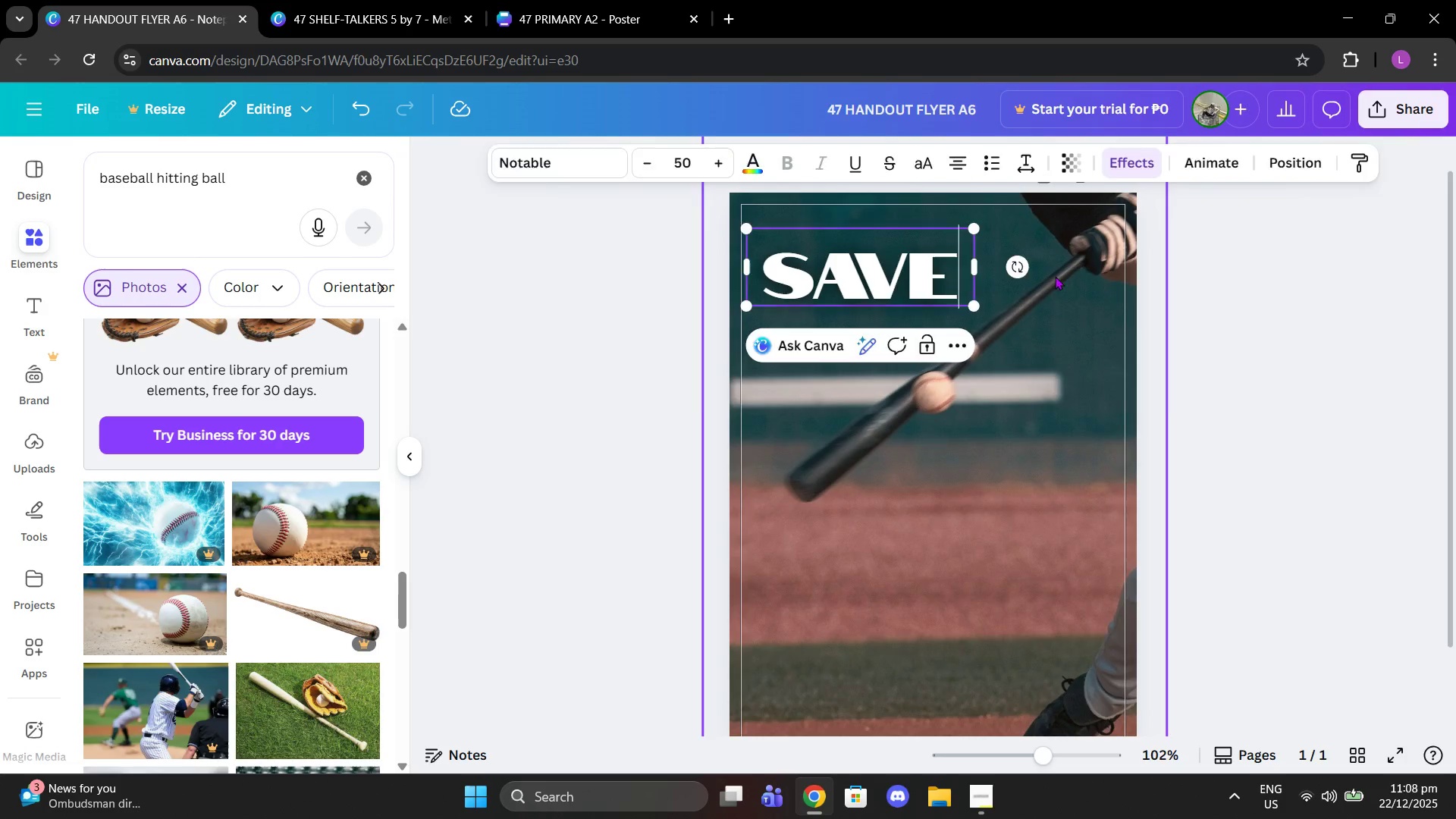 
double_click([881, 276])
 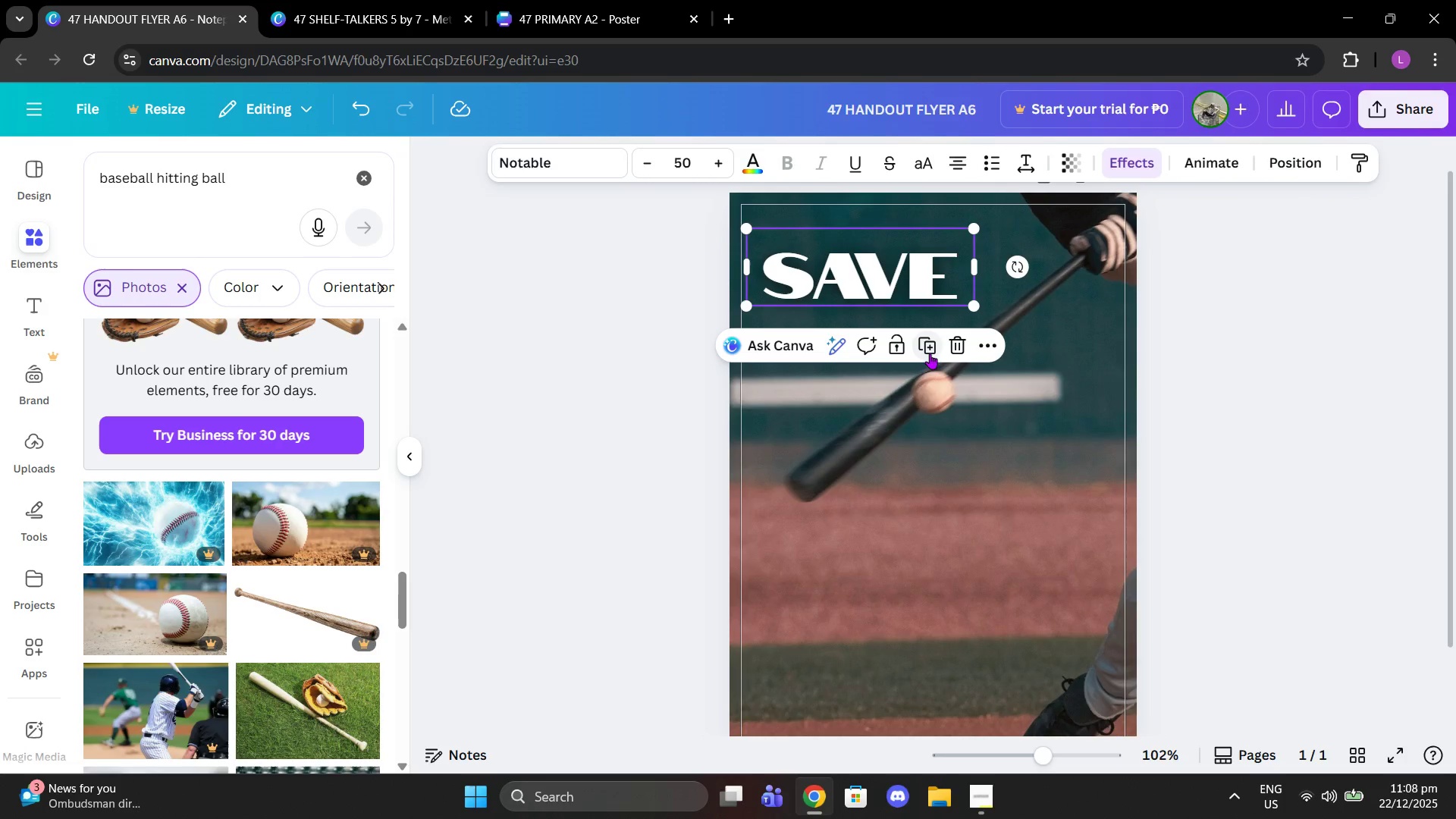 
left_click([934, 356])
 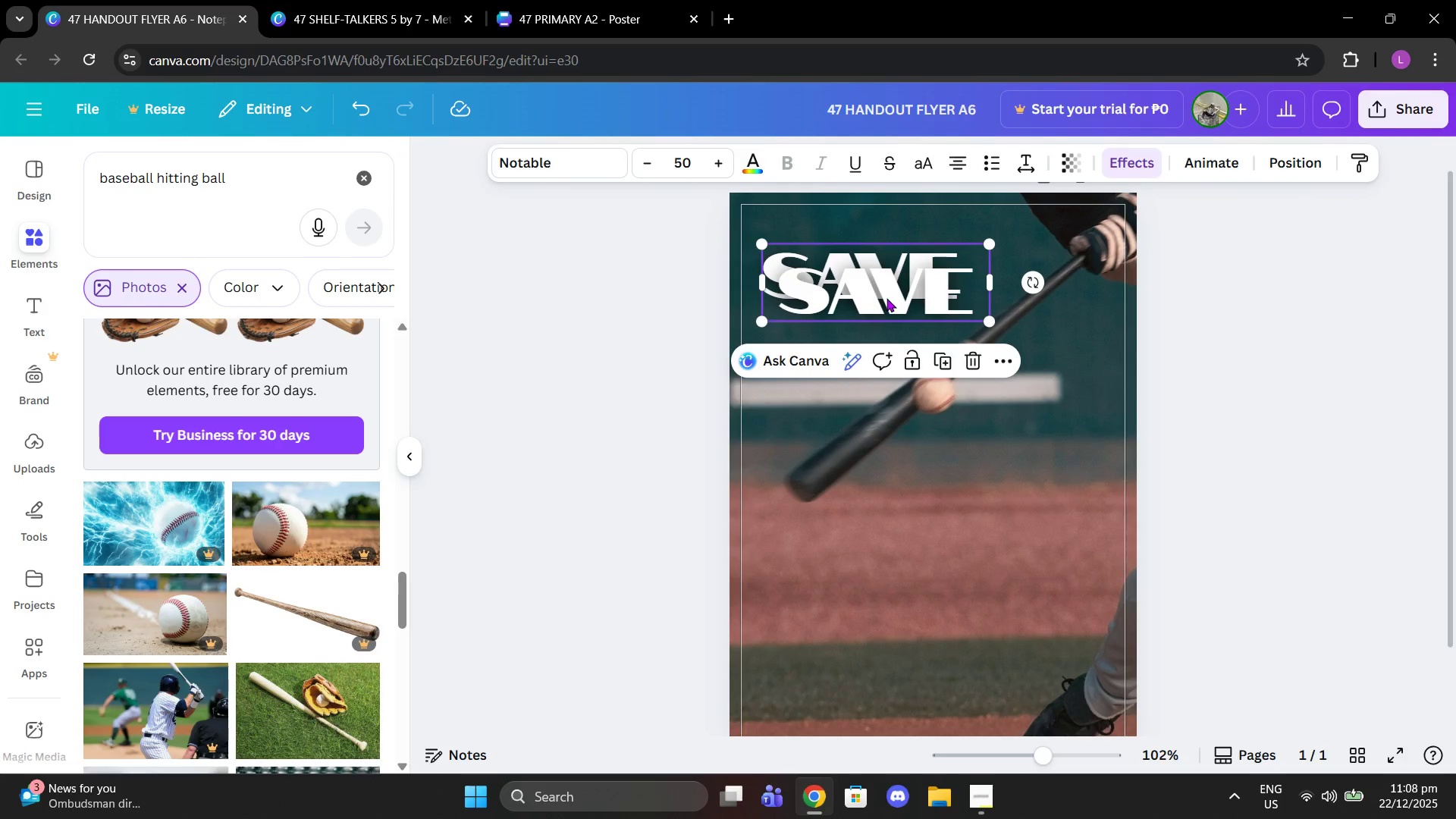 
double_click([886, 298])
 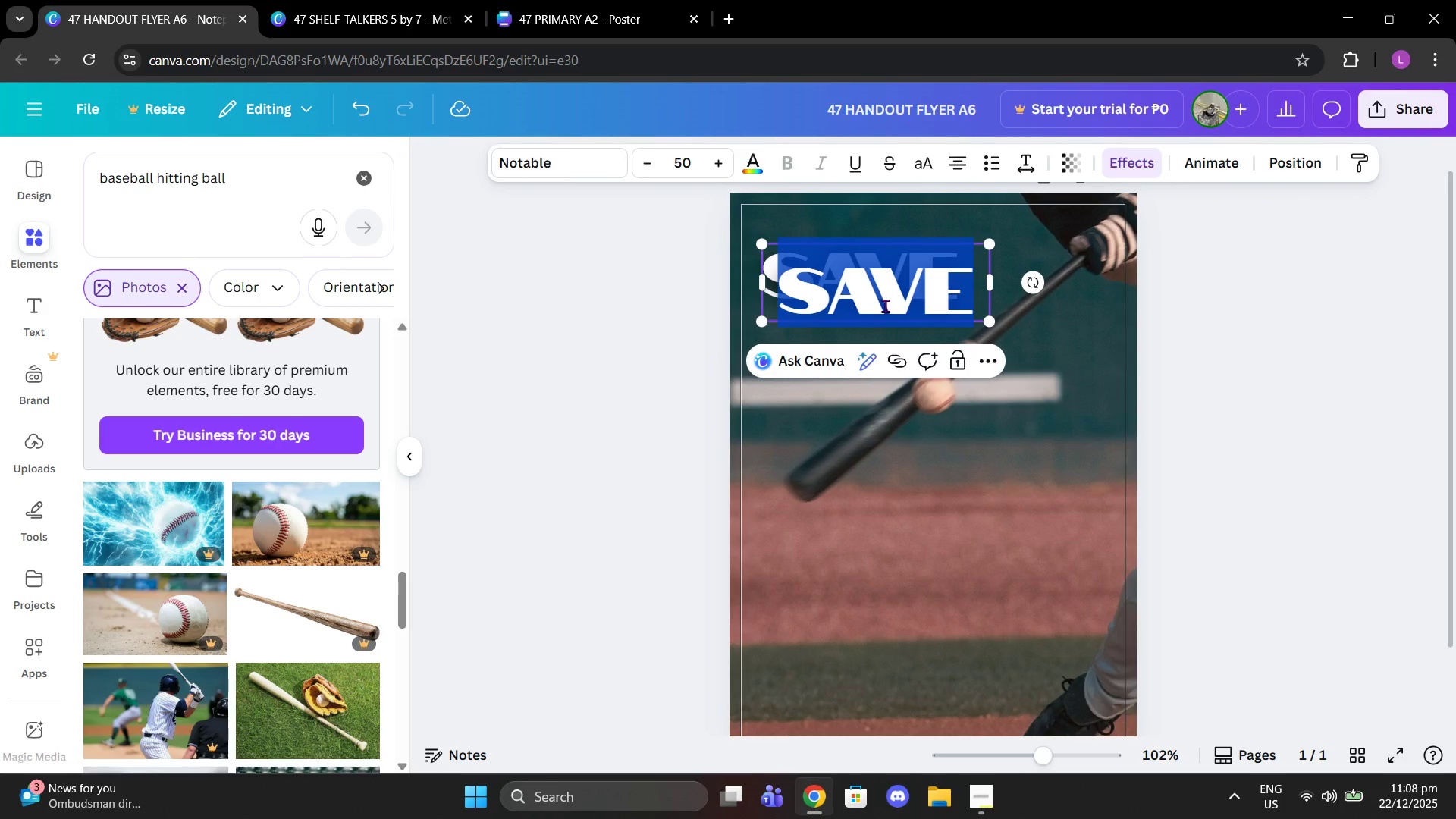 
type(the)
 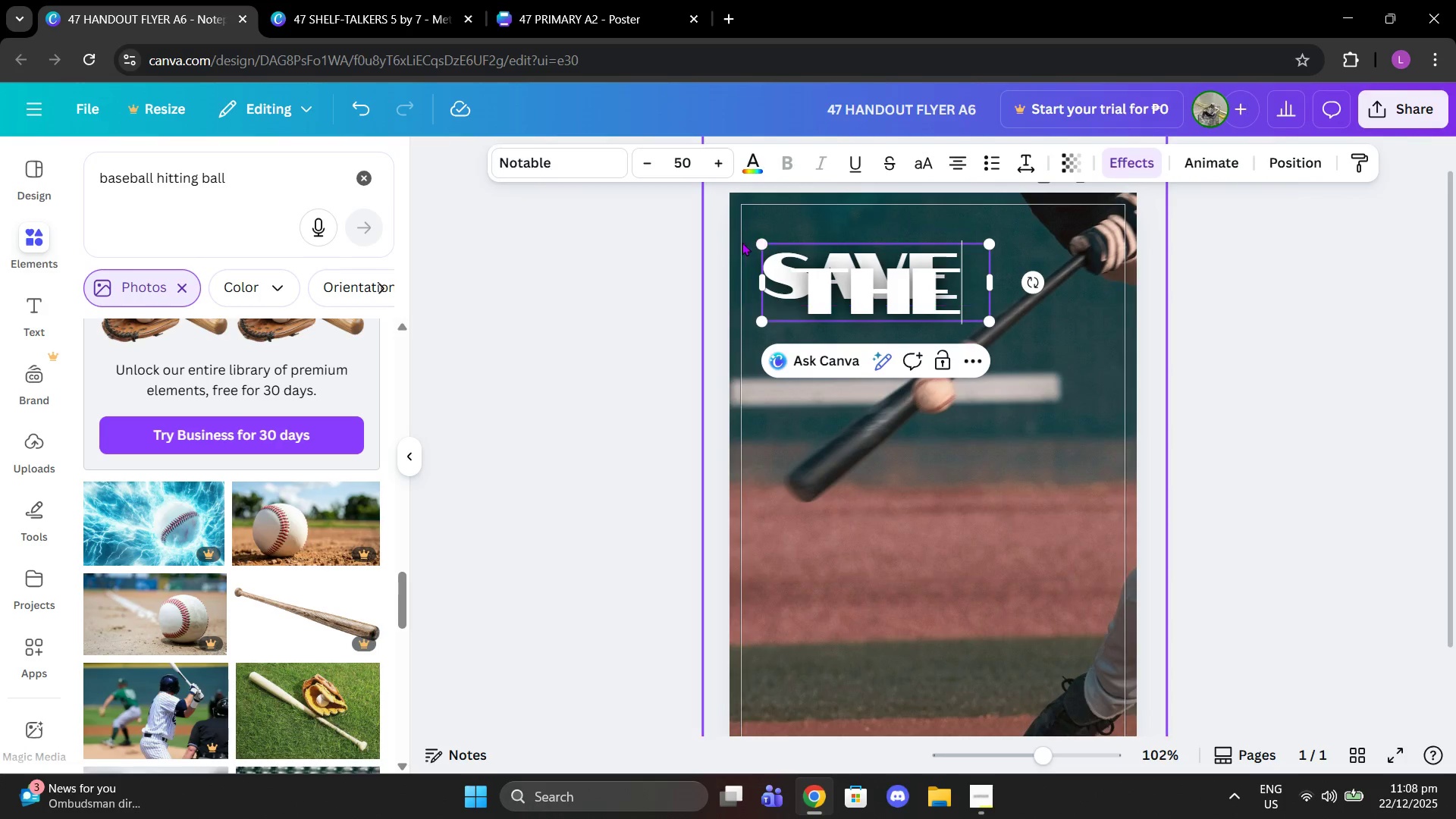 
left_click_drag(start_coordinate=[756, 243], to_coordinate=[840, 268])
 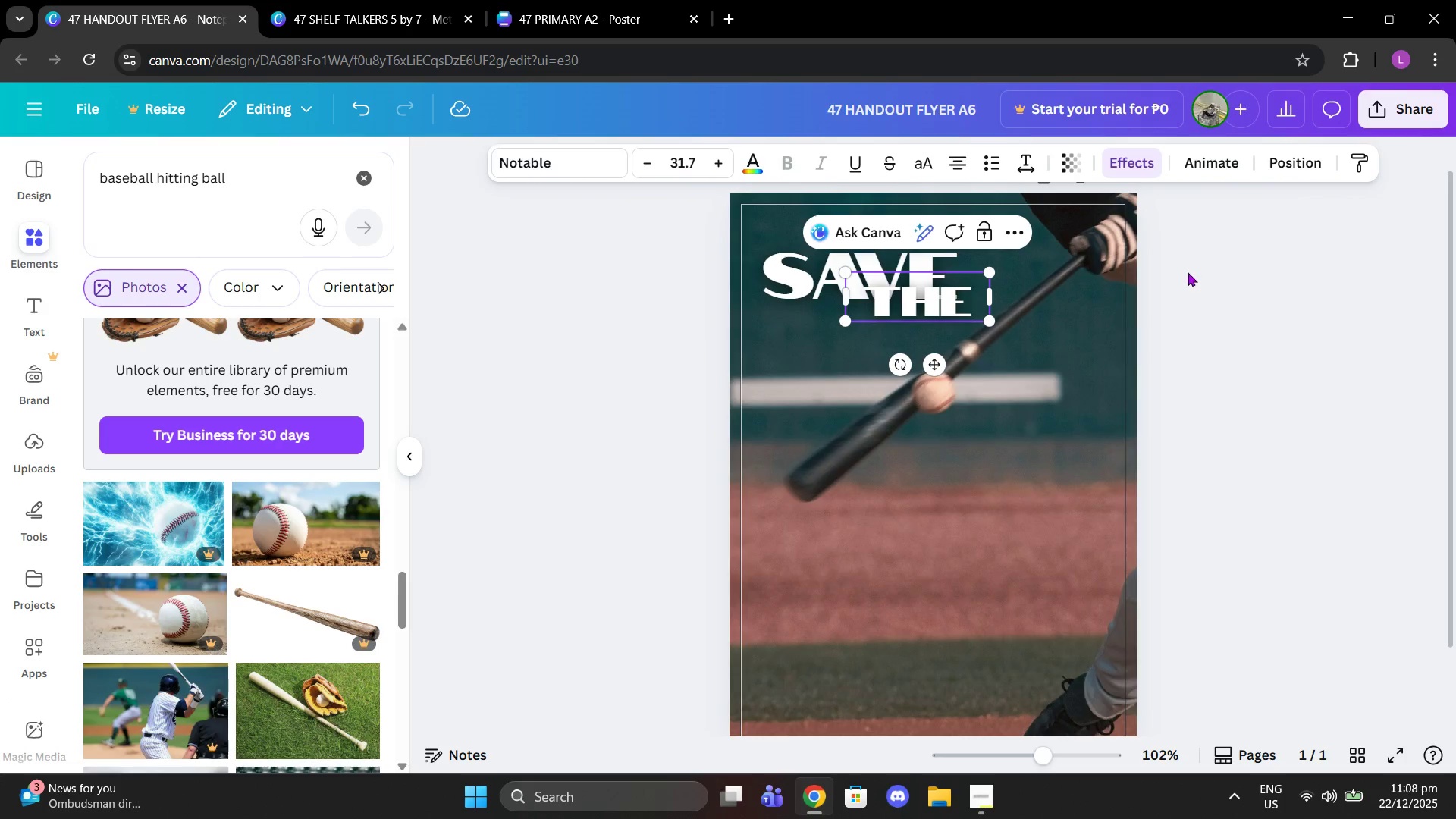 
left_click([1287, 287])
 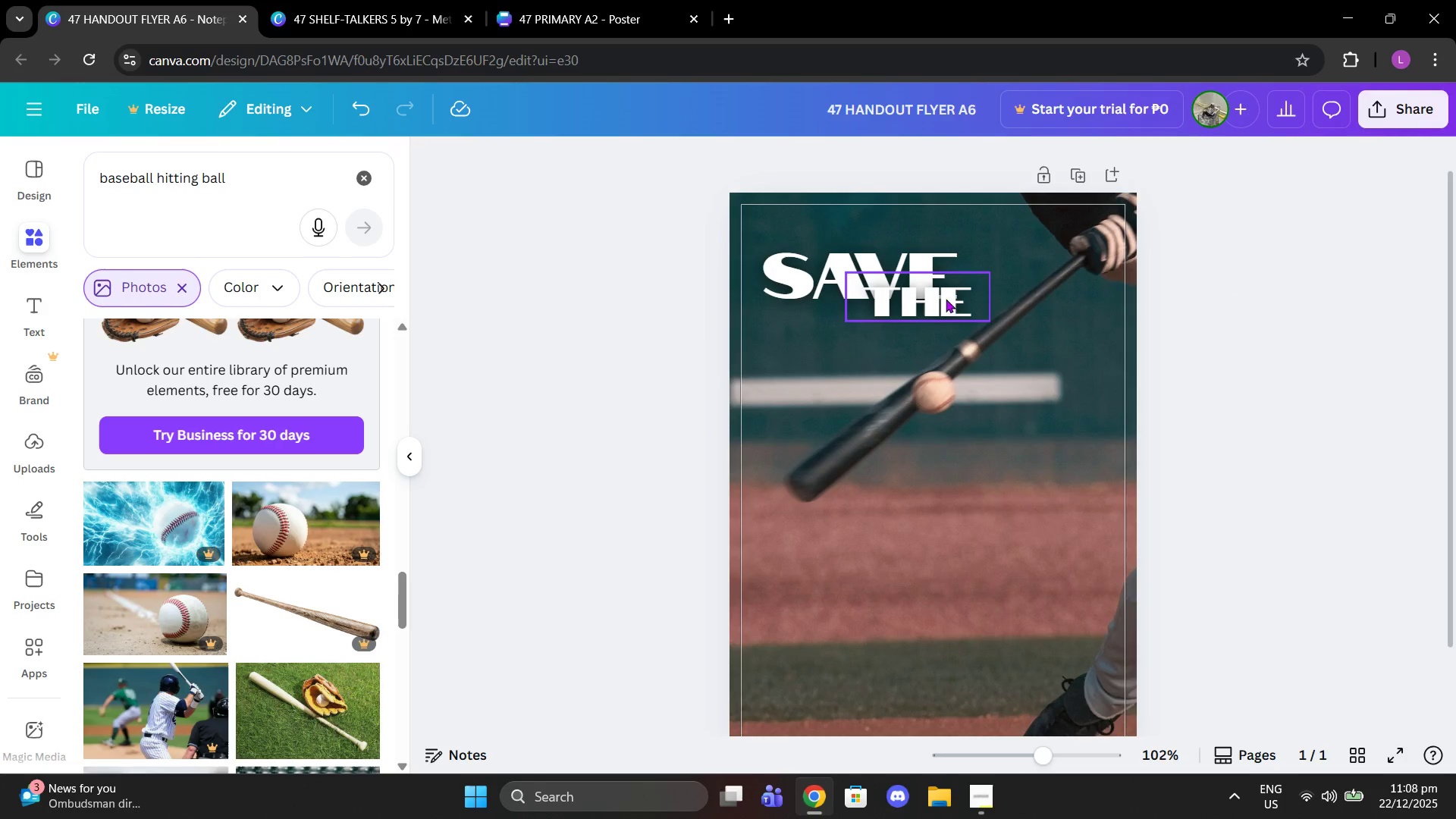 
left_click_drag(start_coordinate=[921, 306], to_coordinate=[831, 379])
 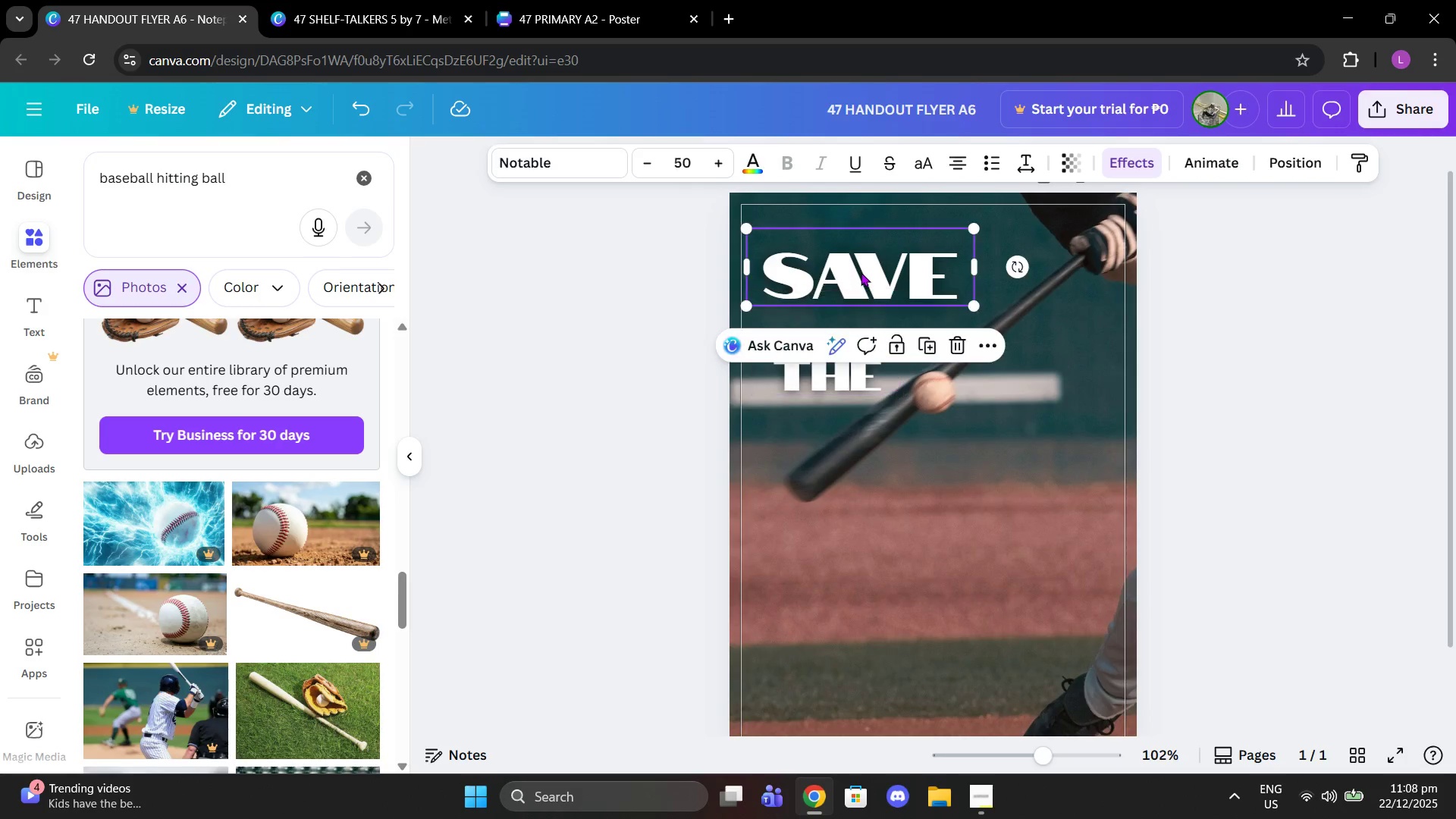 
left_click_drag(start_coordinate=[861, 272], to_coordinate=[859, 303])
 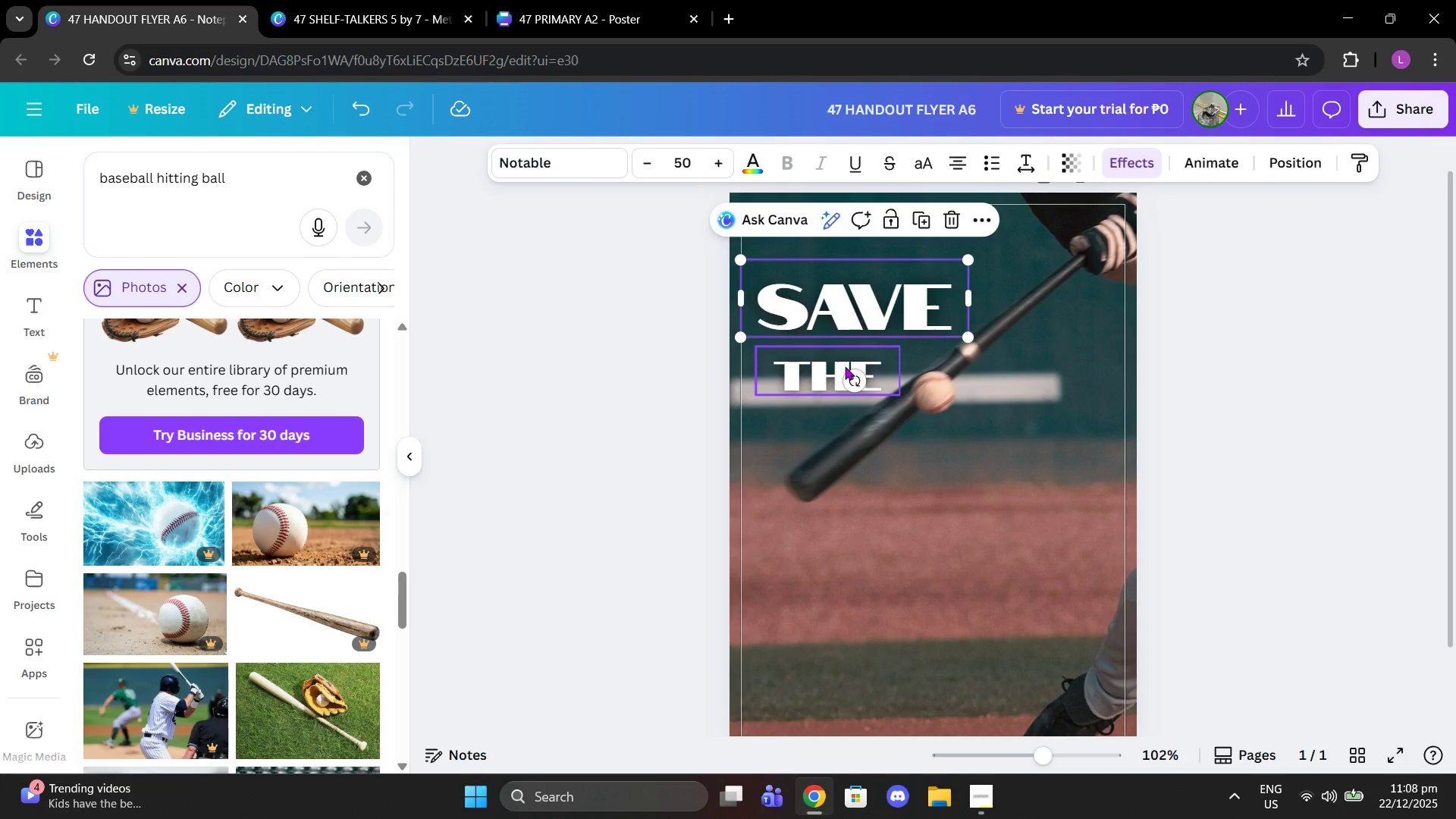 
left_click_drag(start_coordinate=[845, 366], to_coordinate=[871, 357])
 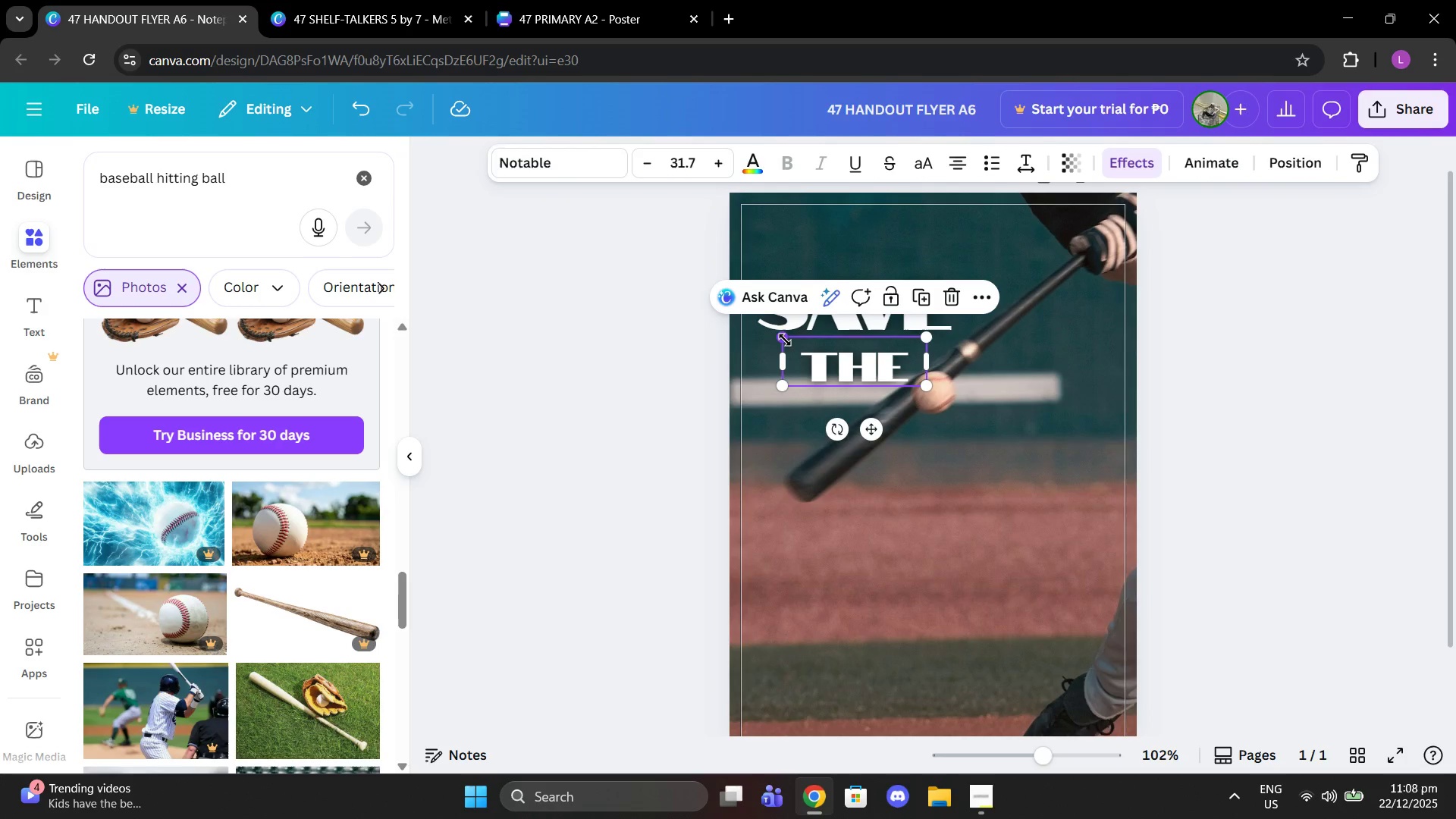 
left_click_drag(start_coordinate=[784, 337], to_coordinate=[799, 340])
 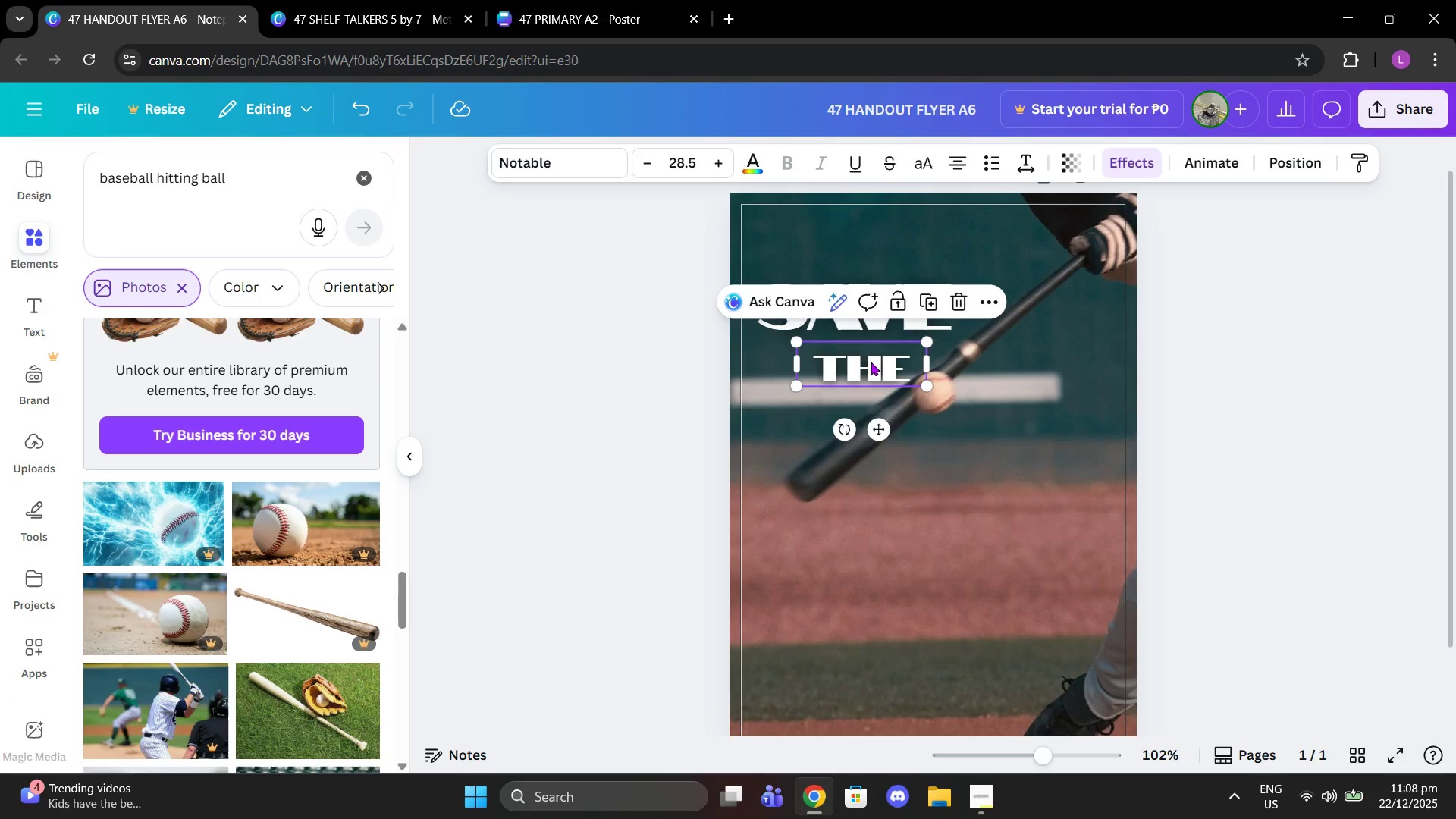 
left_click_drag(start_coordinate=[871, 362], to_coordinate=[856, 367])
 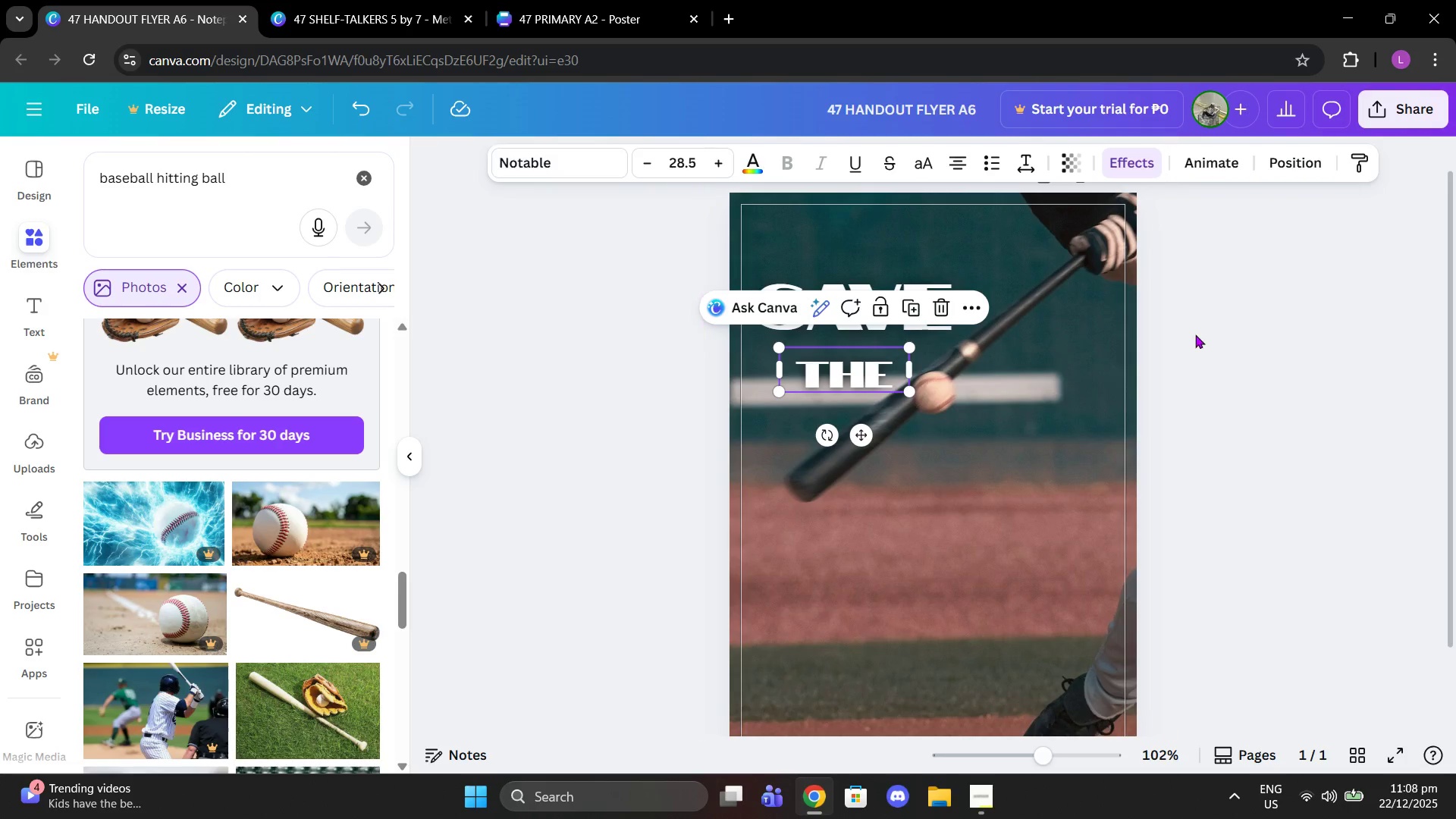 
left_click([1195, 334])
 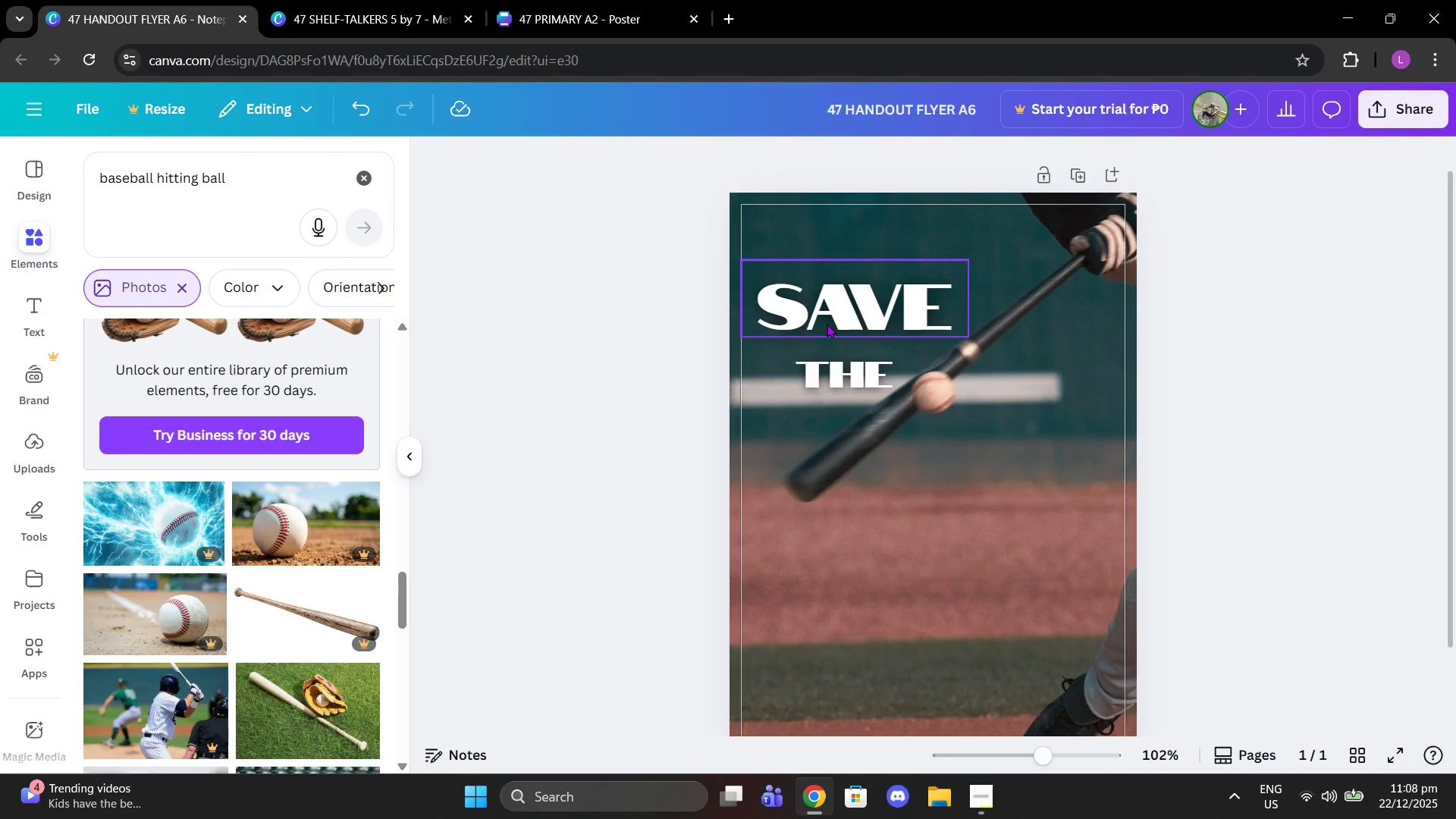 
left_click([827, 324])
 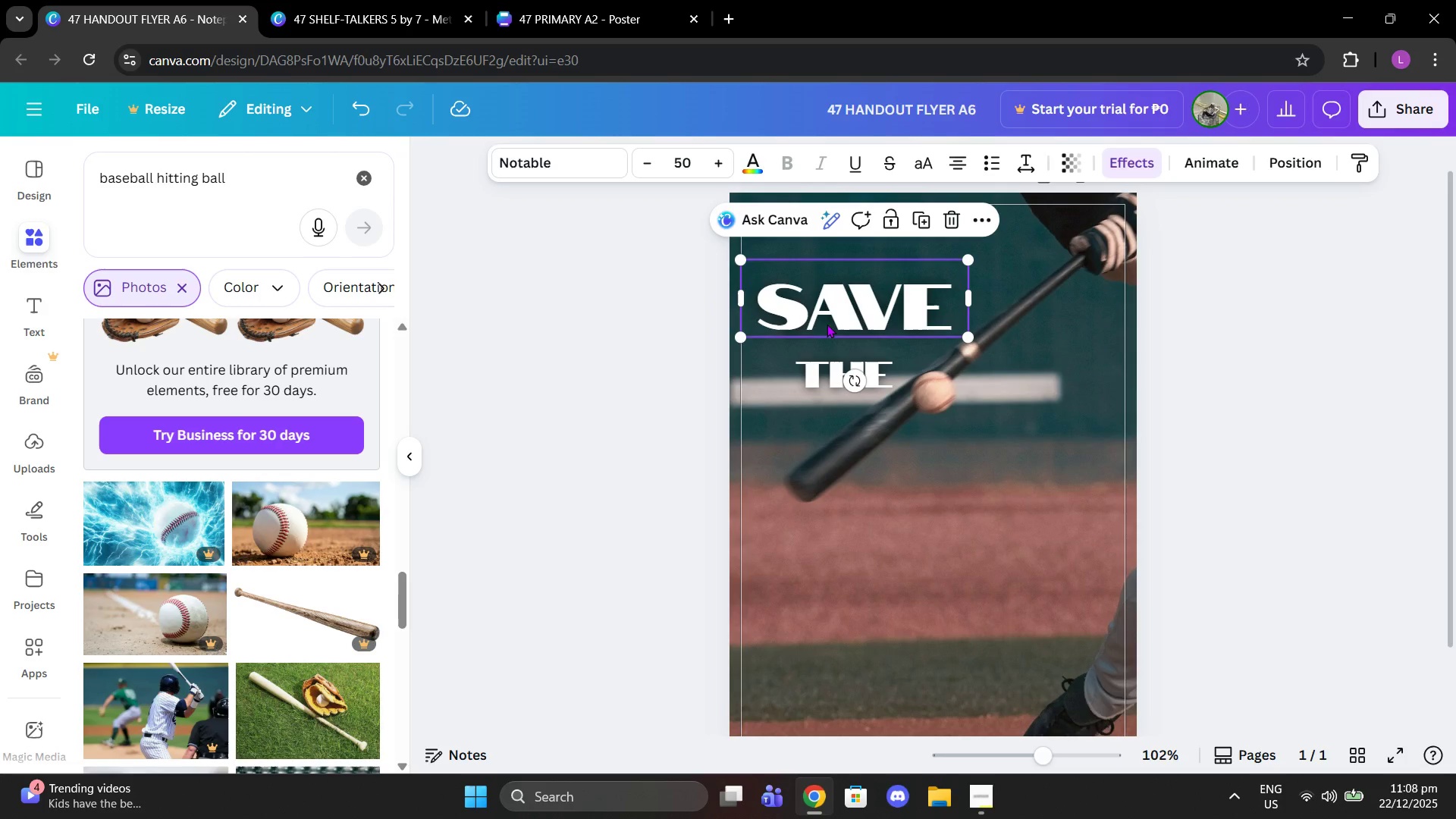 
key(Control+C)
 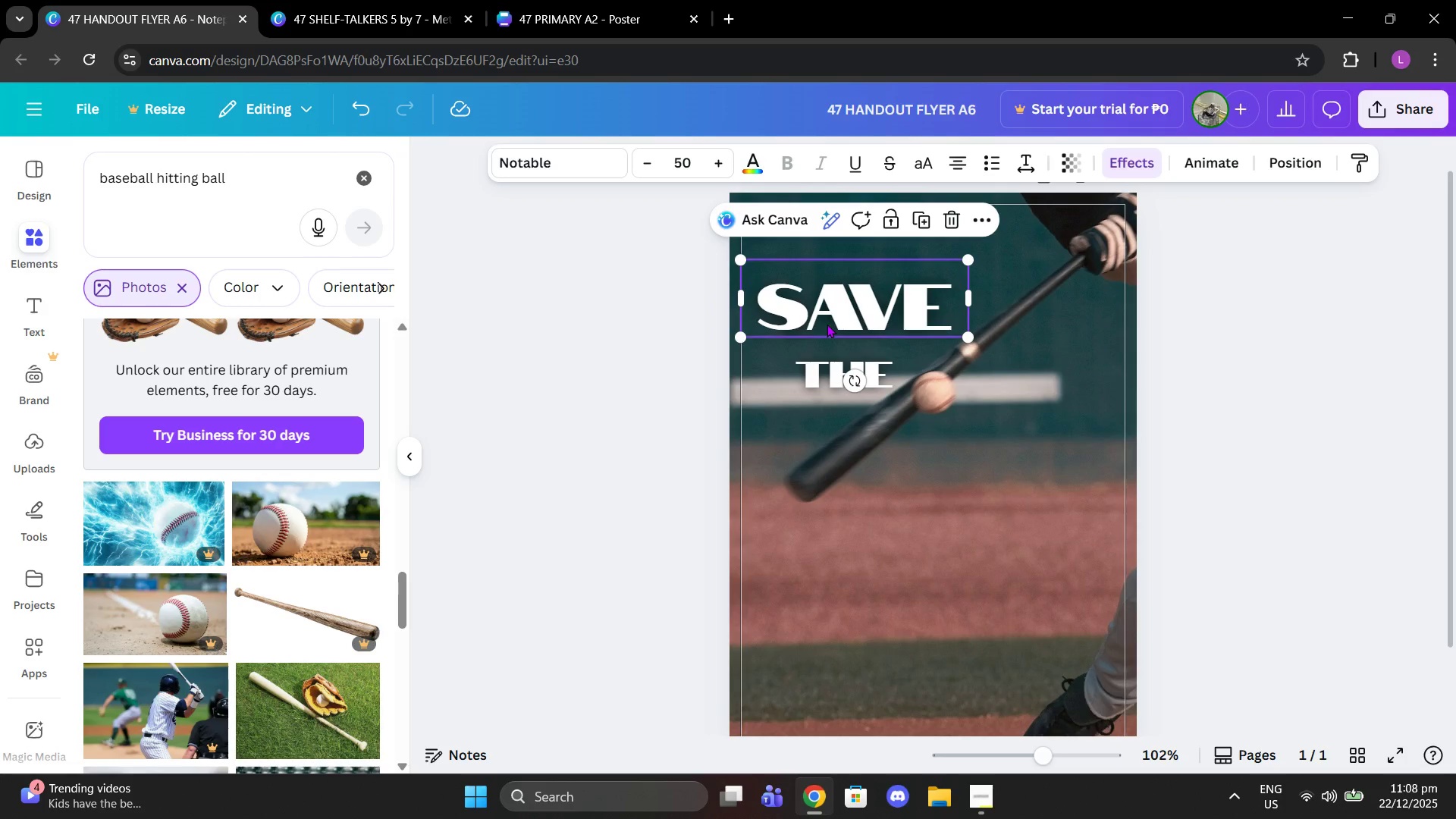 
key(Control+ControlLeft)
 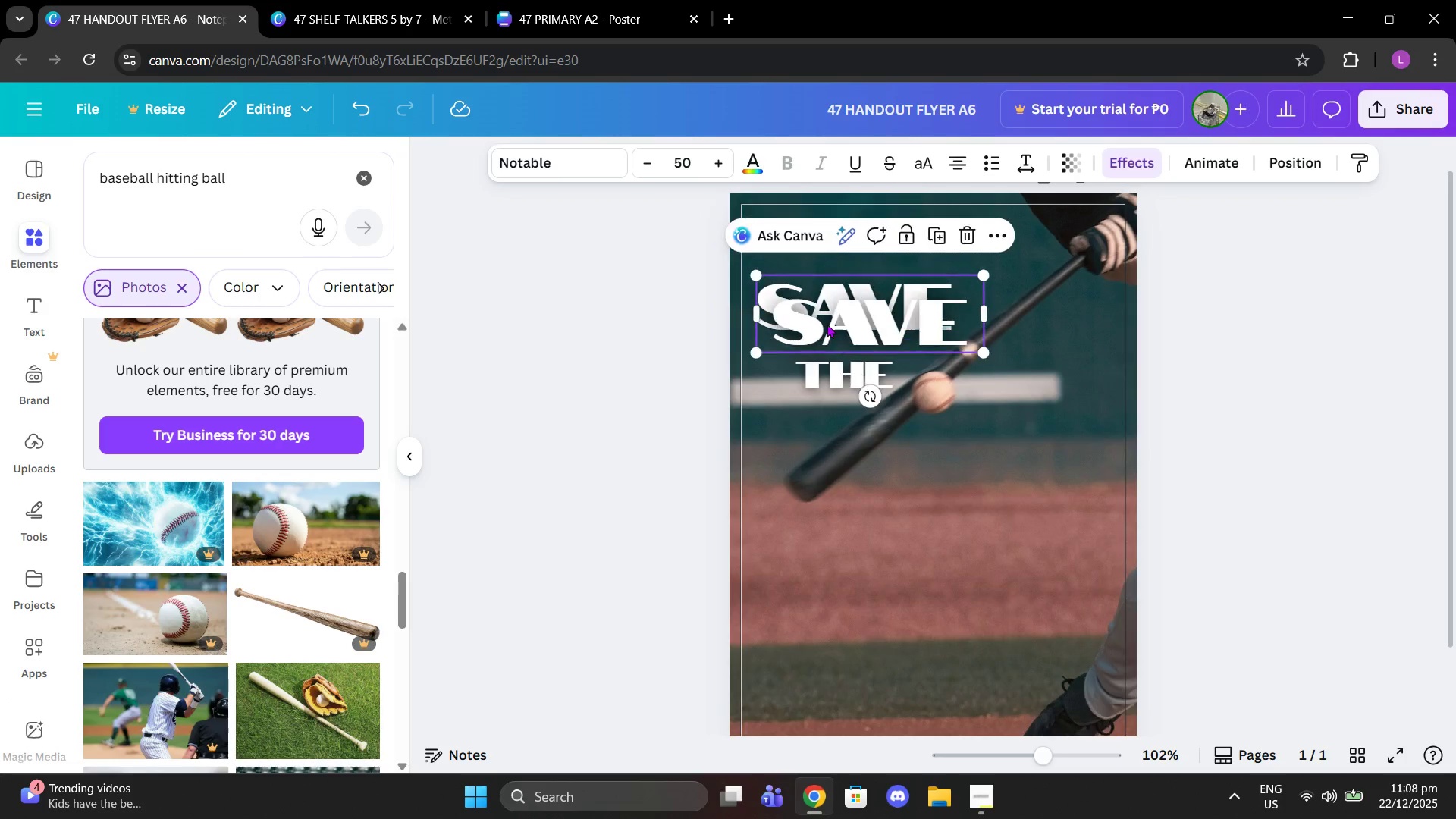 
key(Control+V)
 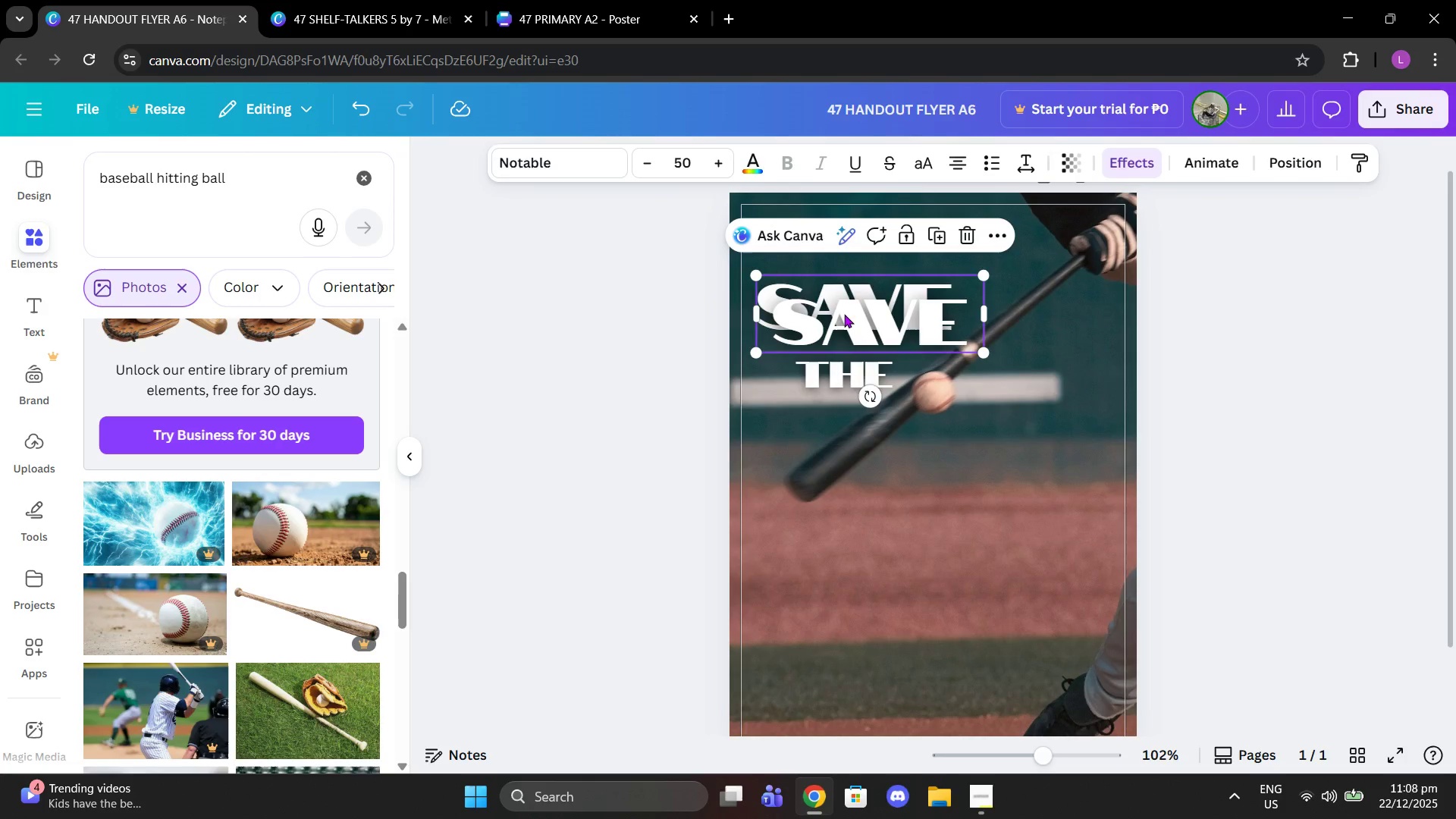 
left_click_drag(start_coordinate=[844, 314], to_coordinate=[999, 450])
 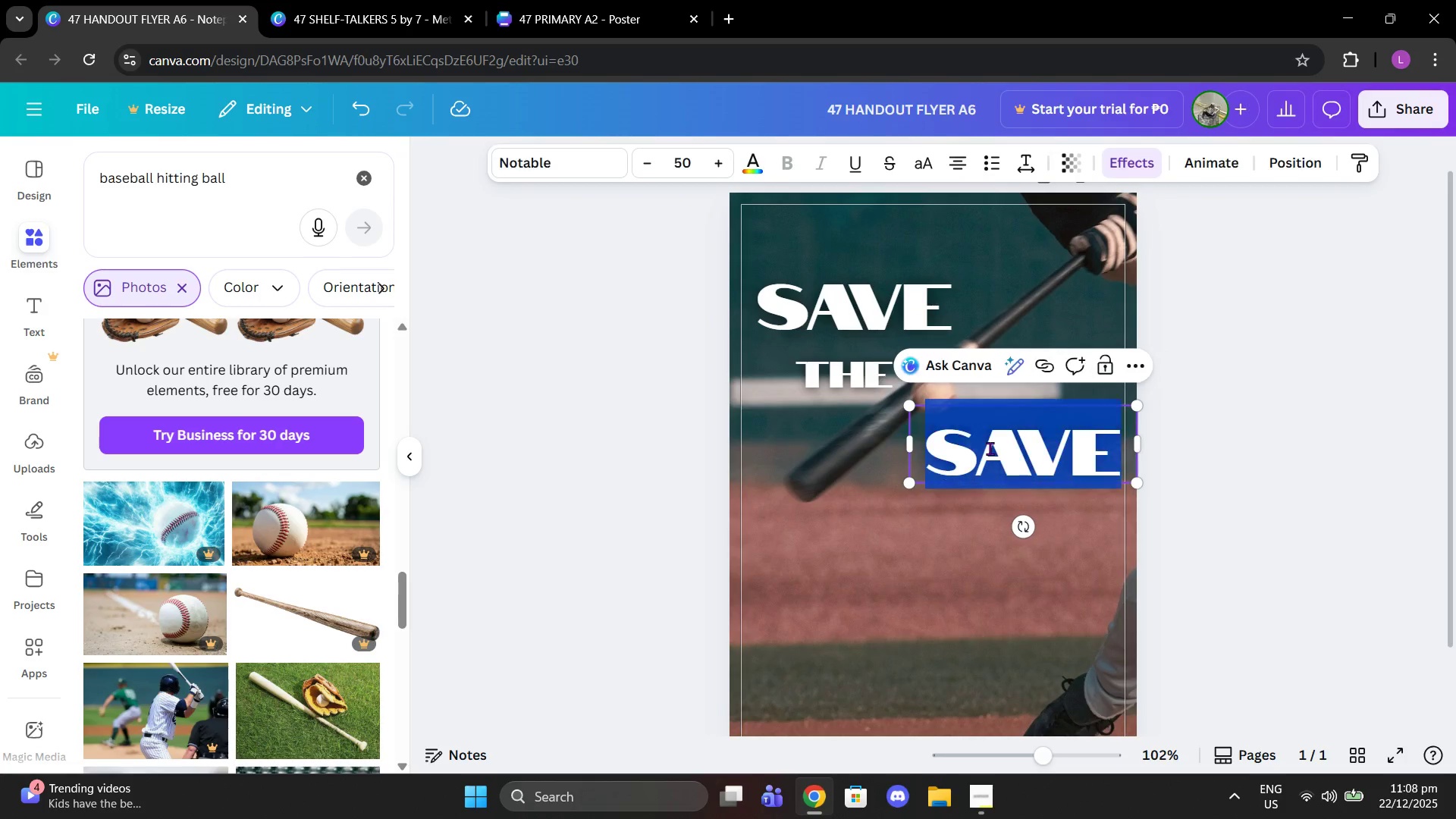 
double_click([990, 448])
 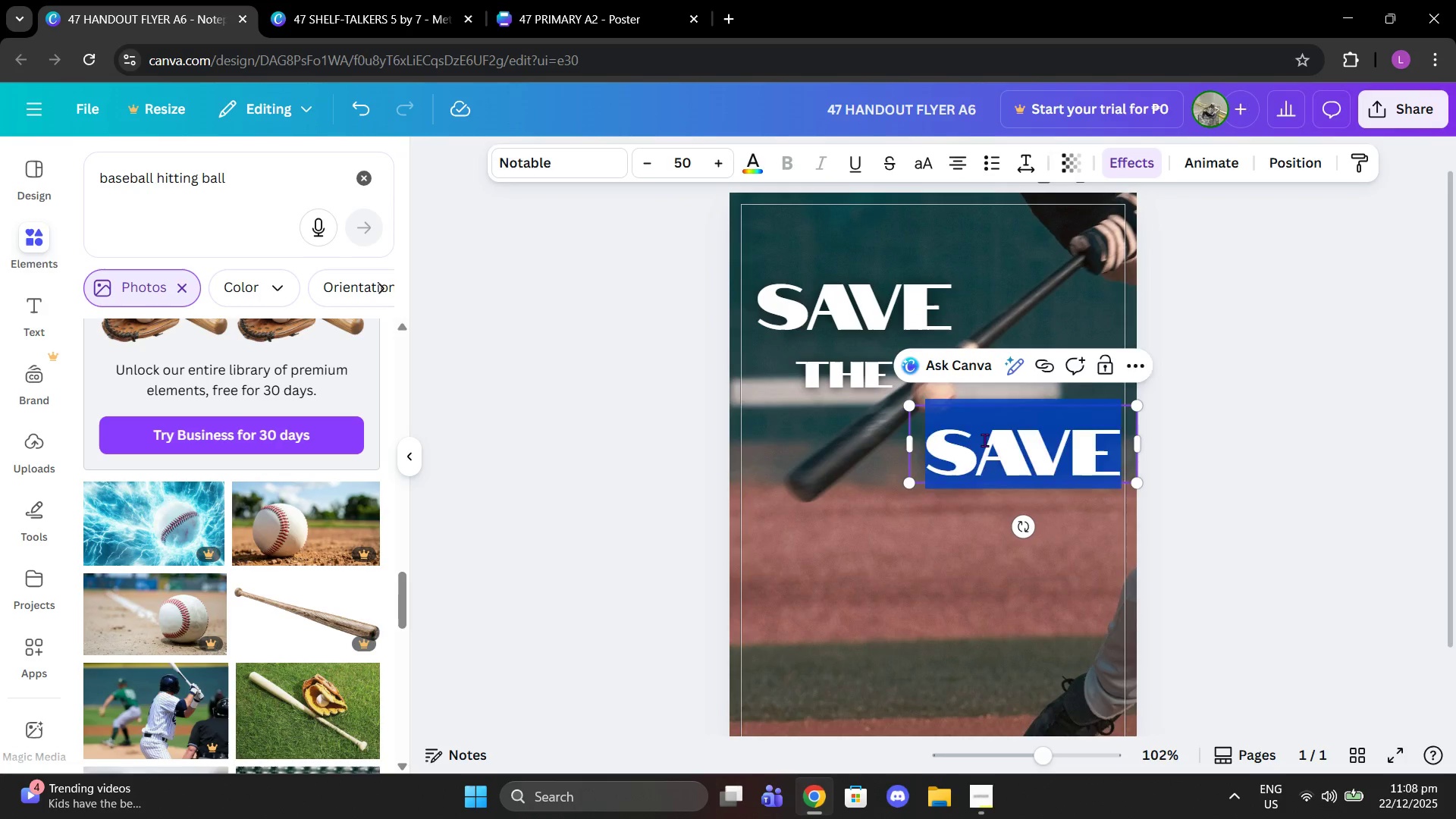 
type(date)
 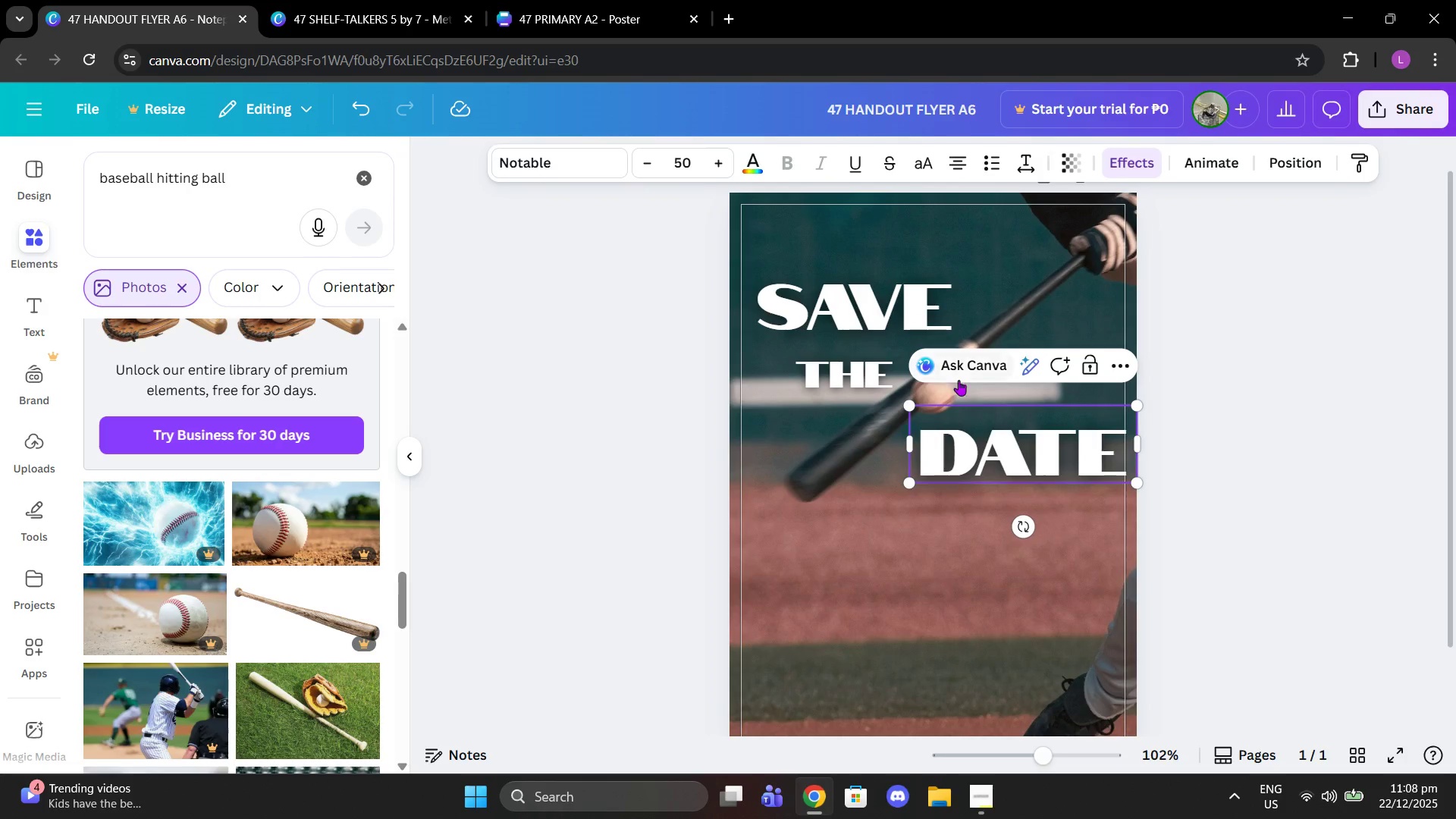 
left_click([1270, 403])
 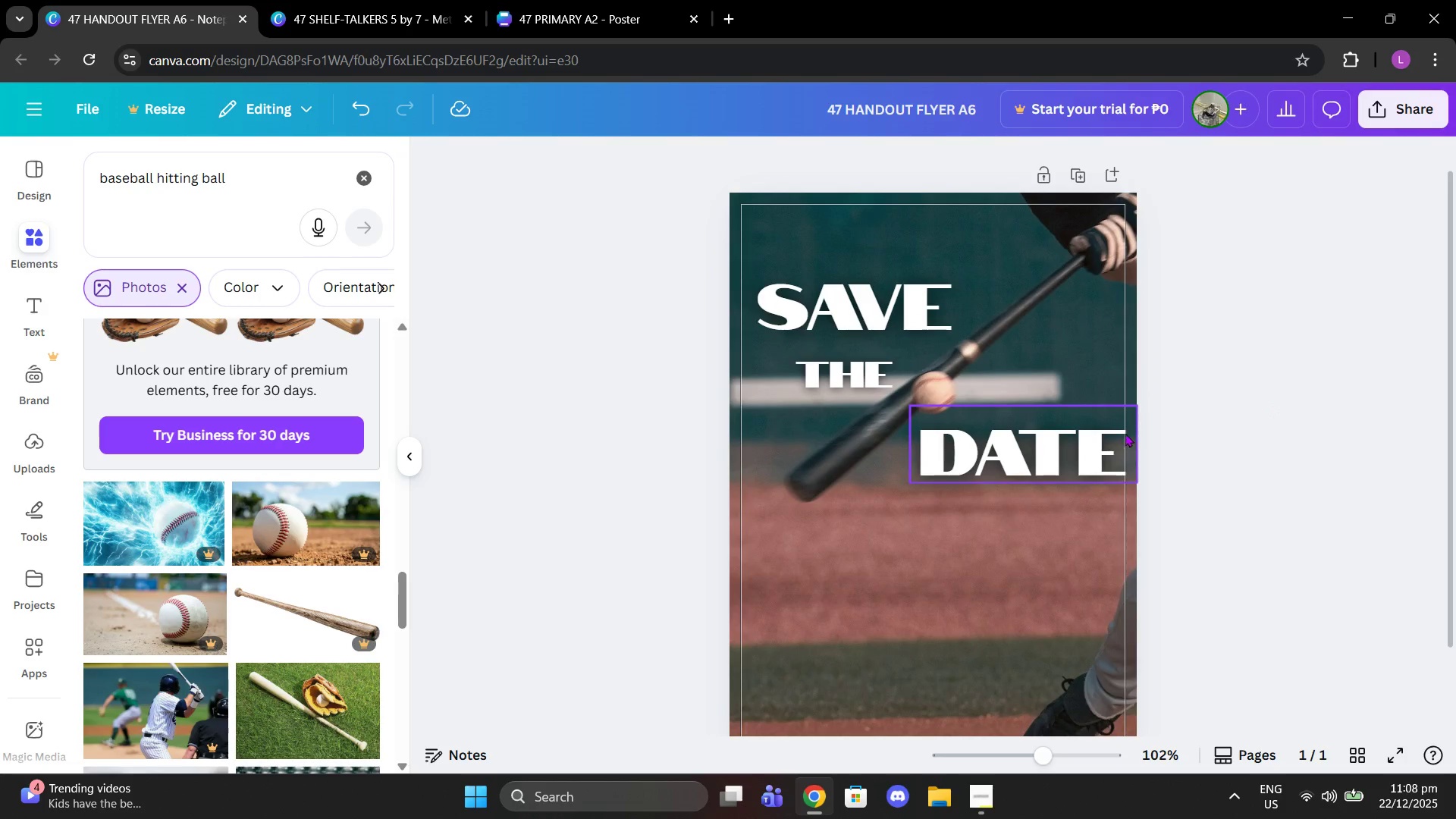 
left_click_drag(start_coordinate=[1110, 444], to_coordinate=[1097, 453])
 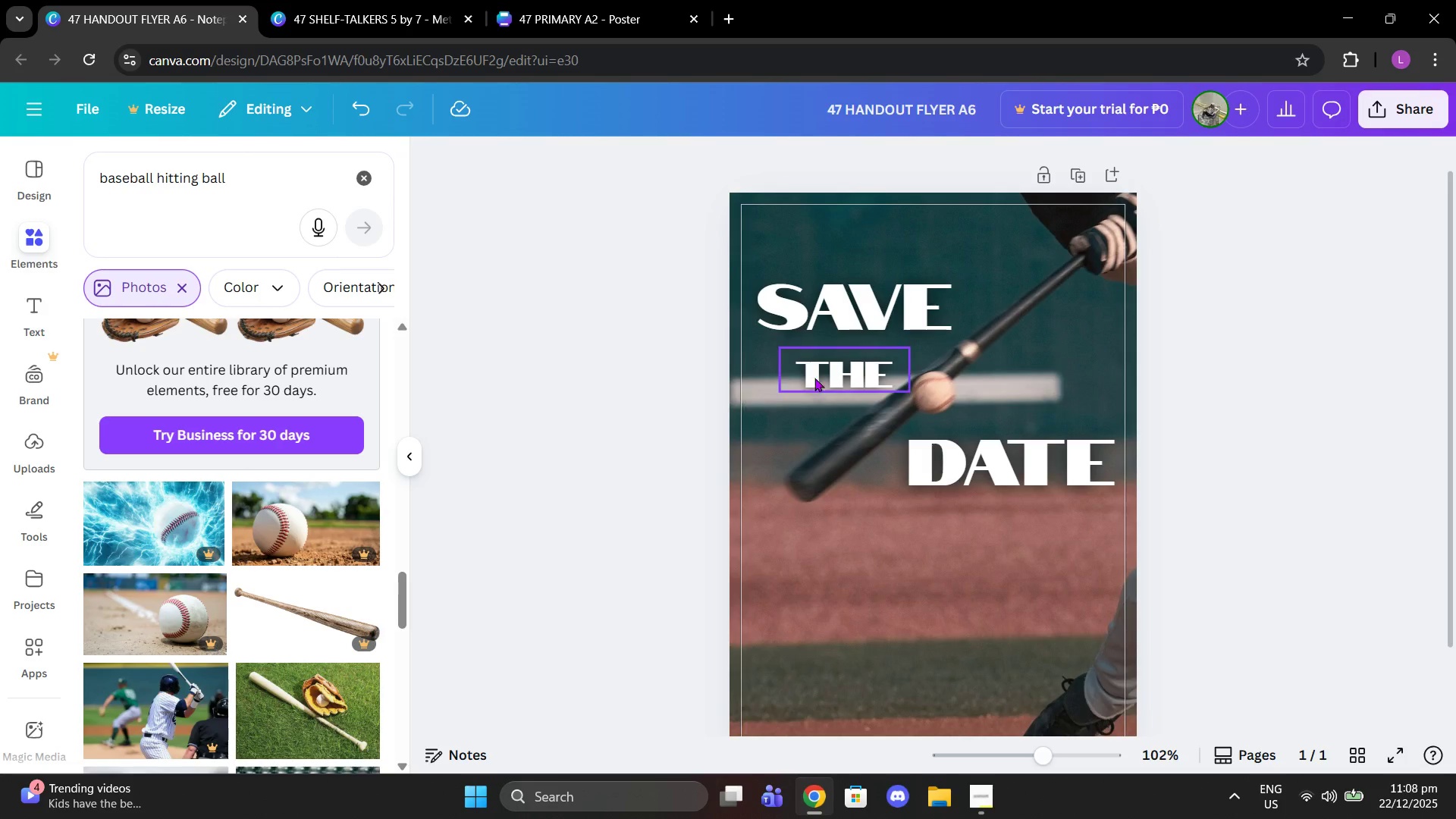 
left_click_drag(start_coordinate=[848, 375], to_coordinate=[816, 373])
 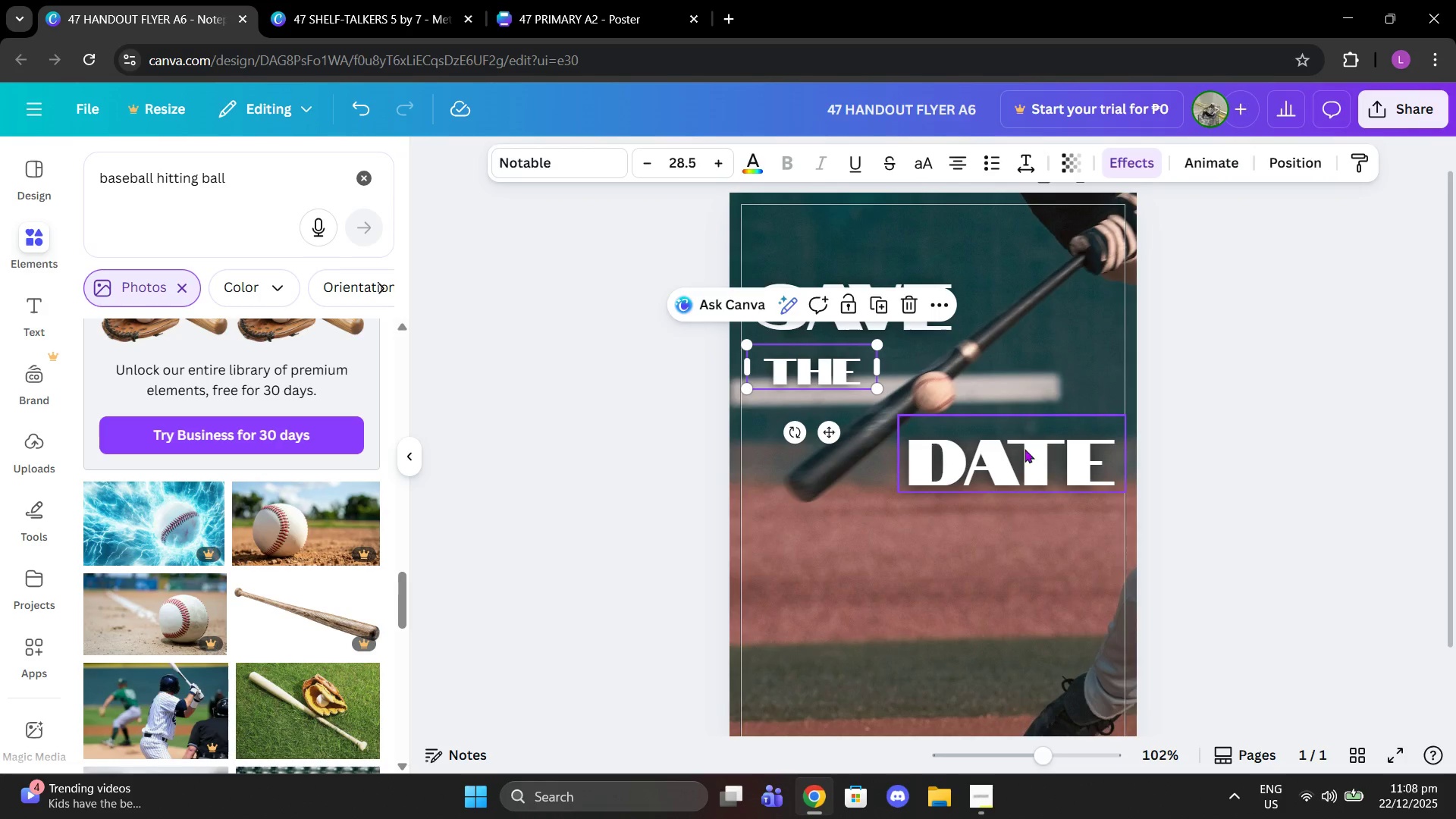 
left_click_drag(start_coordinate=[1025, 450], to_coordinate=[1015, 444])
 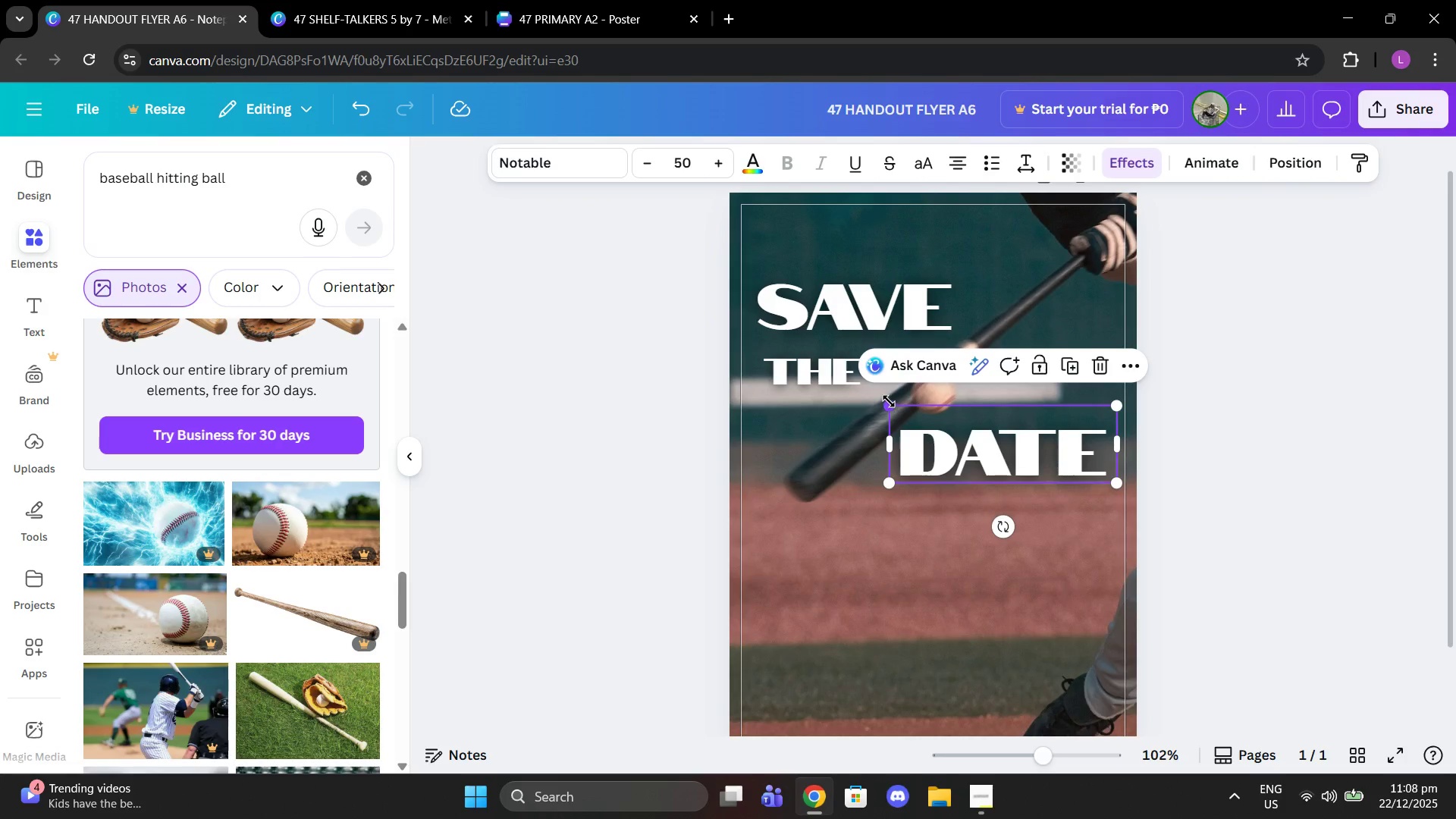 
left_click_drag(start_coordinate=[888, 401], to_coordinate=[861, 387])
 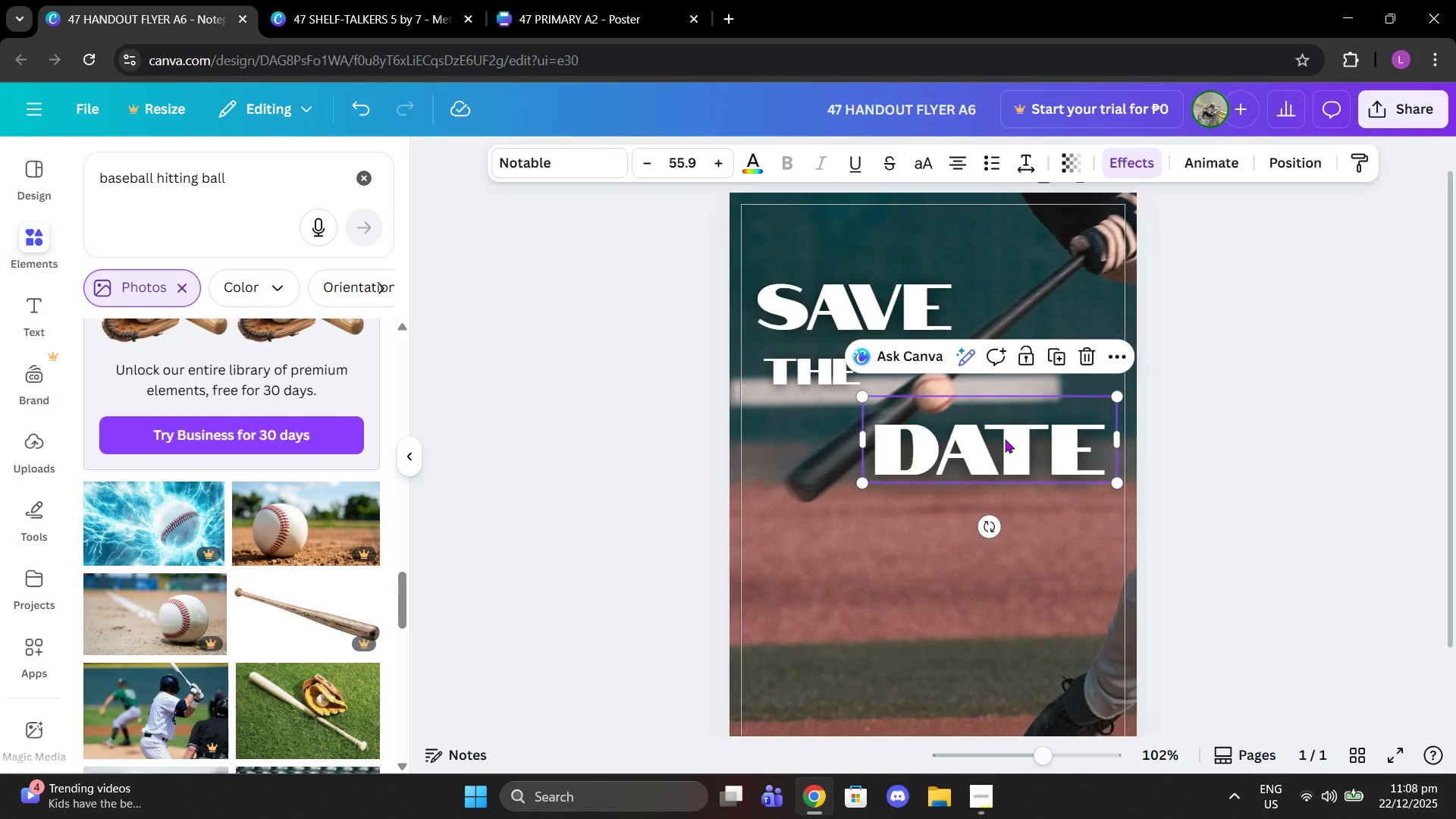 
left_click_drag(start_coordinate=[1005, 439], to_coordinate=[1012, 449])
 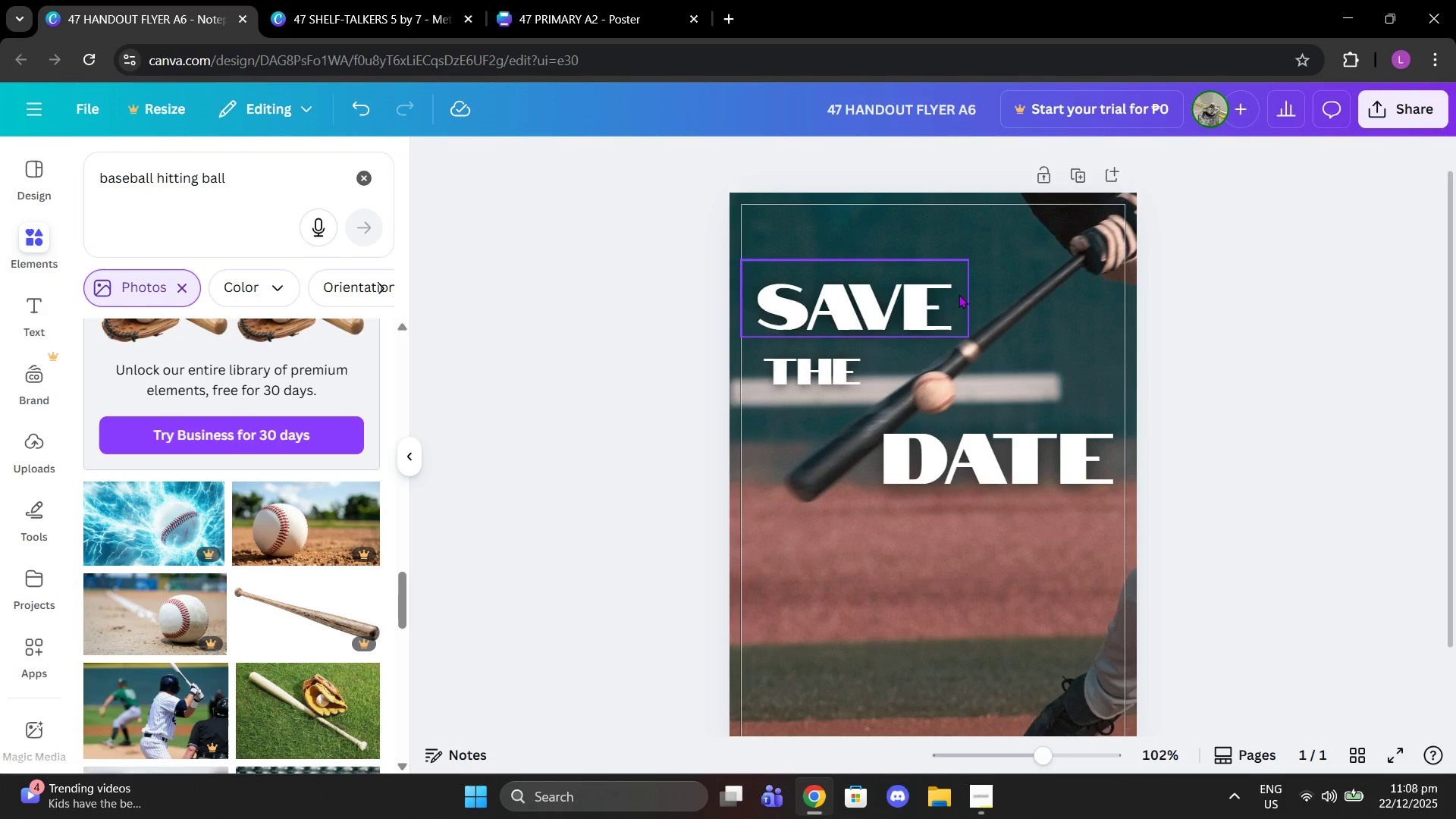 
left_click_drag(start_coordinate=[943, 302], to_coordinate=[957, 301])
 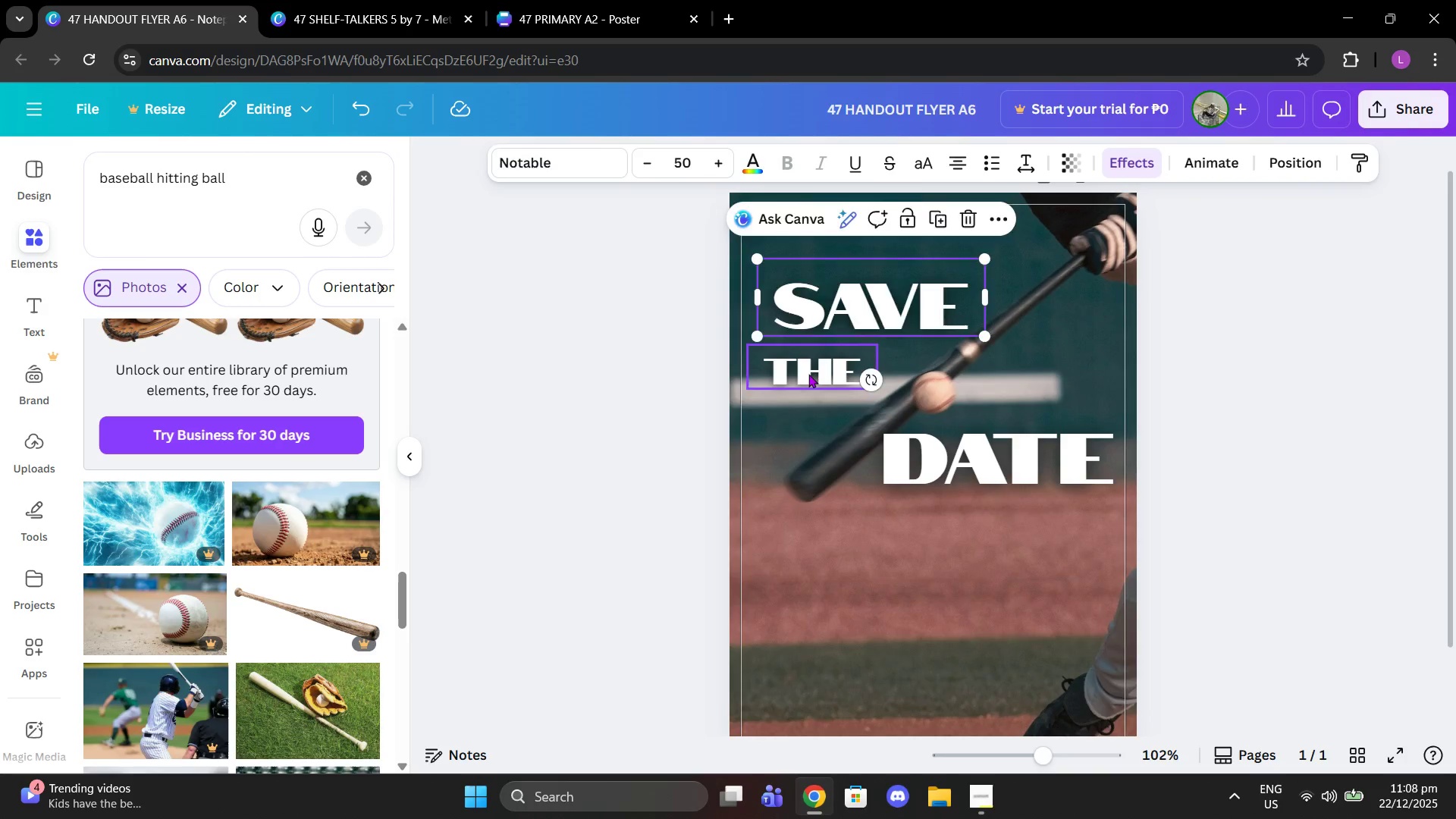 
left_click_drag(start_coordinate=[808, 374], to_coordinate=[817, 363])
 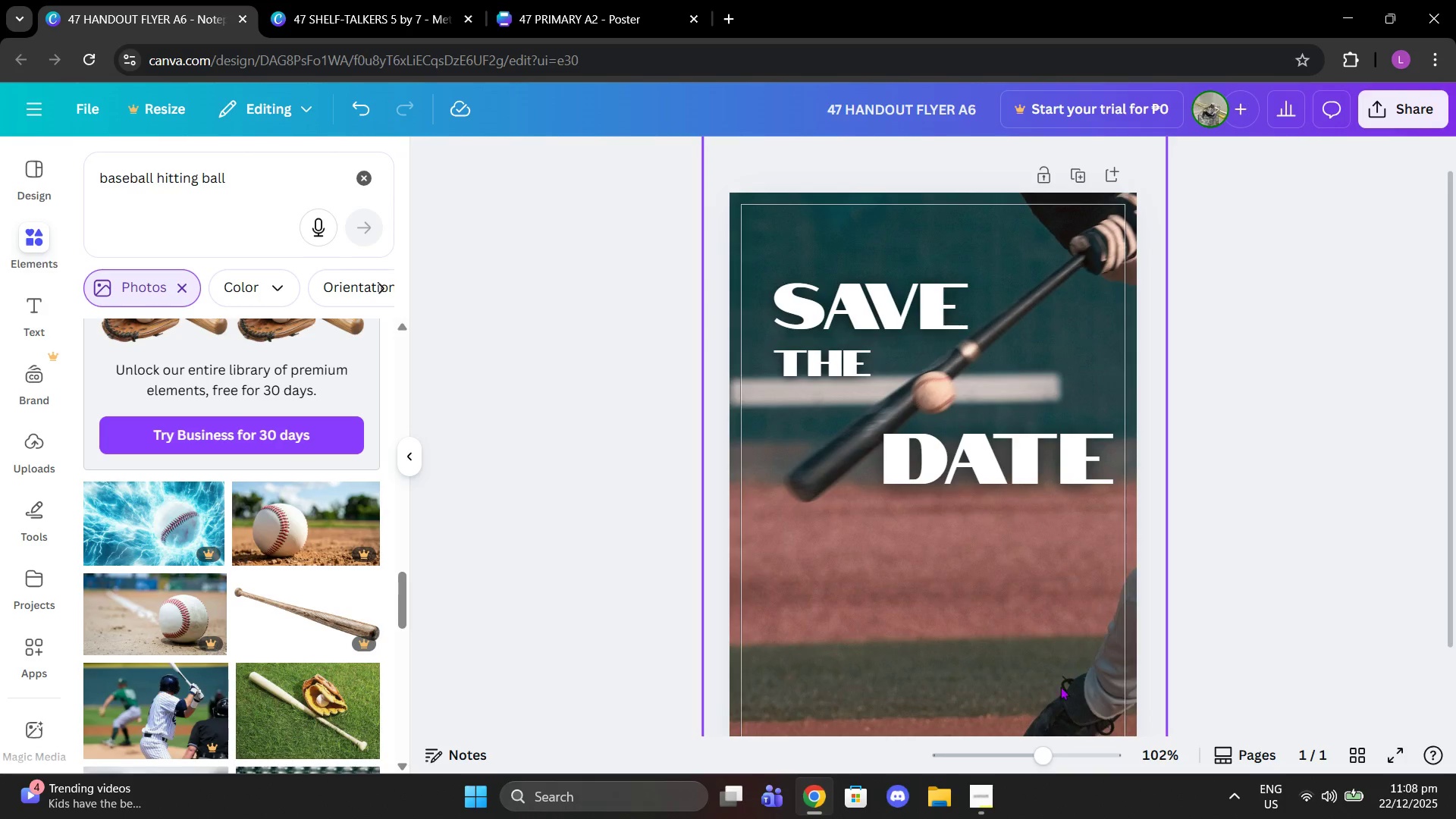 
left_click_drag(start_coordinate=[1027, 747], to_coordinate=[1050, 733])
 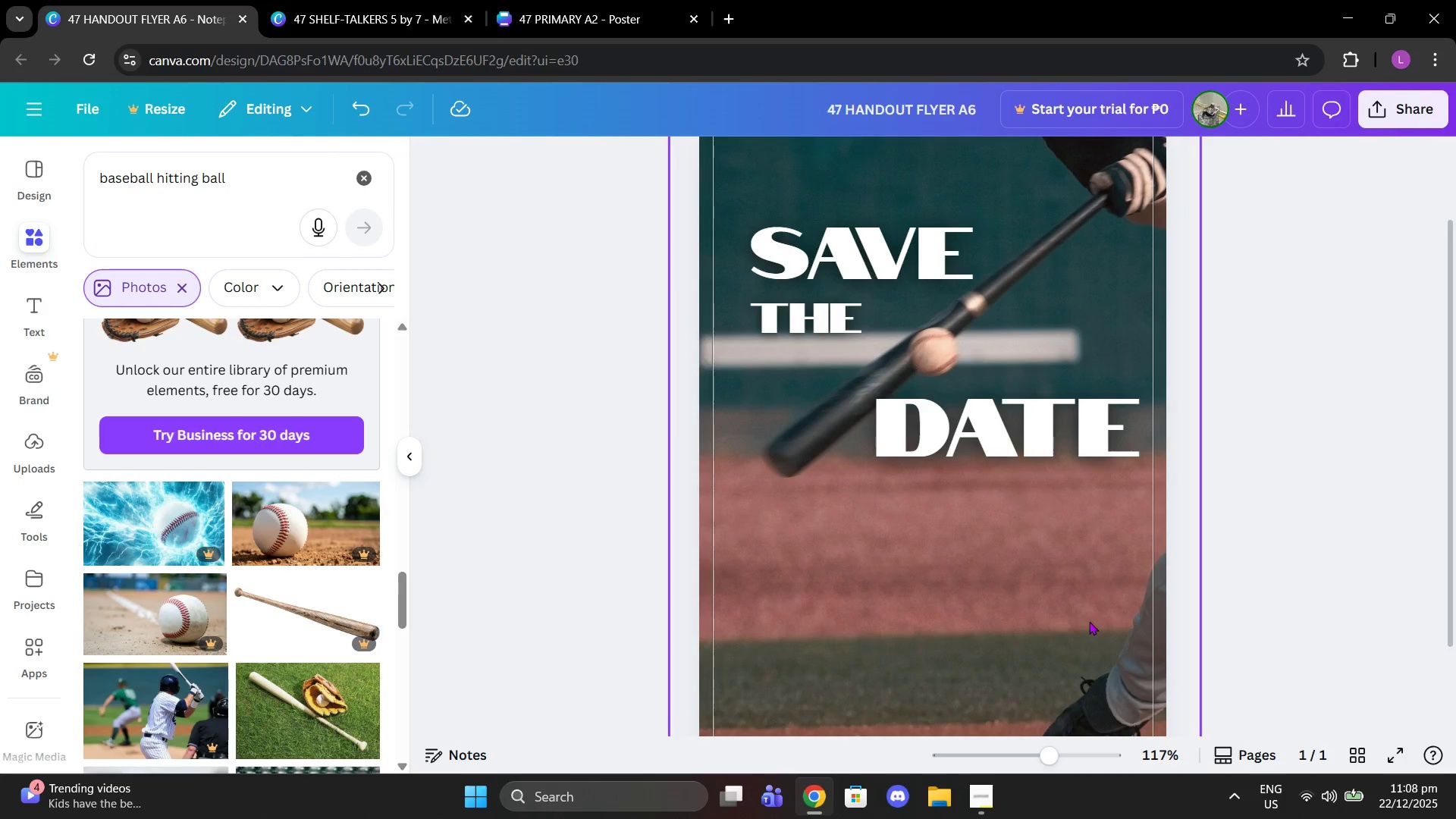 
left_click_drag(start_coordinate=[1044, 762], to_coordinate=[1030, 761])
 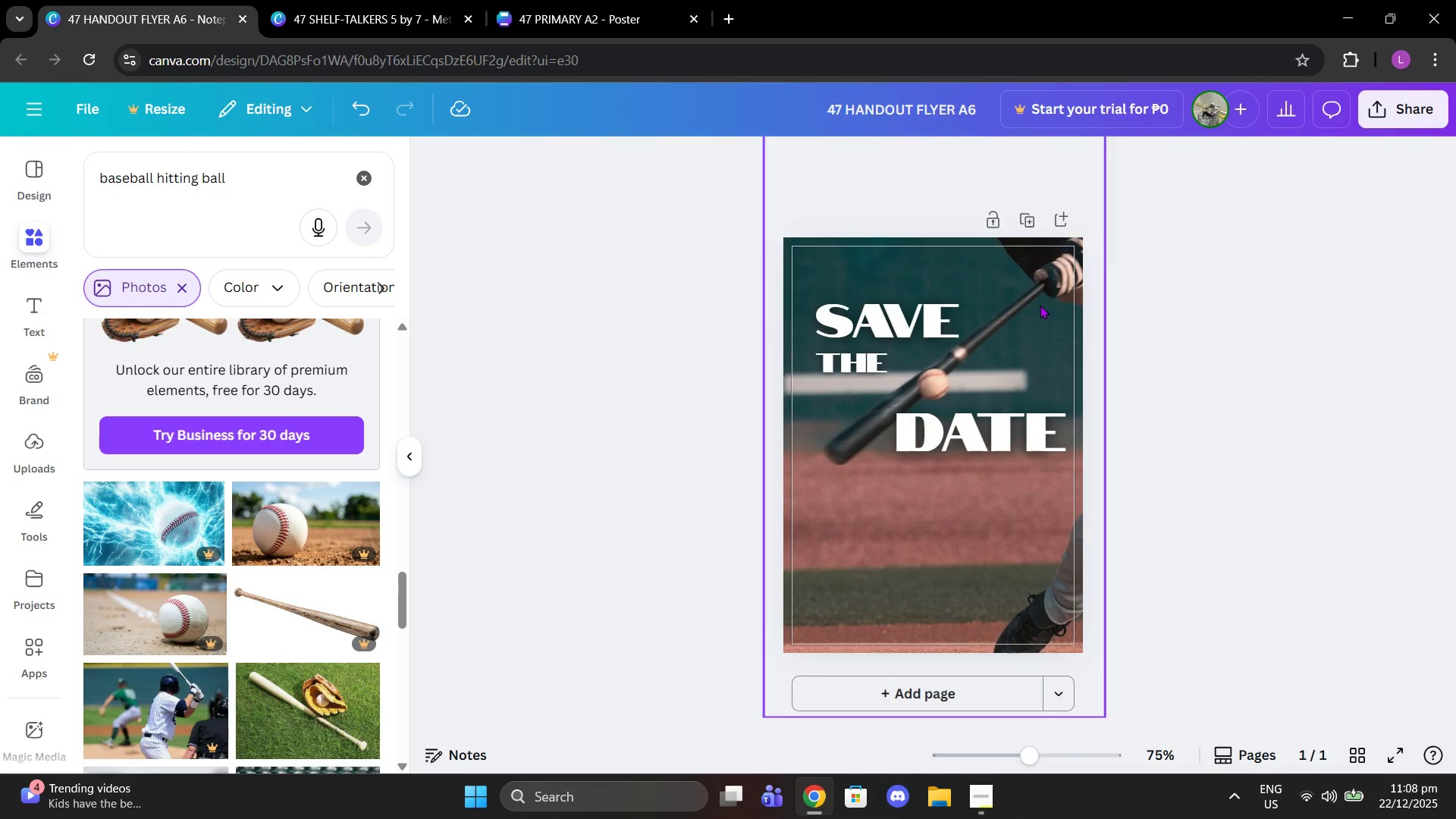 
left_click([576, 0])
 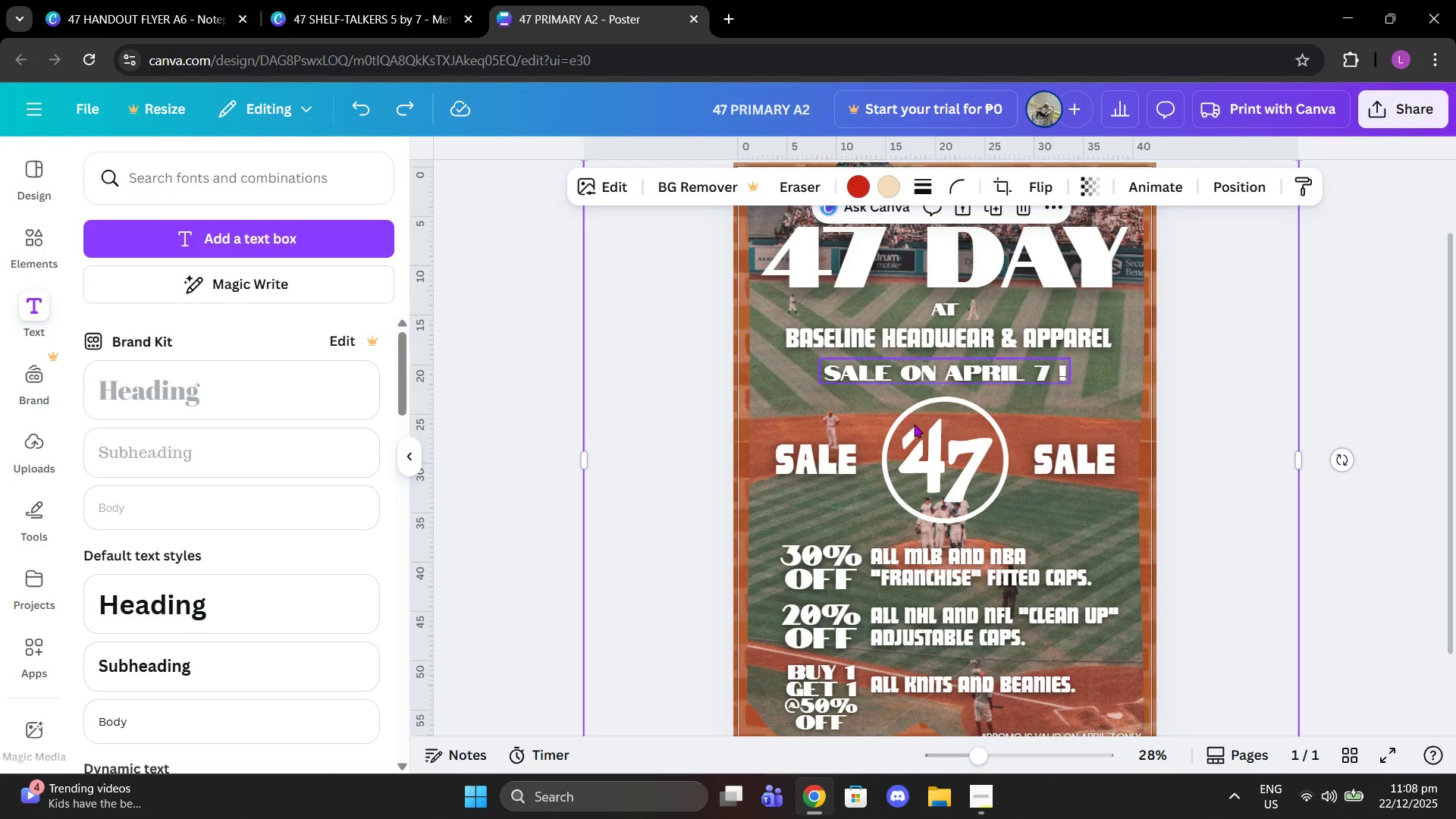 
left_click([921, 428])
 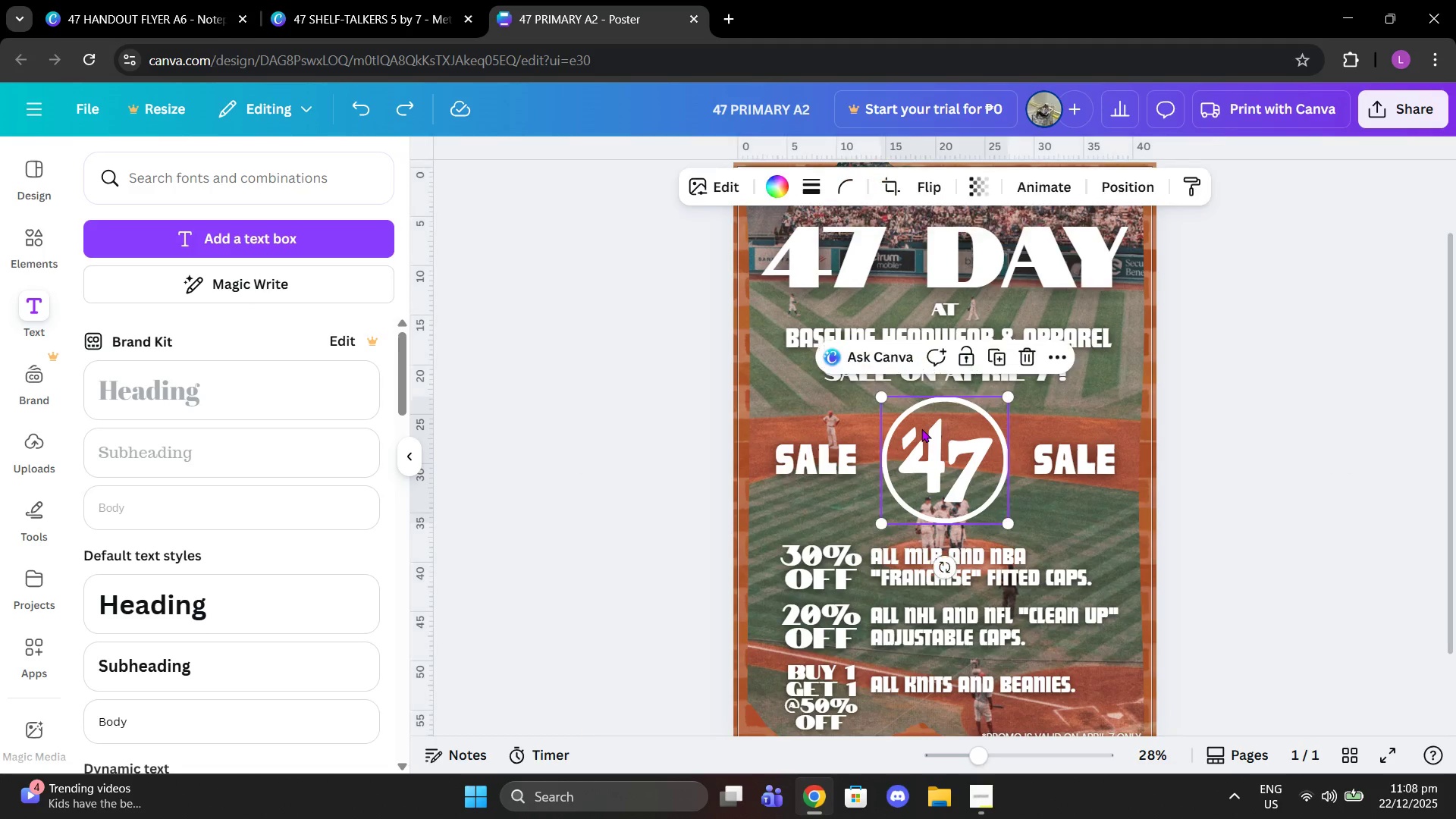 
key(Control+ControlLeft)
 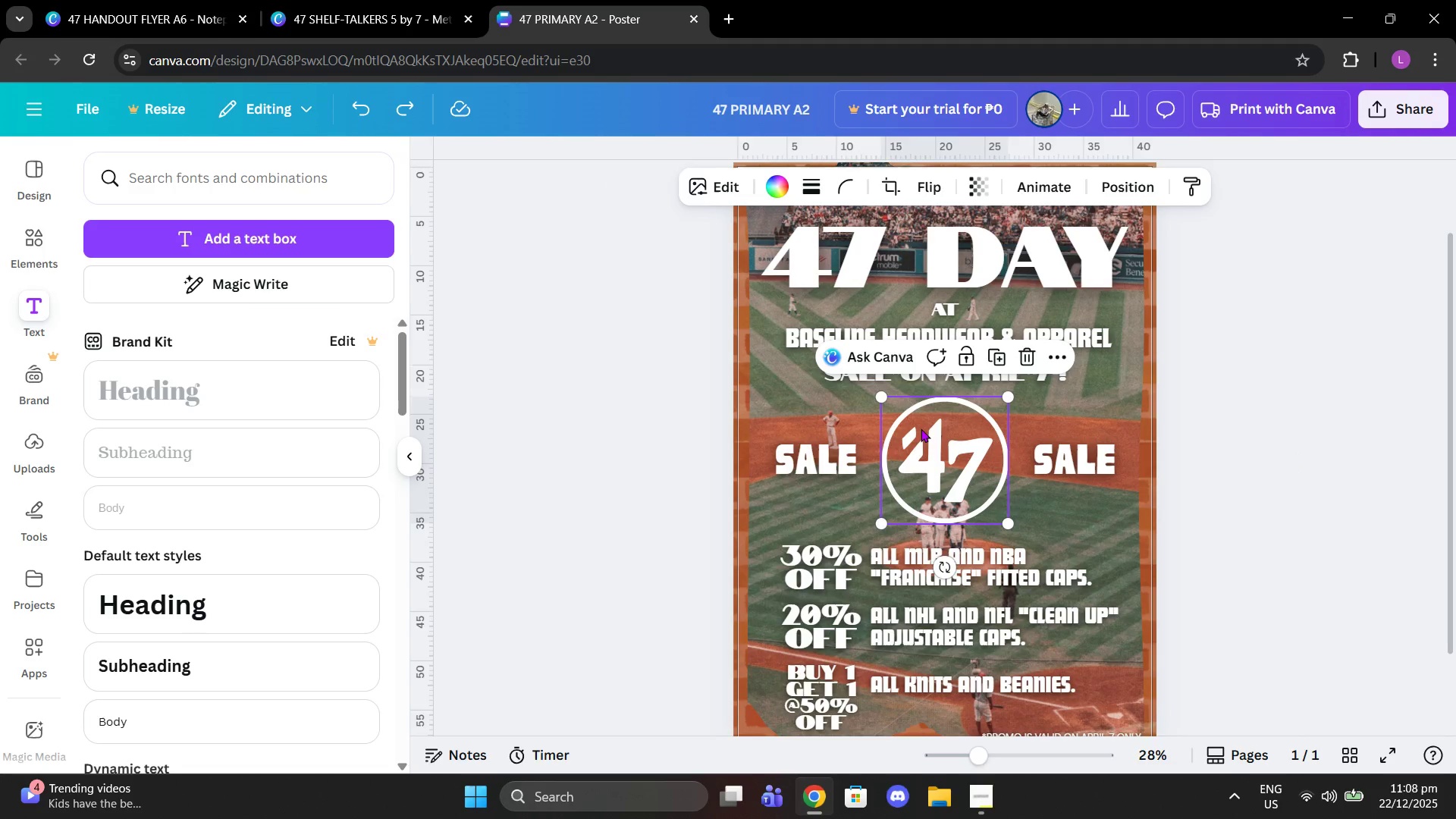 
key(Control+C)
 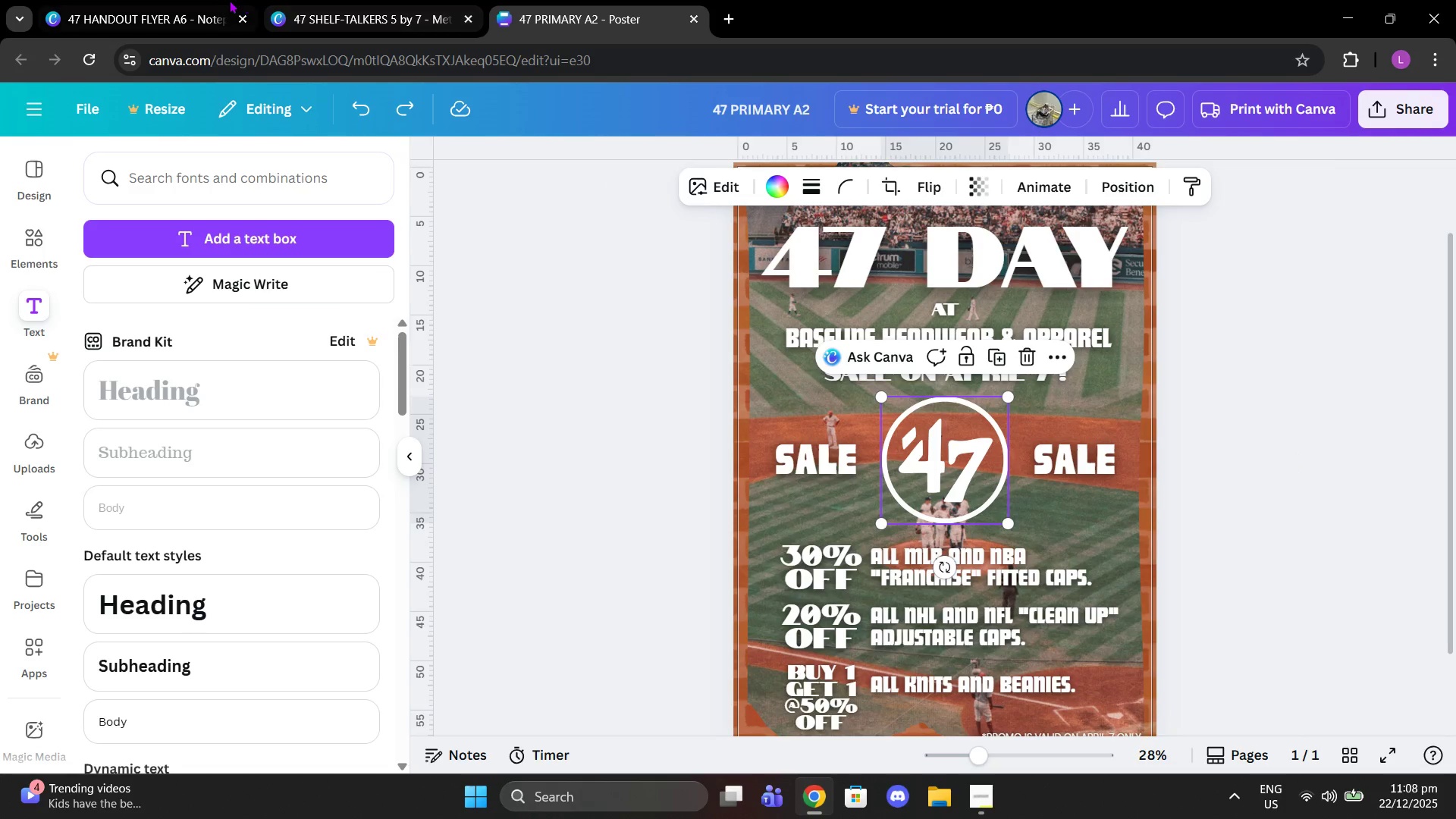 
left_click([224, 0])
 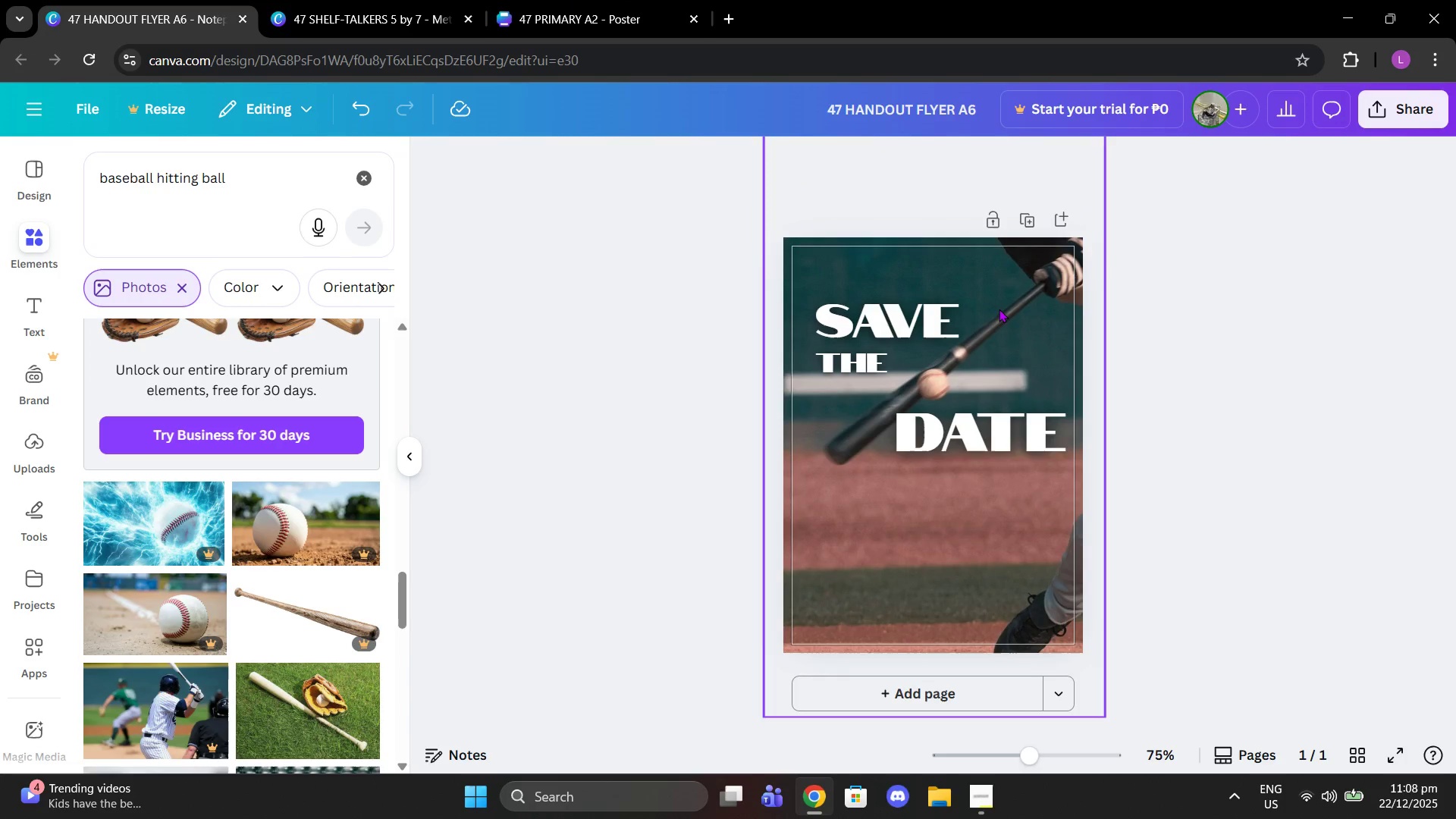 
key(Control+V)
 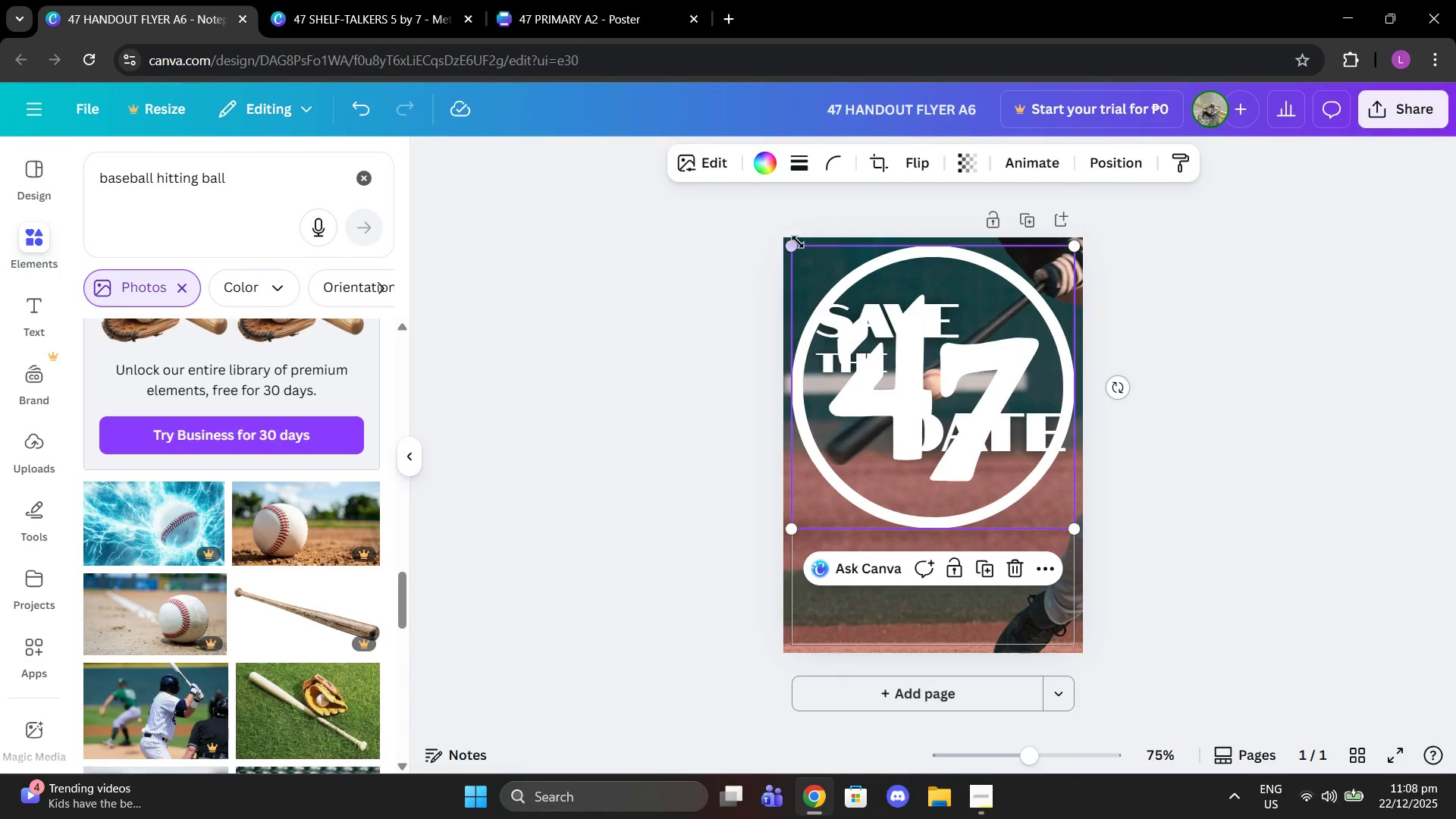 
left_click_drag(start_coordinate=[797, 242], to_coordinate=[993, 337])
 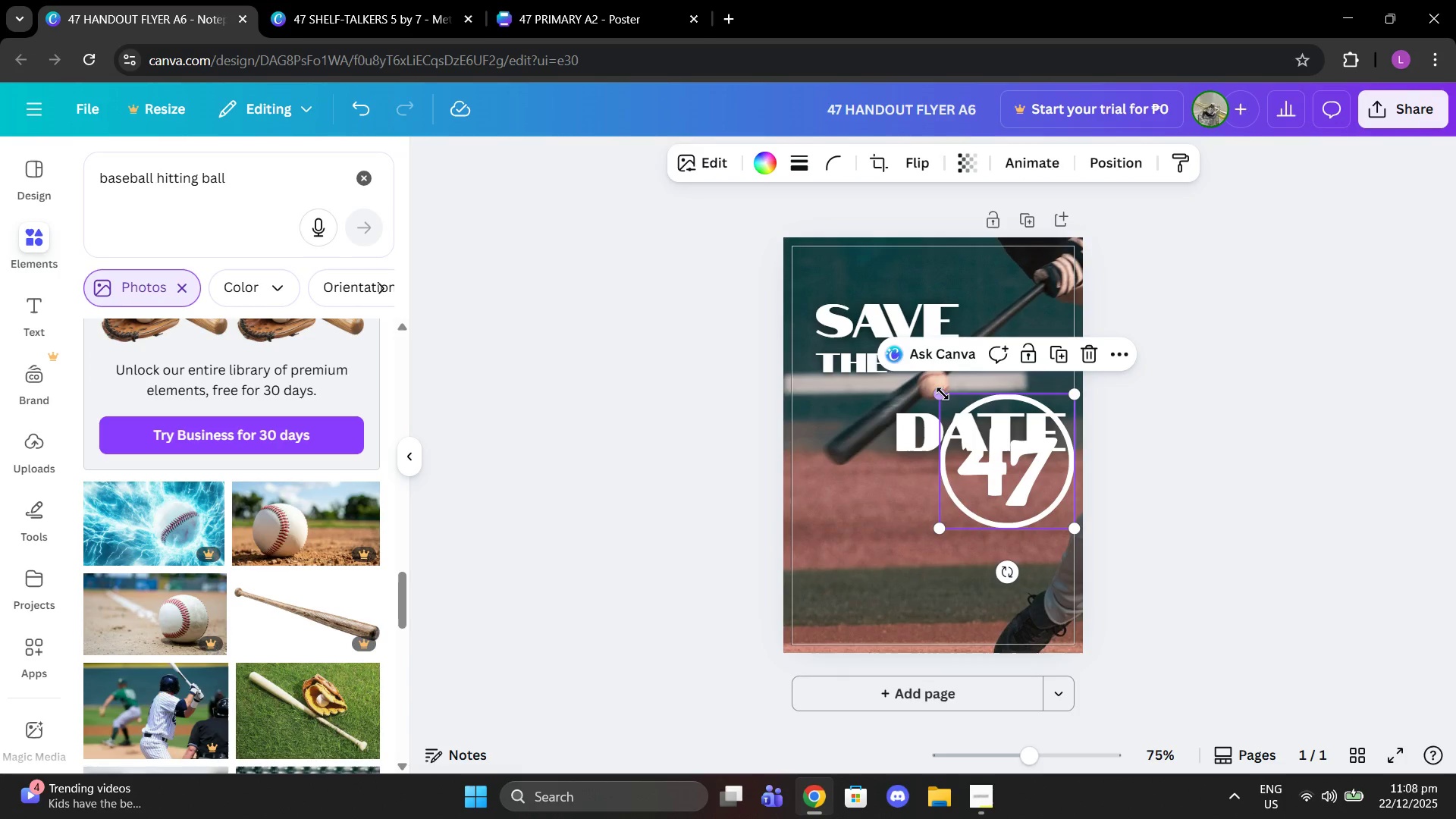 
left_click_drag(start_coordinate=[943, 394], to_coordinate=[997, 436])
 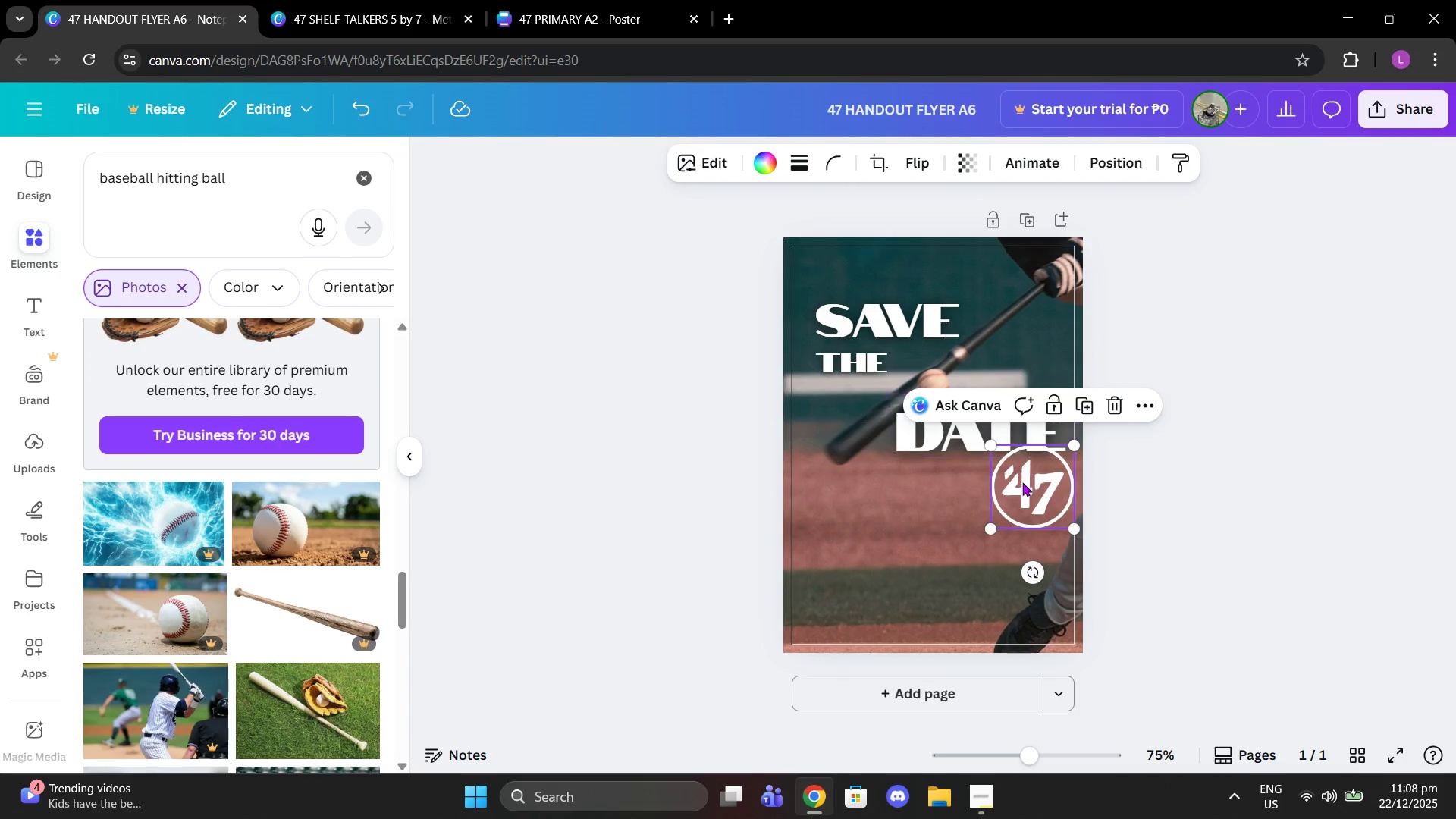 
left_click_drag(start_coordinate=[1024, 487], to_coordinate=[1021, 291])
 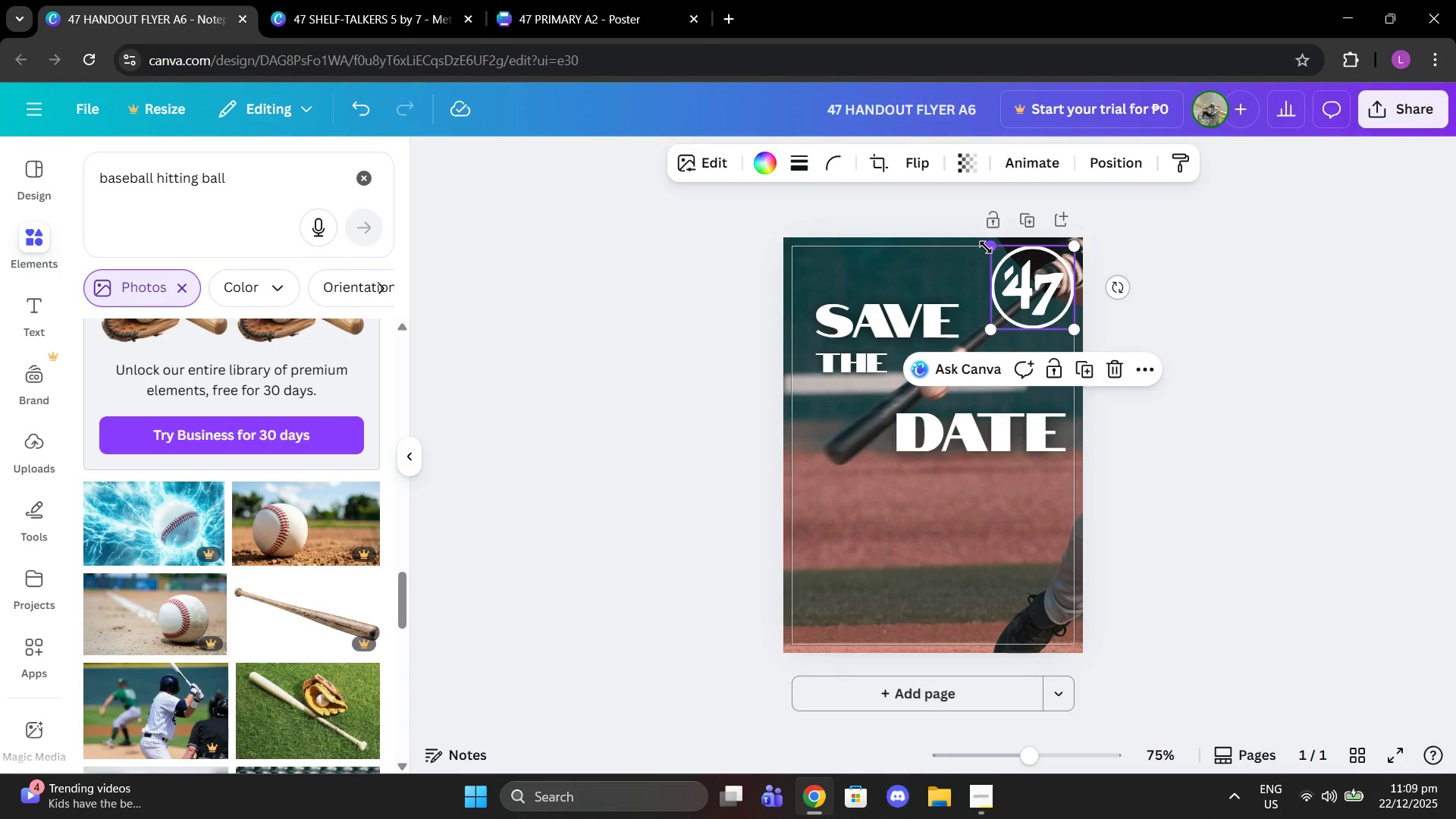 
left_click_drag(start_coordinate=[986, 247], to_coordinate=[1025, 271])
 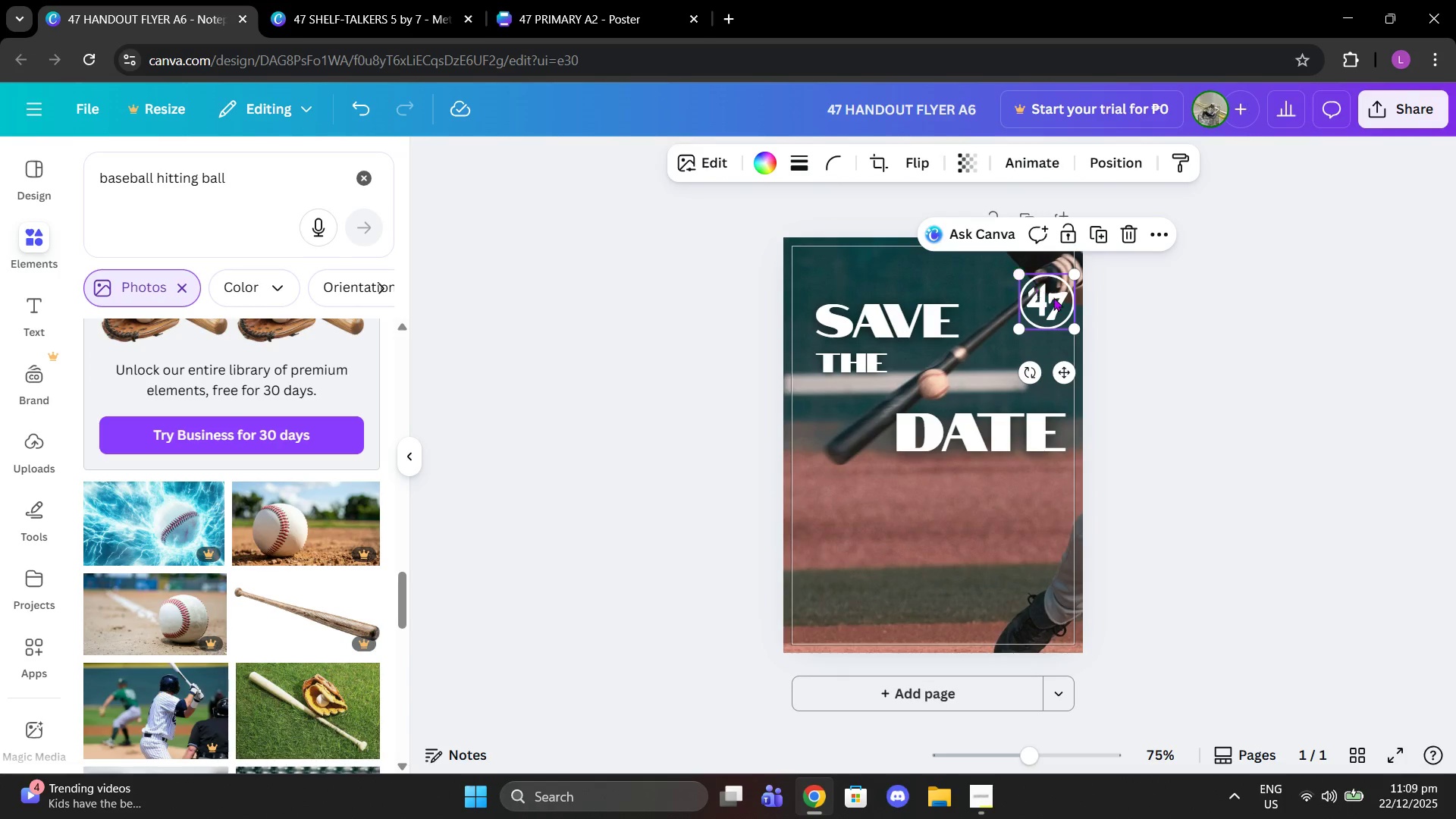 
left_click_drag(start_coordinate=[1053, 297], to_coordinate=[1048, 273])
 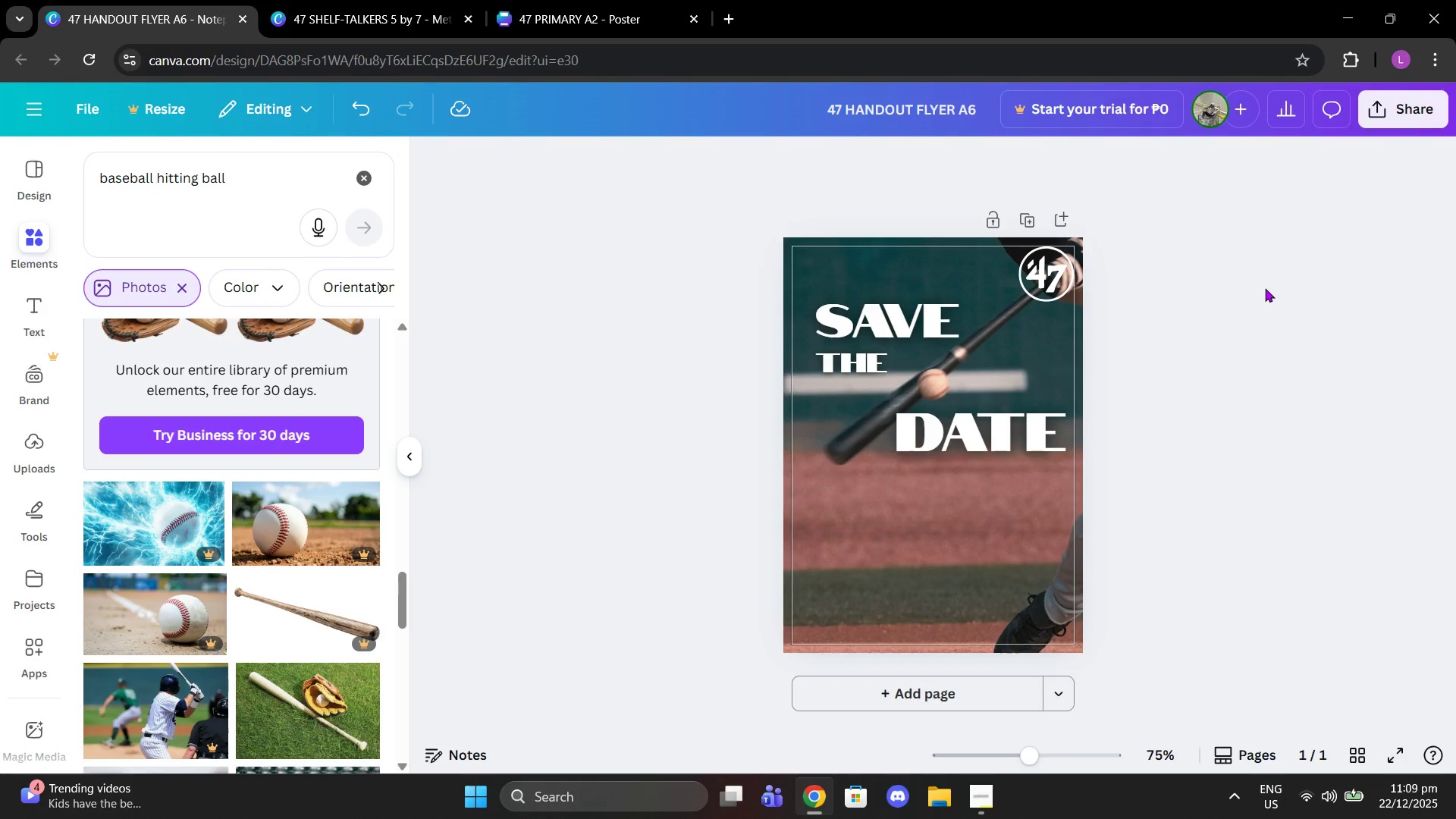 
wait(5.84)
 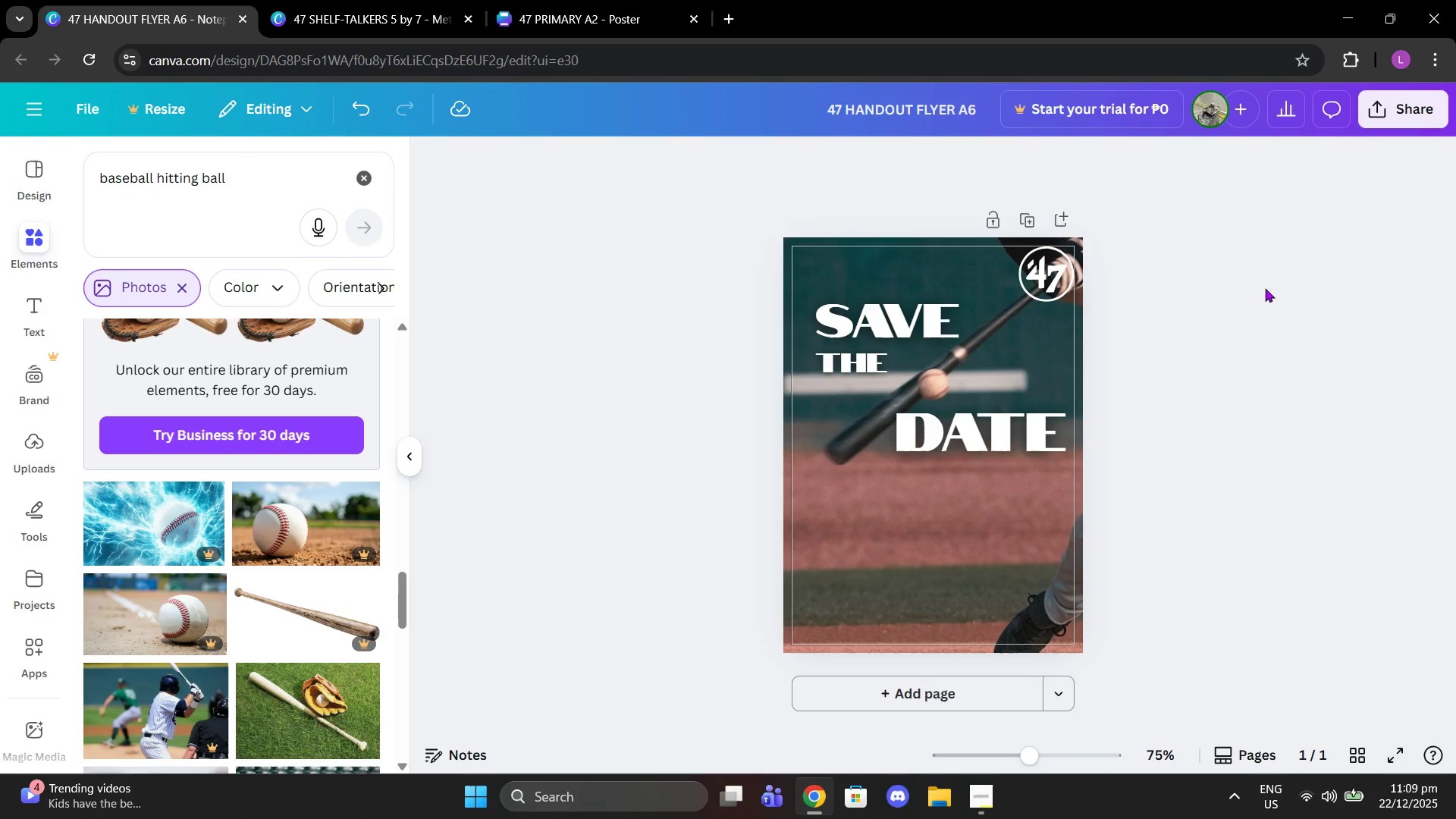 
left_click([647, 0])
 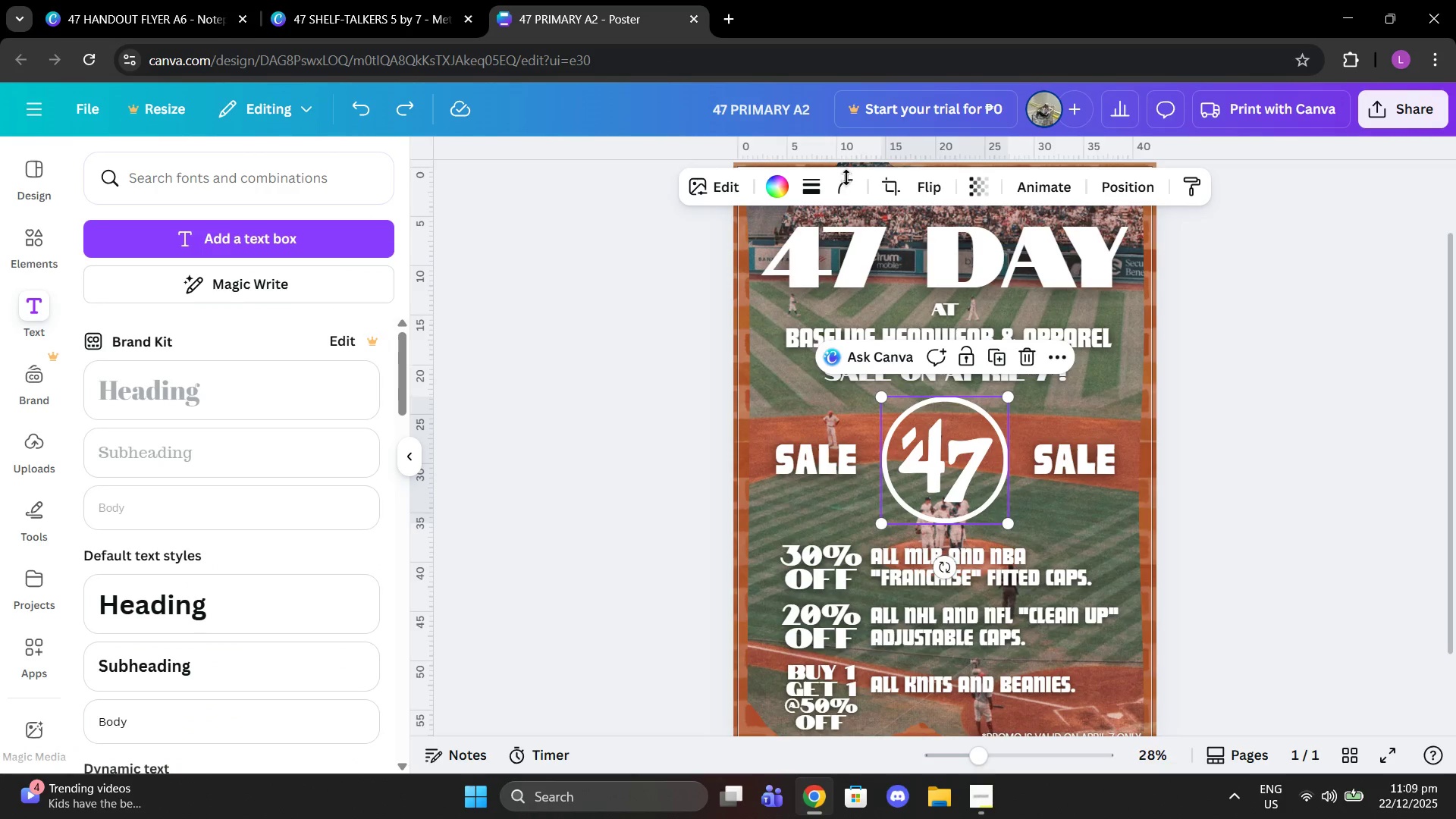 
left_click([1283, 312])
 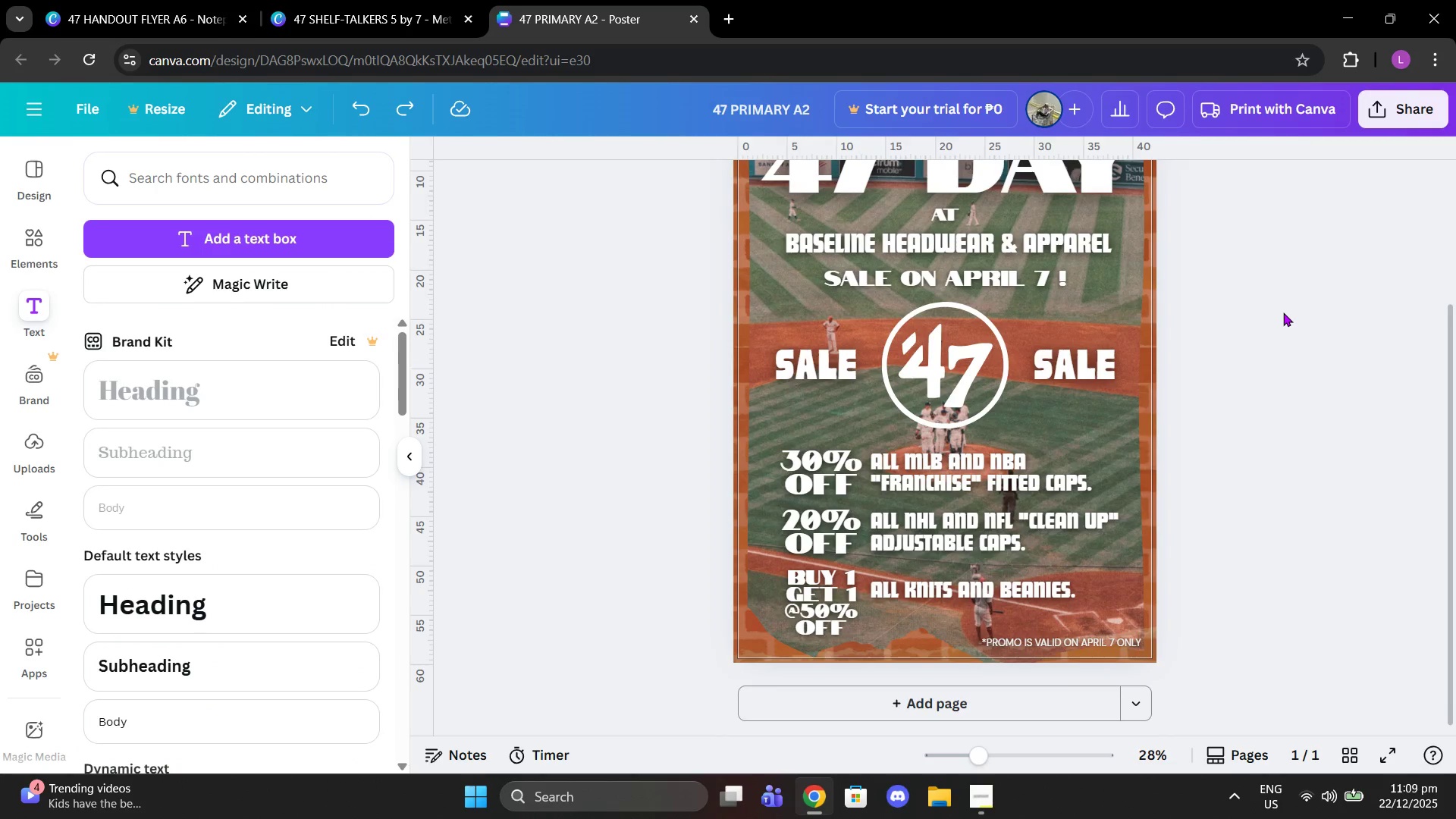 
scroll: coordinate [1075, 268], scroll_direction: down, amount: 1.0
 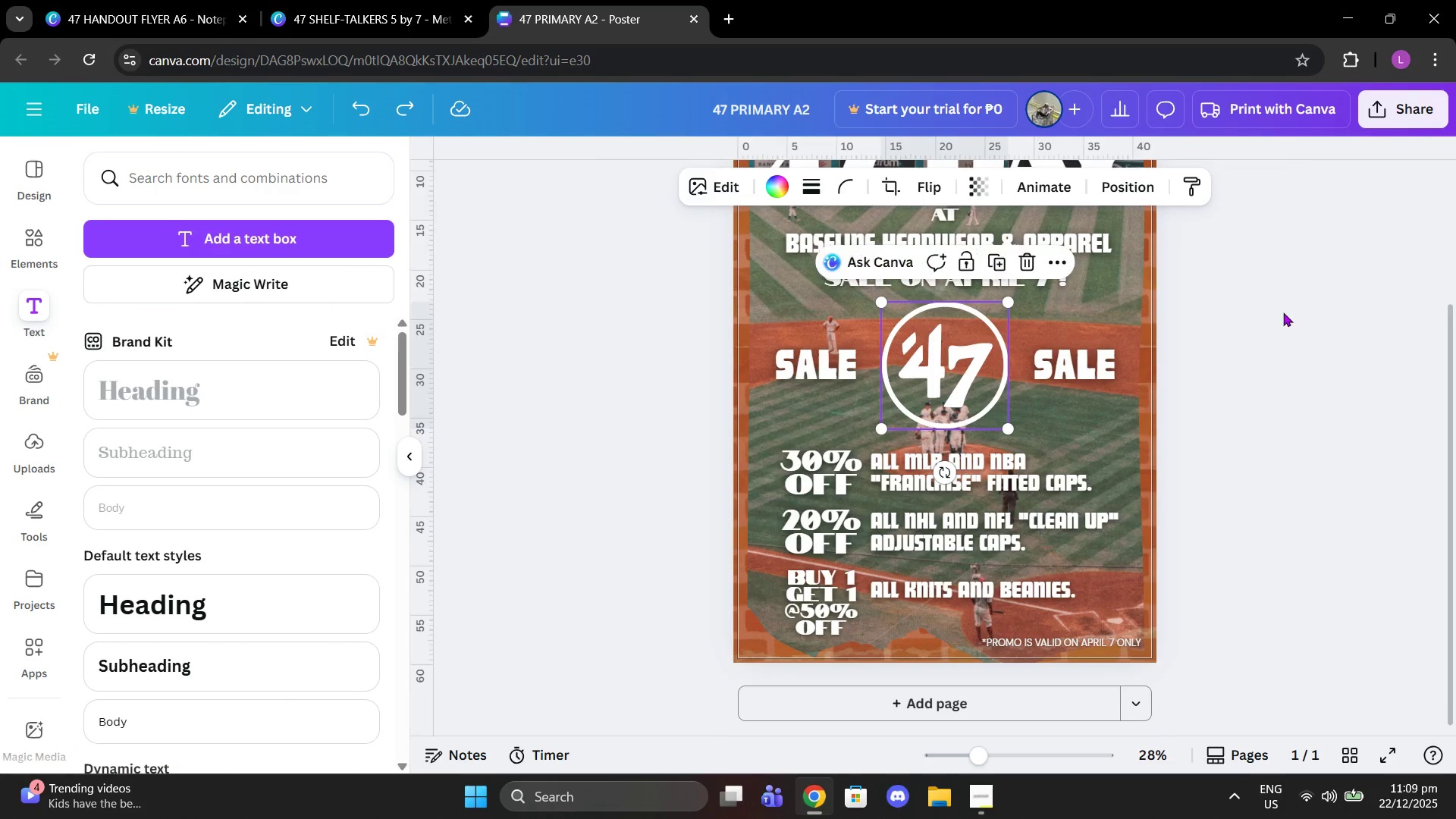 
scroll: coordinate [1283, 312], scroll_direction: up, amount: 1.0
 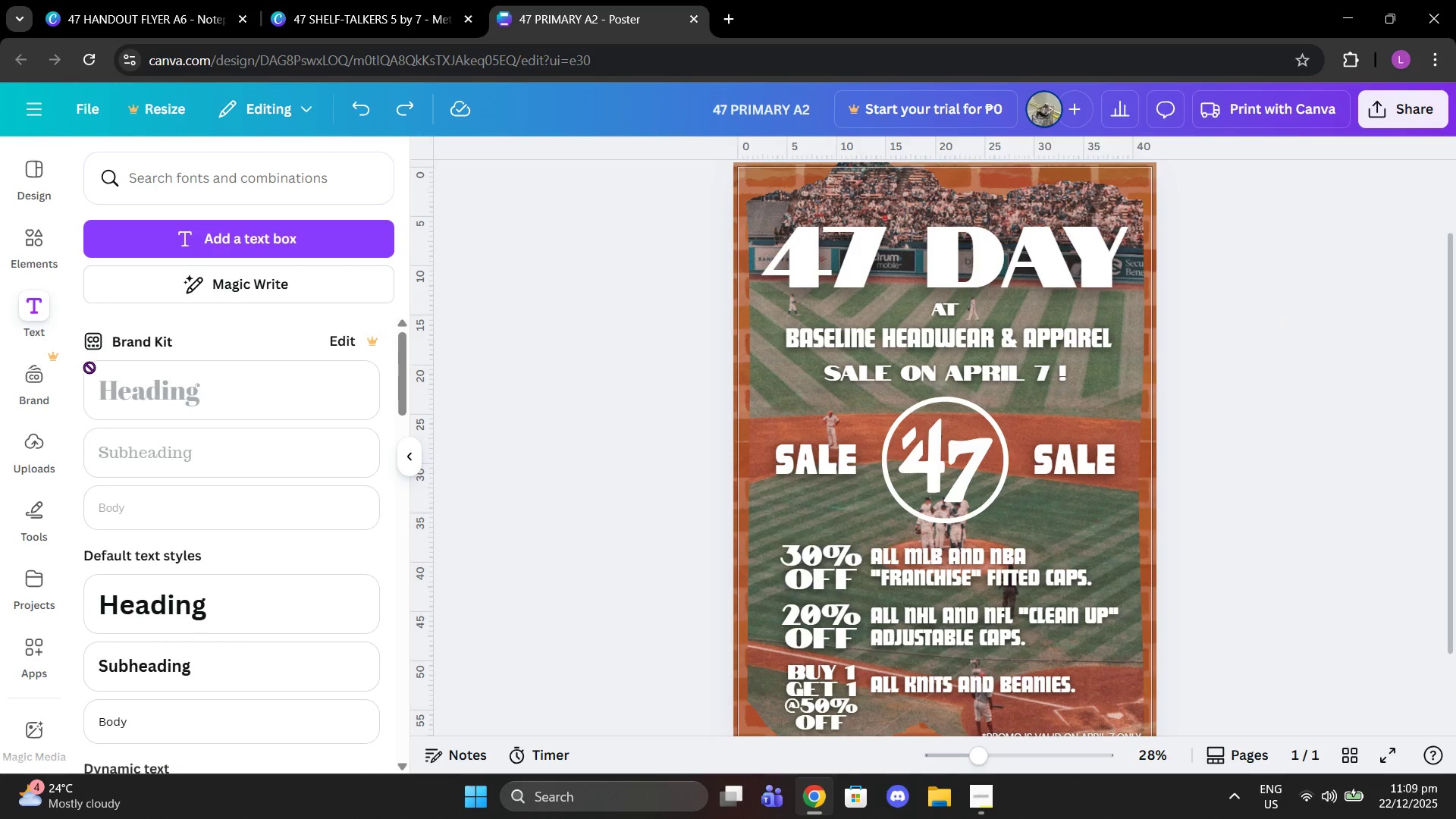 
scroll: coordinate [709, 472], scroll_direction: down, amount: 1.0
 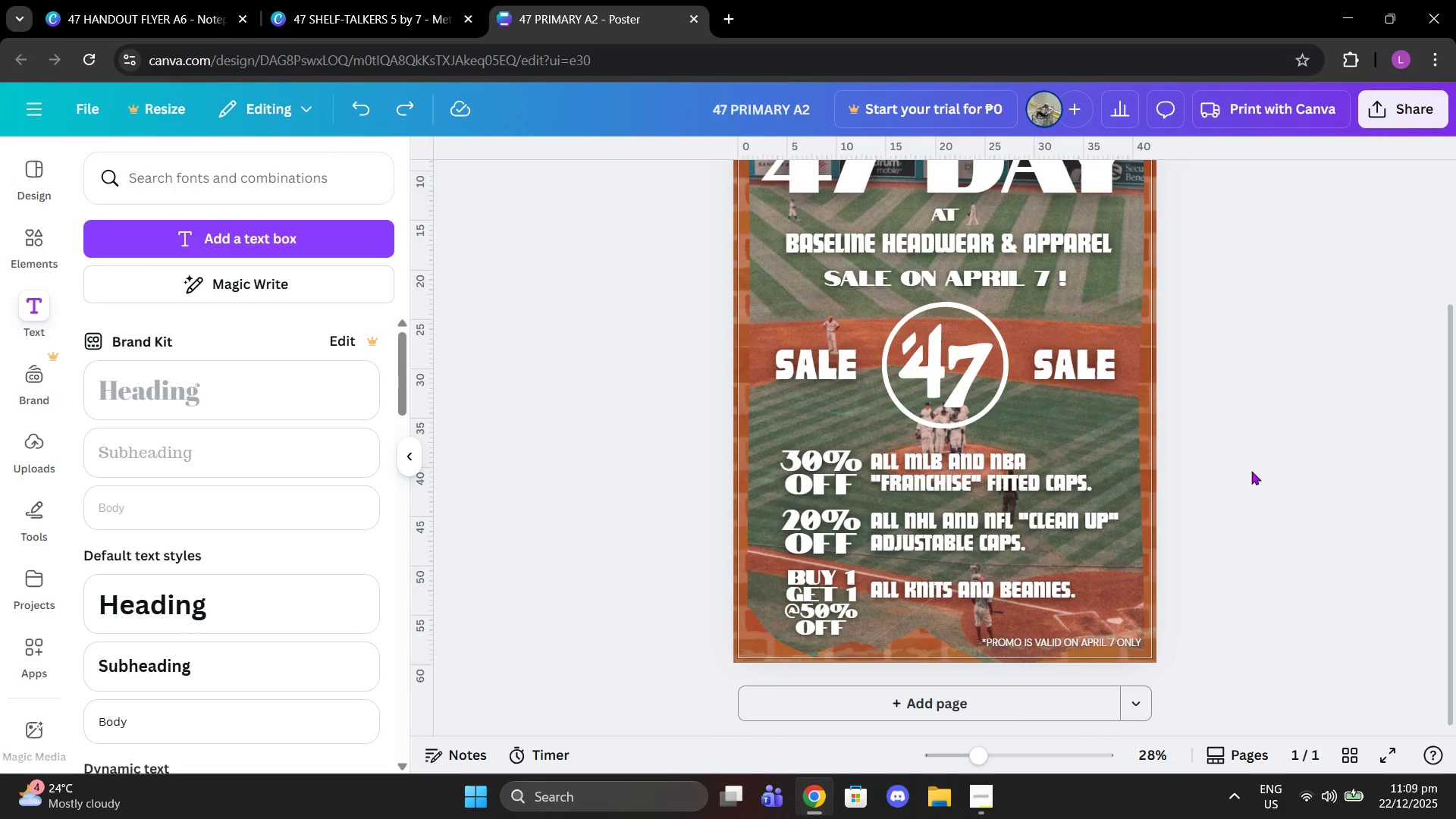 
scroll: coordinate [1252, 471], scroll_direction: up, amount: 1.0
 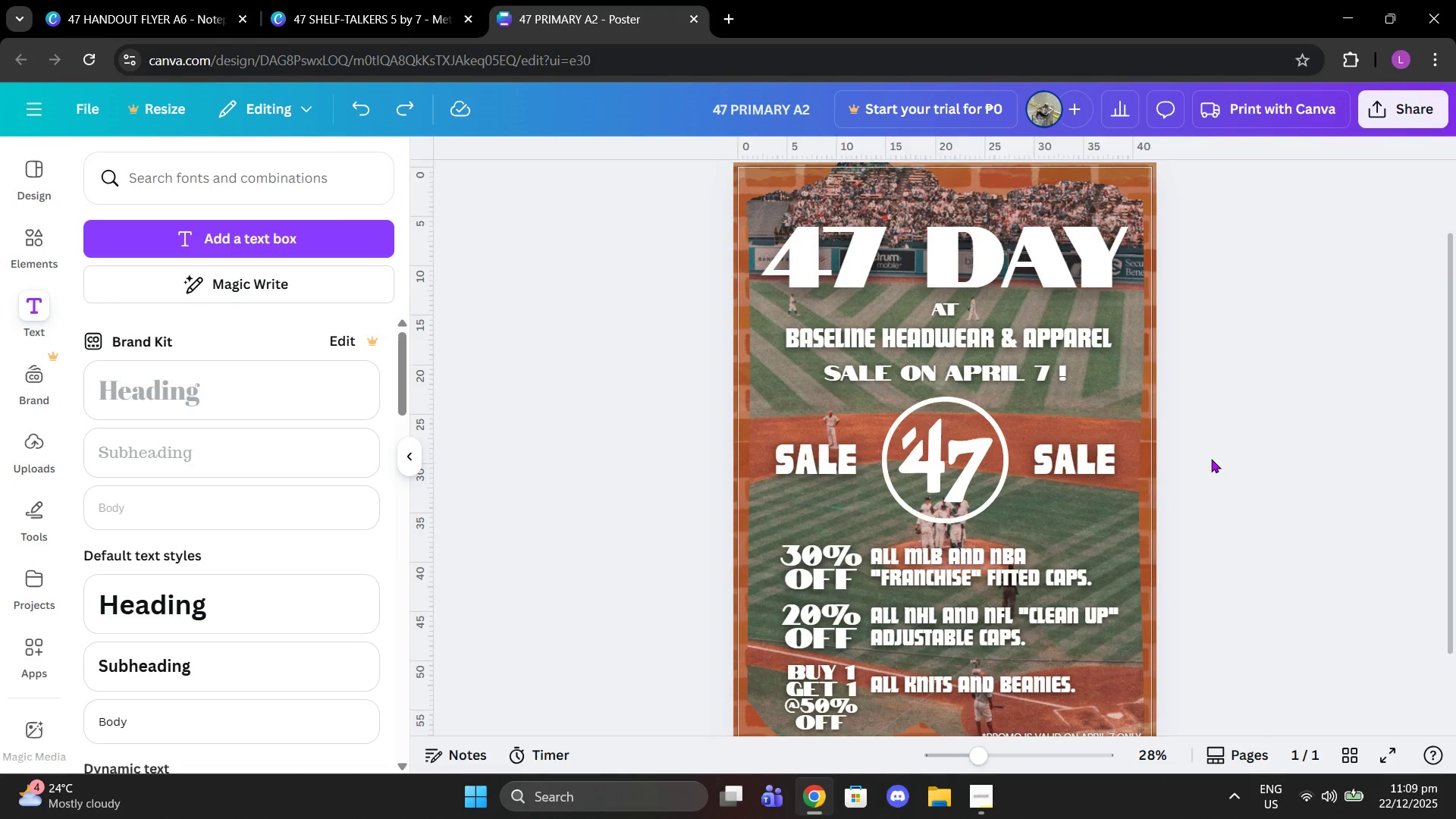 
scroll: coordinate [1211, 459], scroll_direction: down, amount: 1.0
 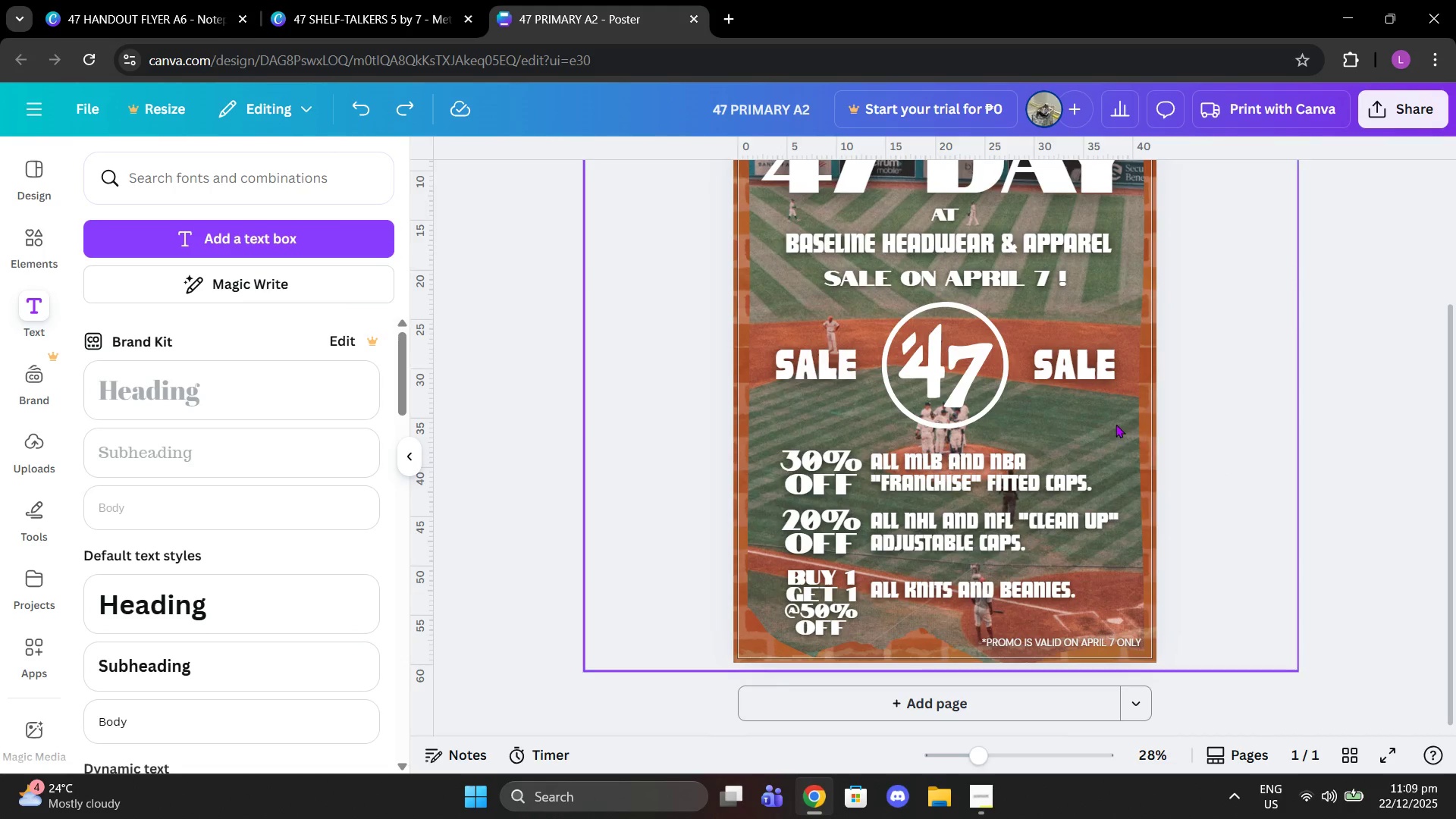 
scroll: coordinate [1116, 424], scroll_direction: up, amount: 1.0
 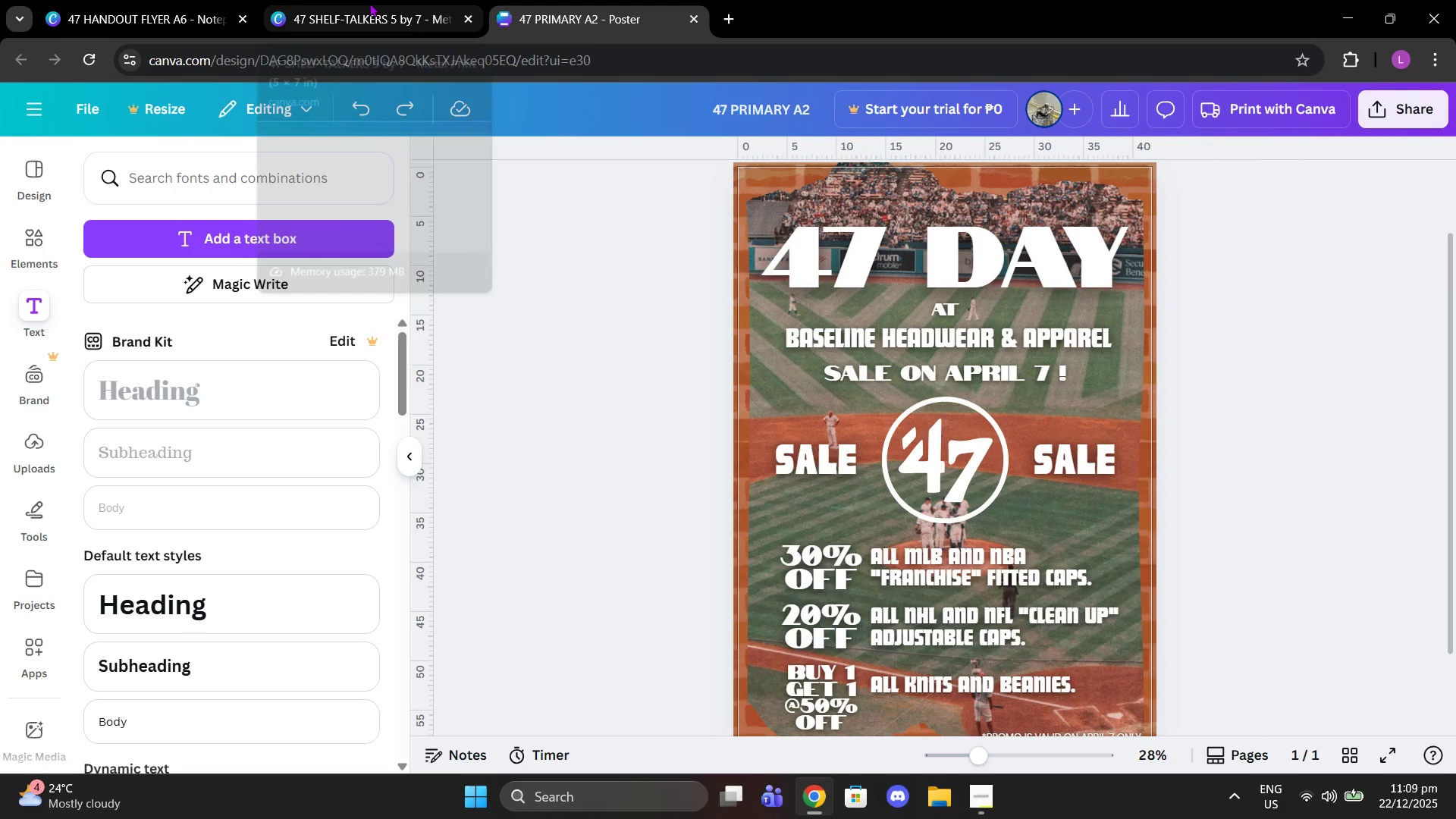 
left_click([369, 3])
 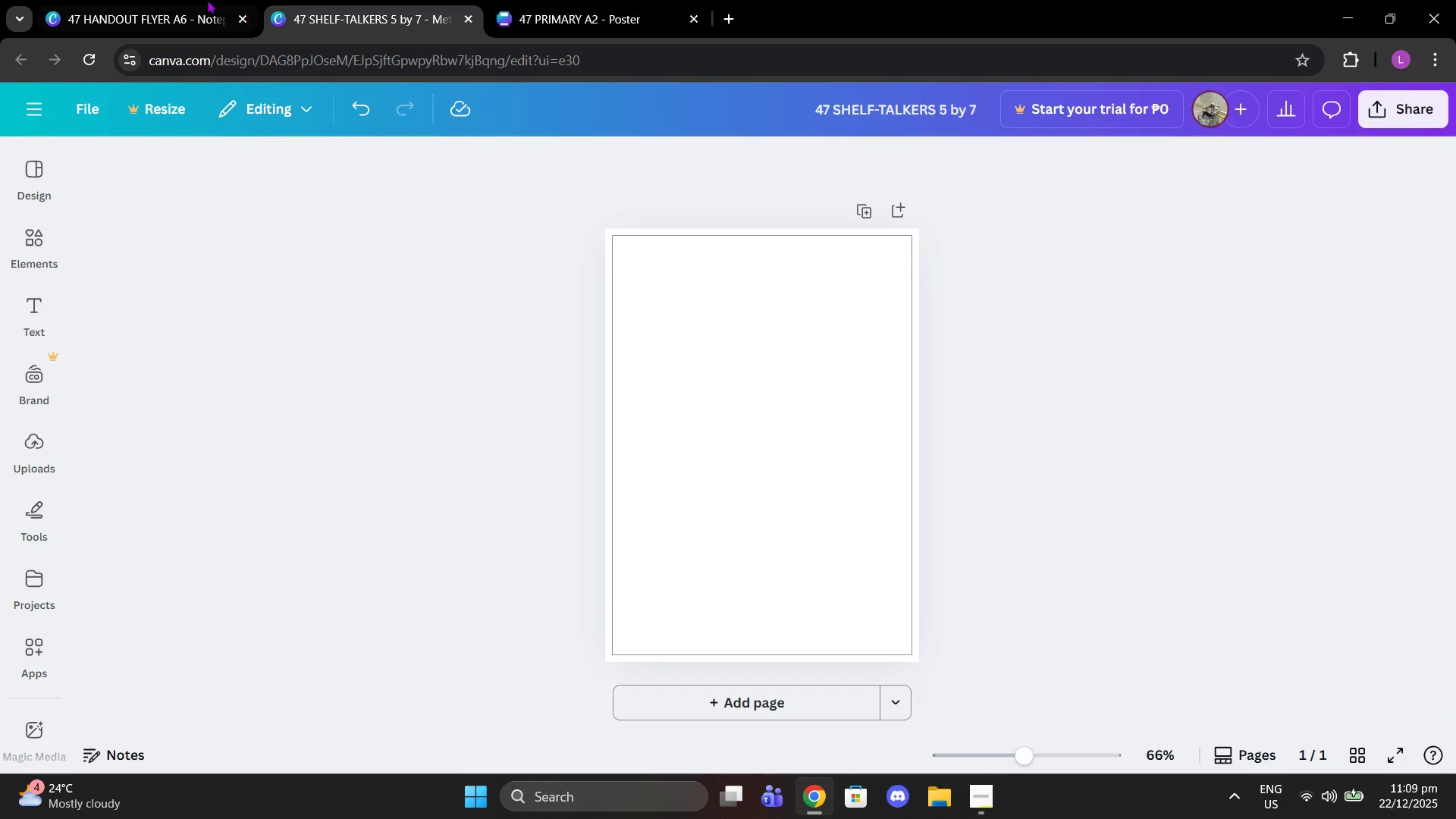 
left_click([199, 0])
 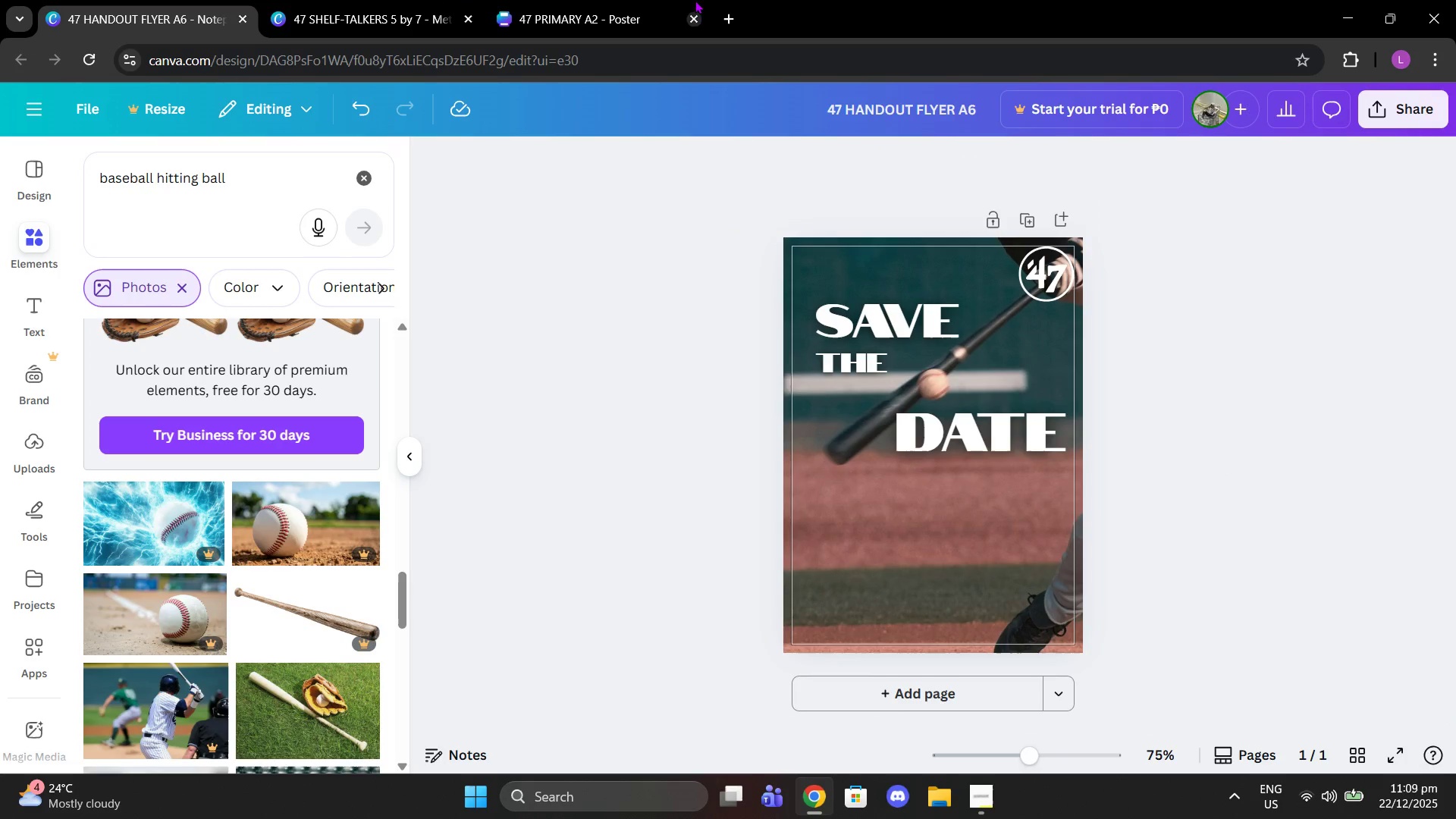 
left_click([613, 0])
 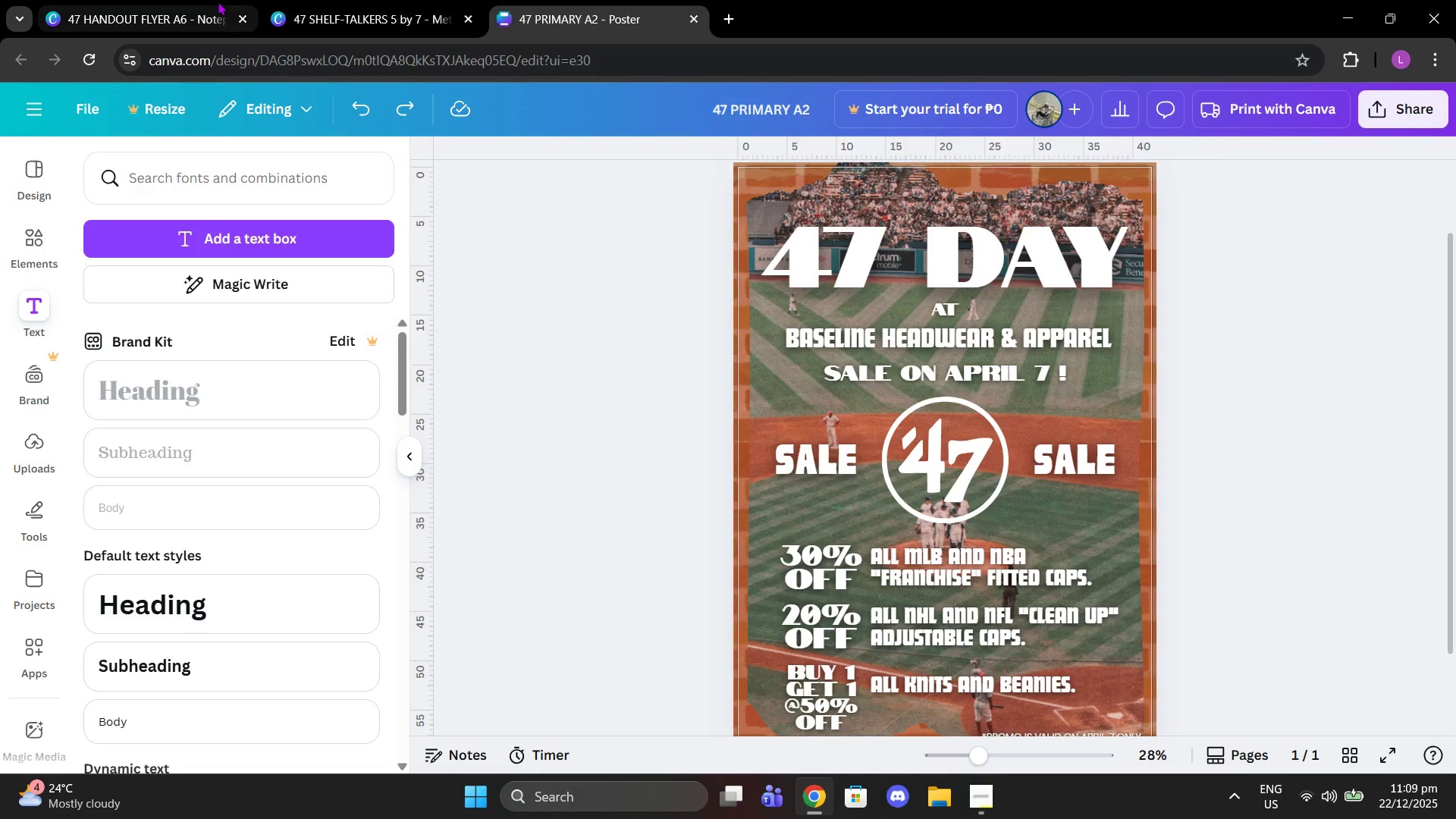 
left_click([107, 0])
 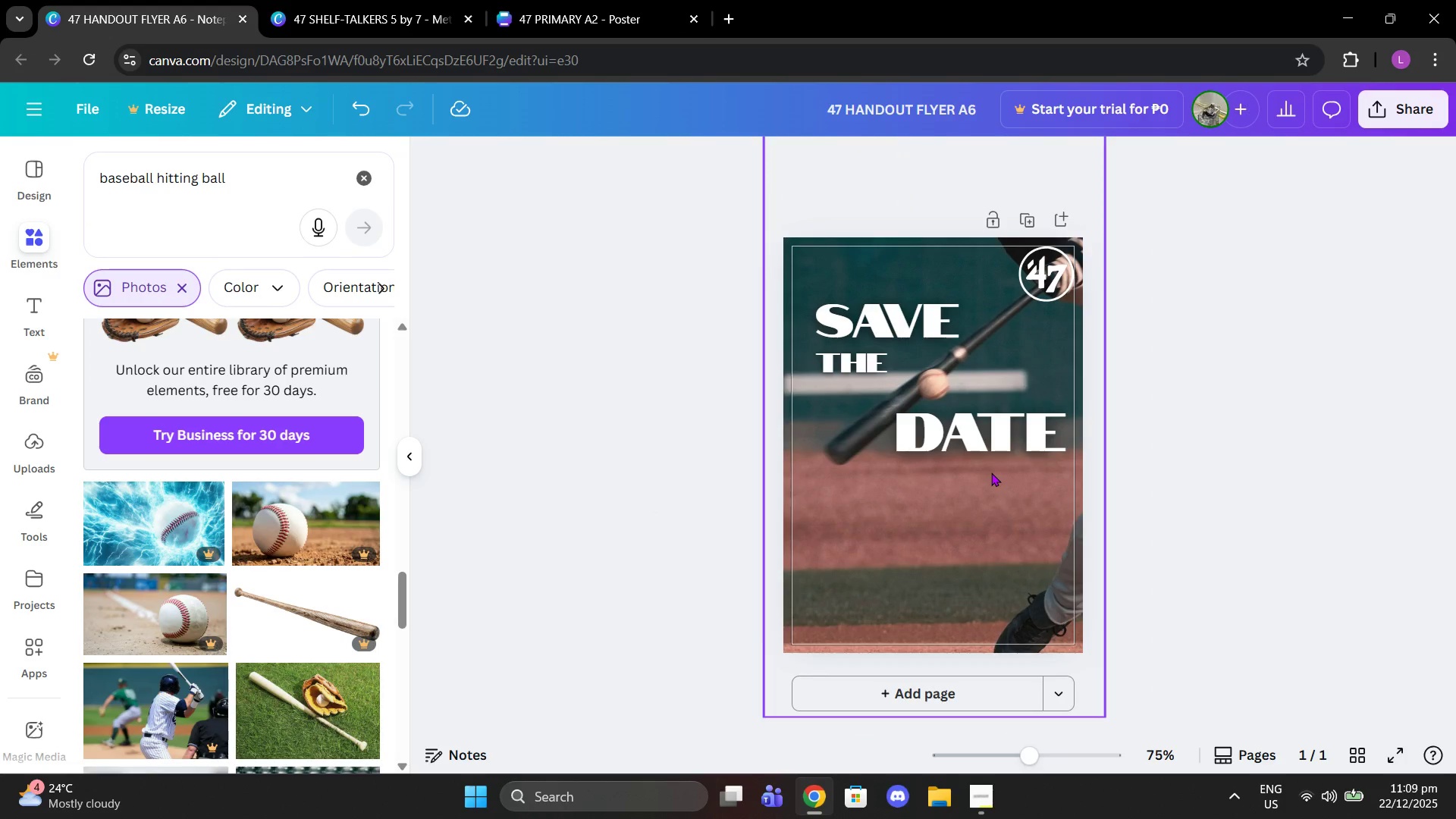 
left_click_drag(start_coordinate=[983, 453], to_coordinate=[983, 458])
 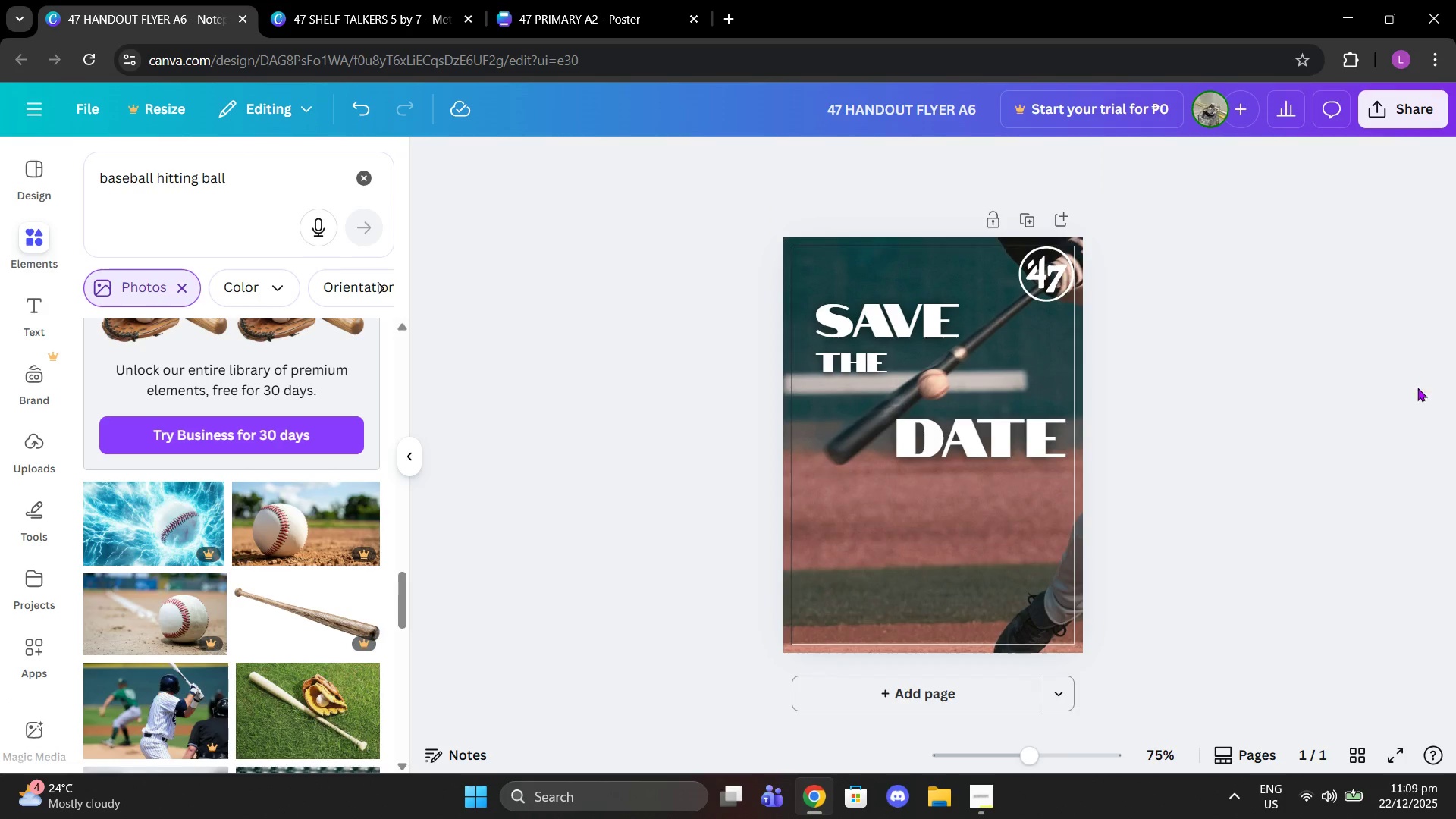 
left_click([549, 0])
 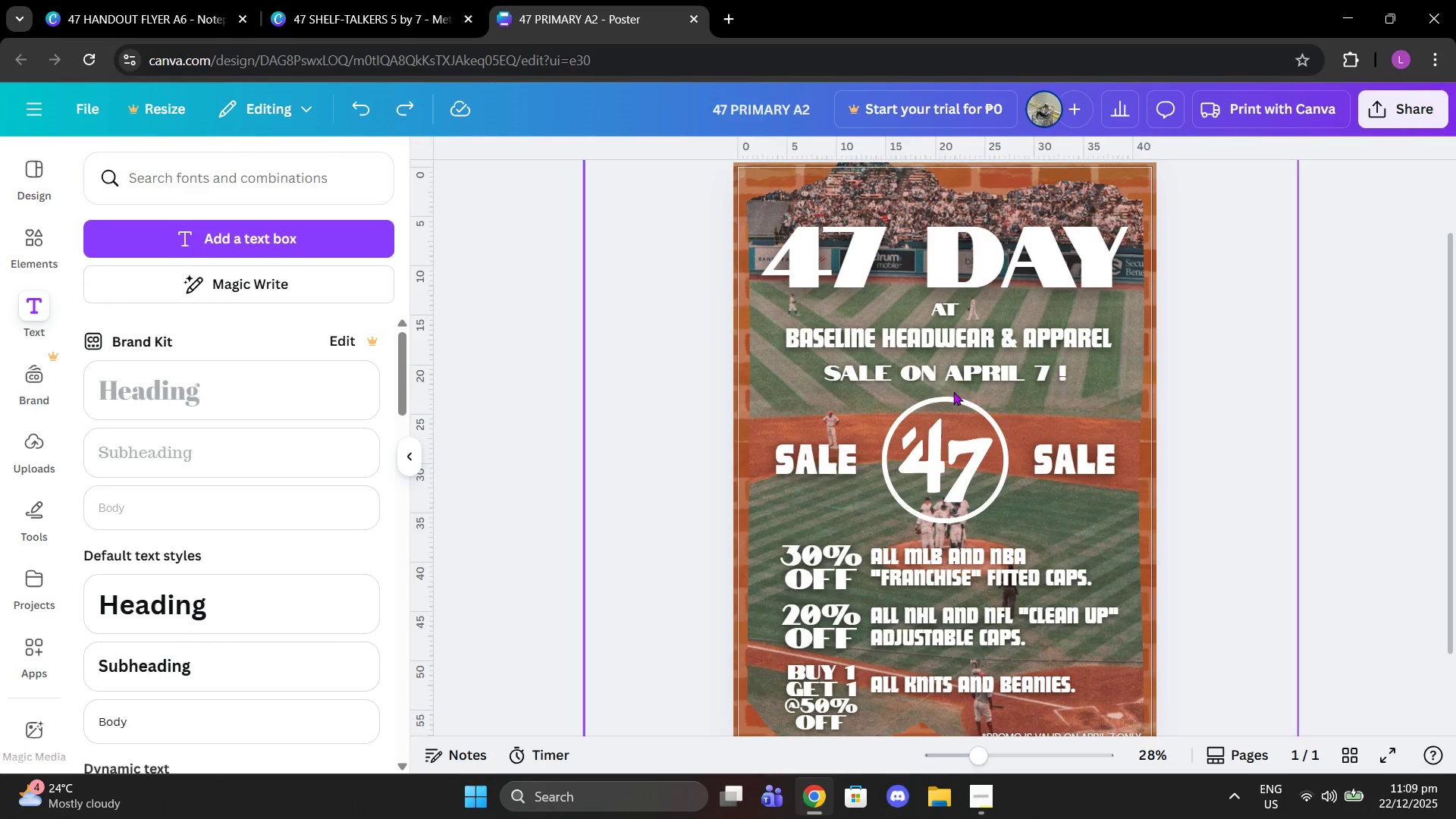 
left_click([935, 381])
 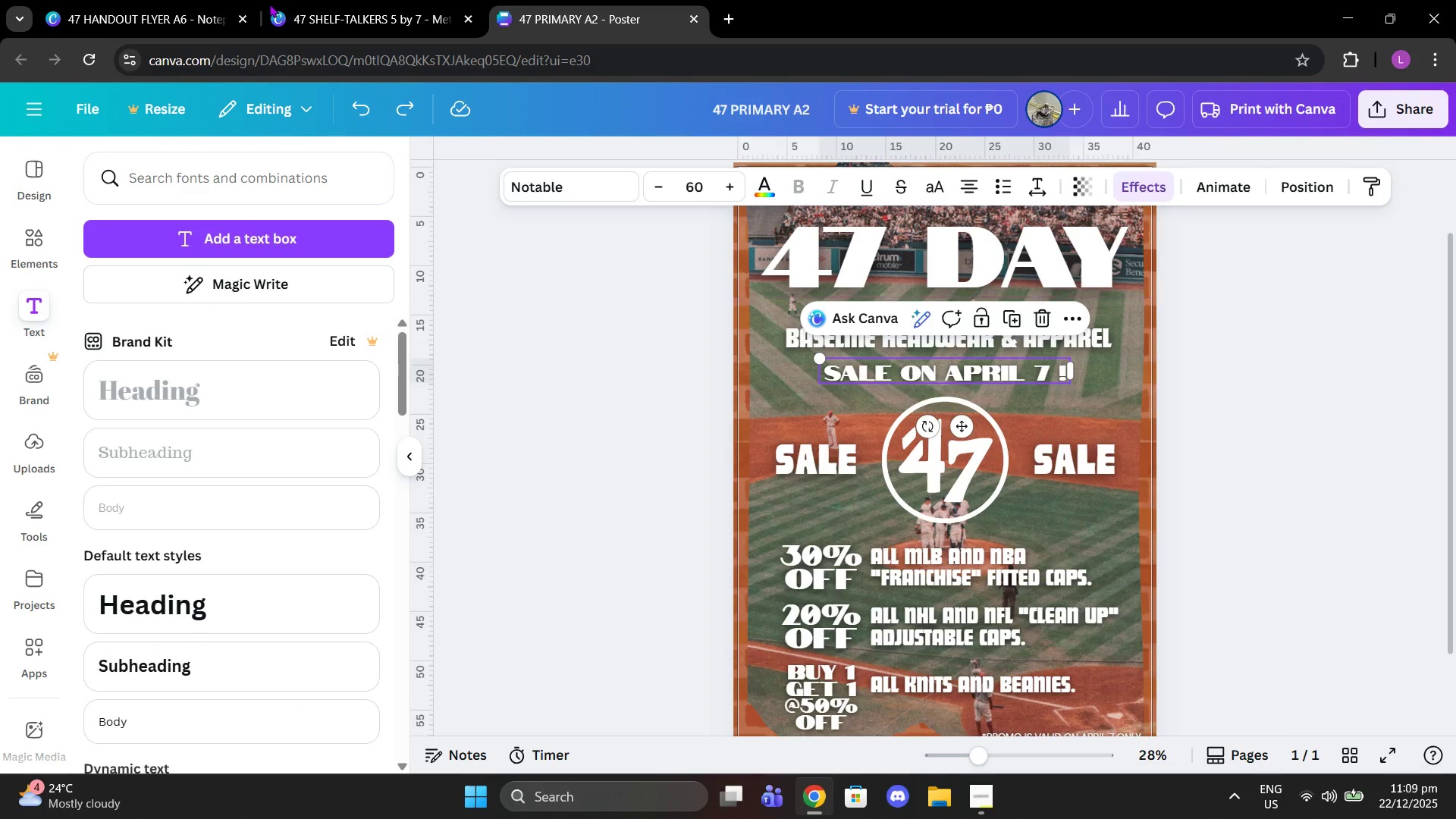 
left_click([234, 0])
 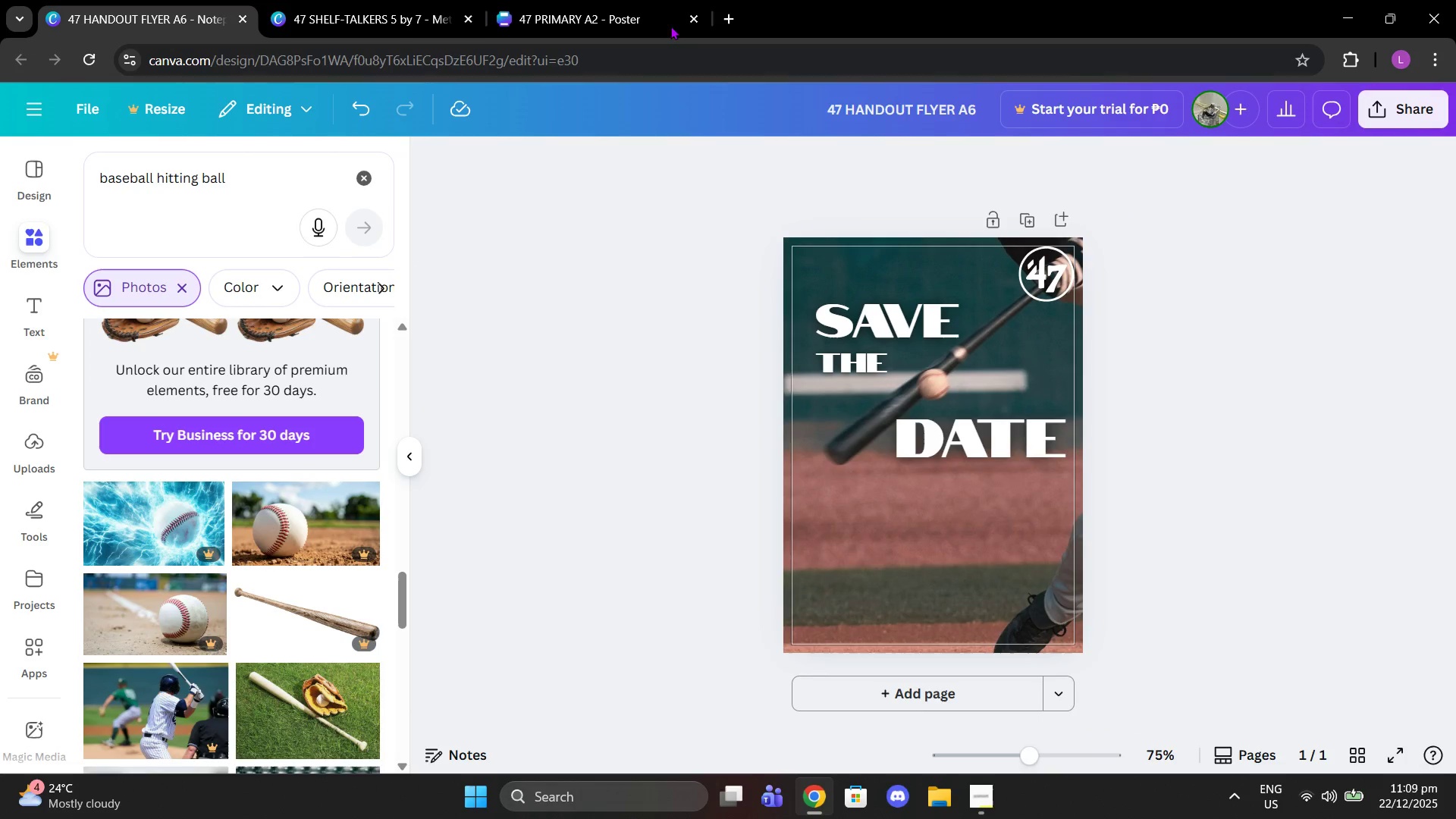 
left_click([571, 0])
 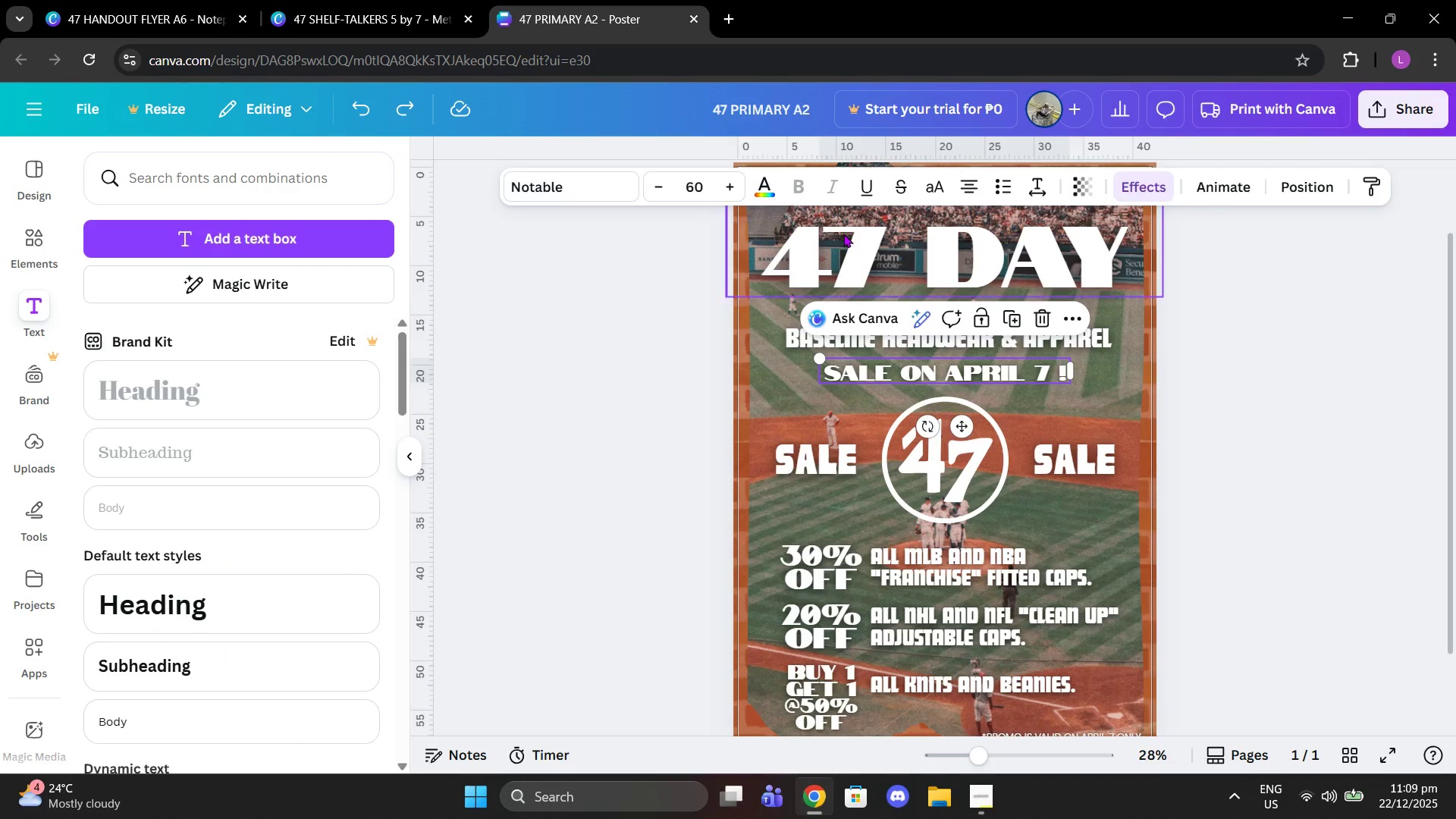 
left_click([843, 234])
 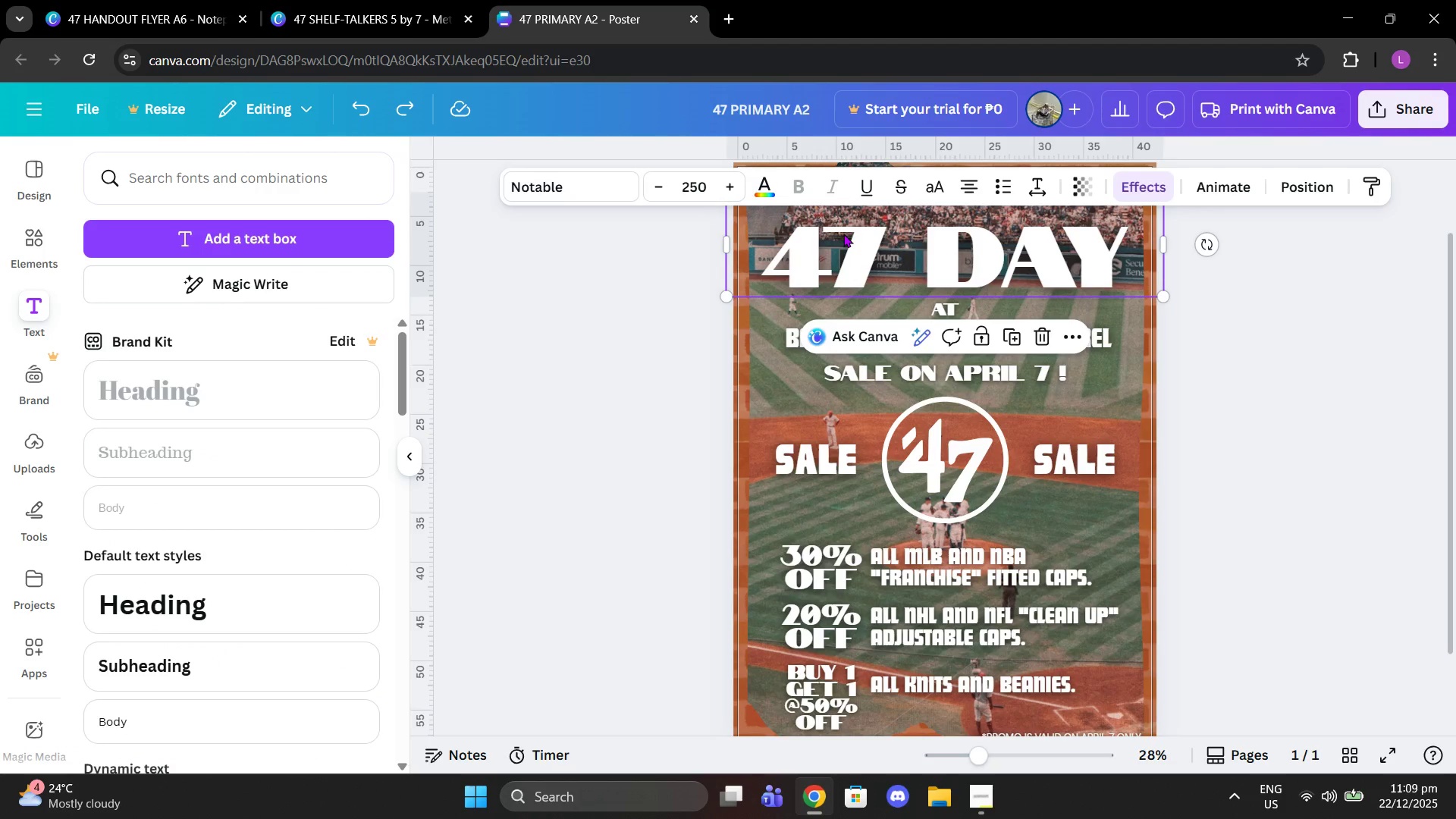 
key(Control+C)
 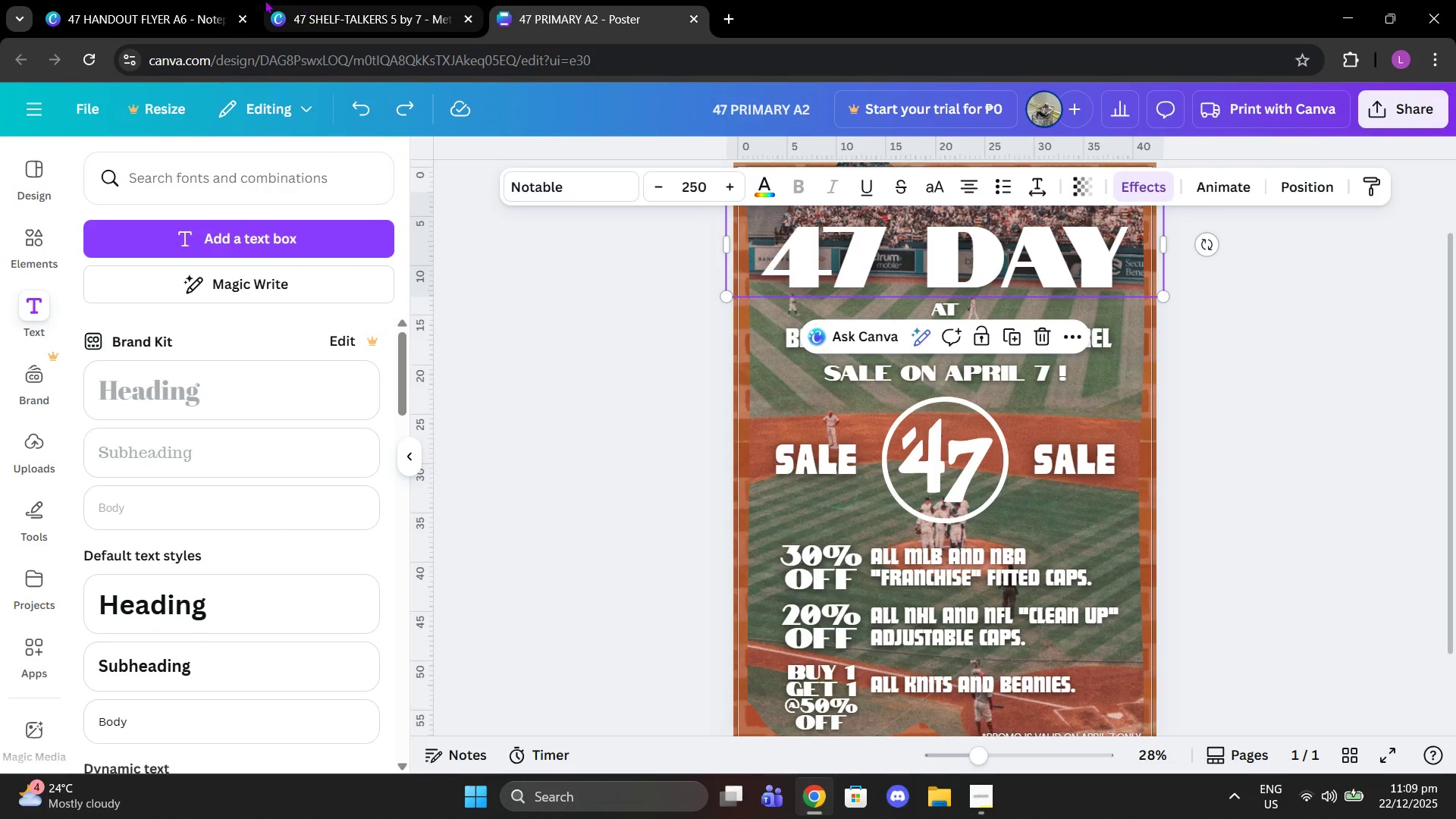 
left_click([232, 0])
 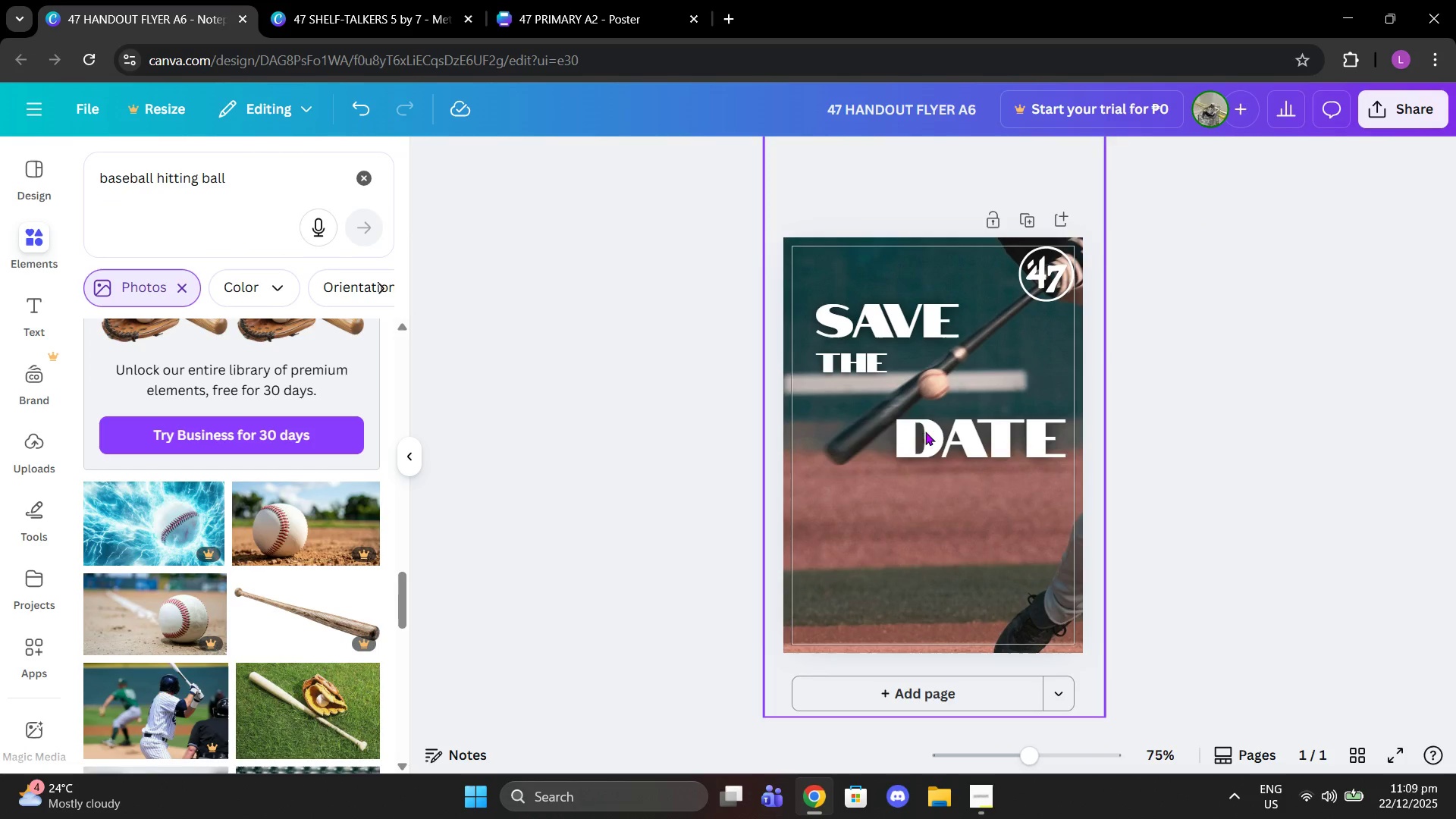 
key(Control+V)
 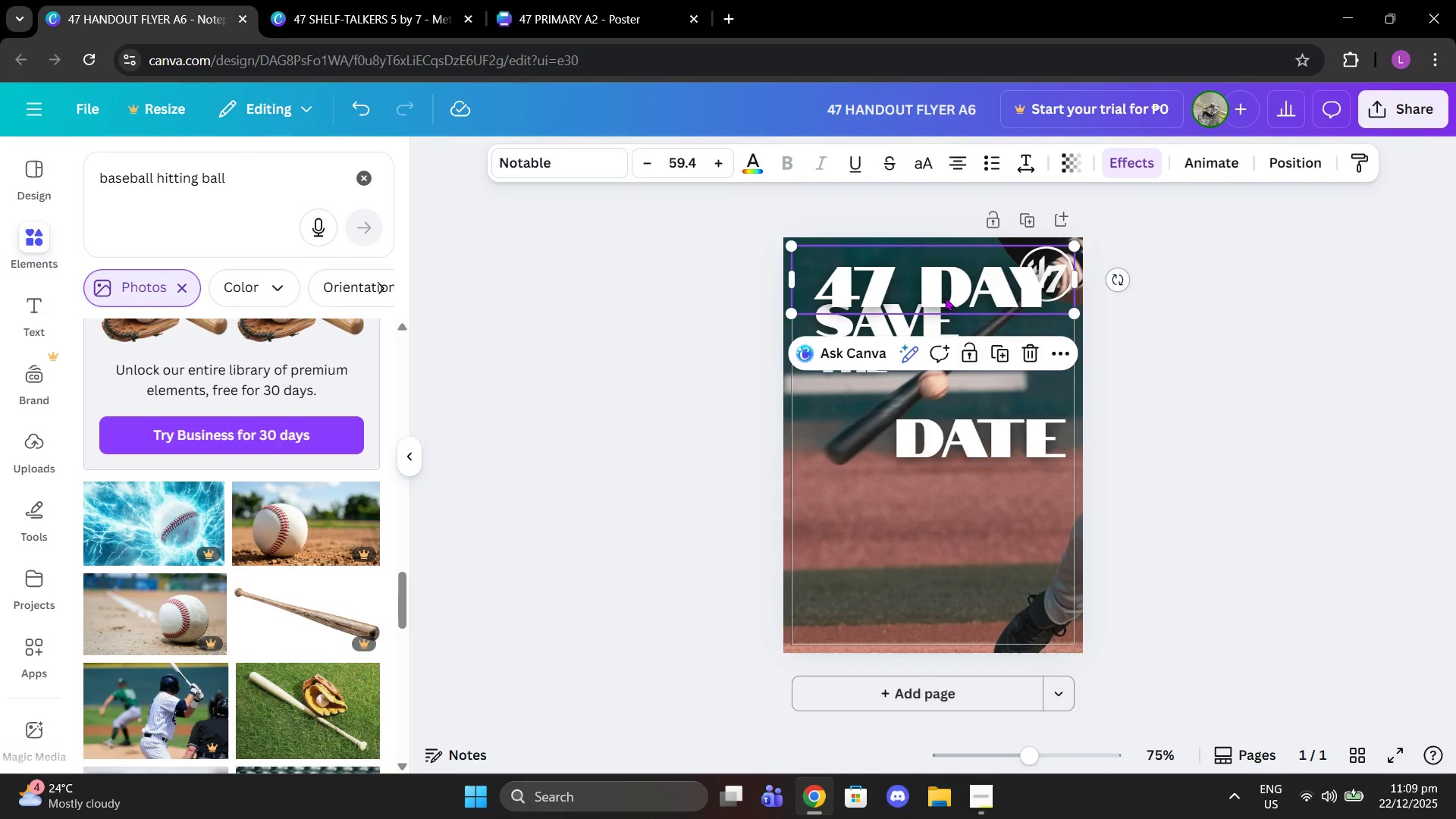 
left_click_drag(start_coordinate=[944, 287], to_coordinate=[954, 506])
 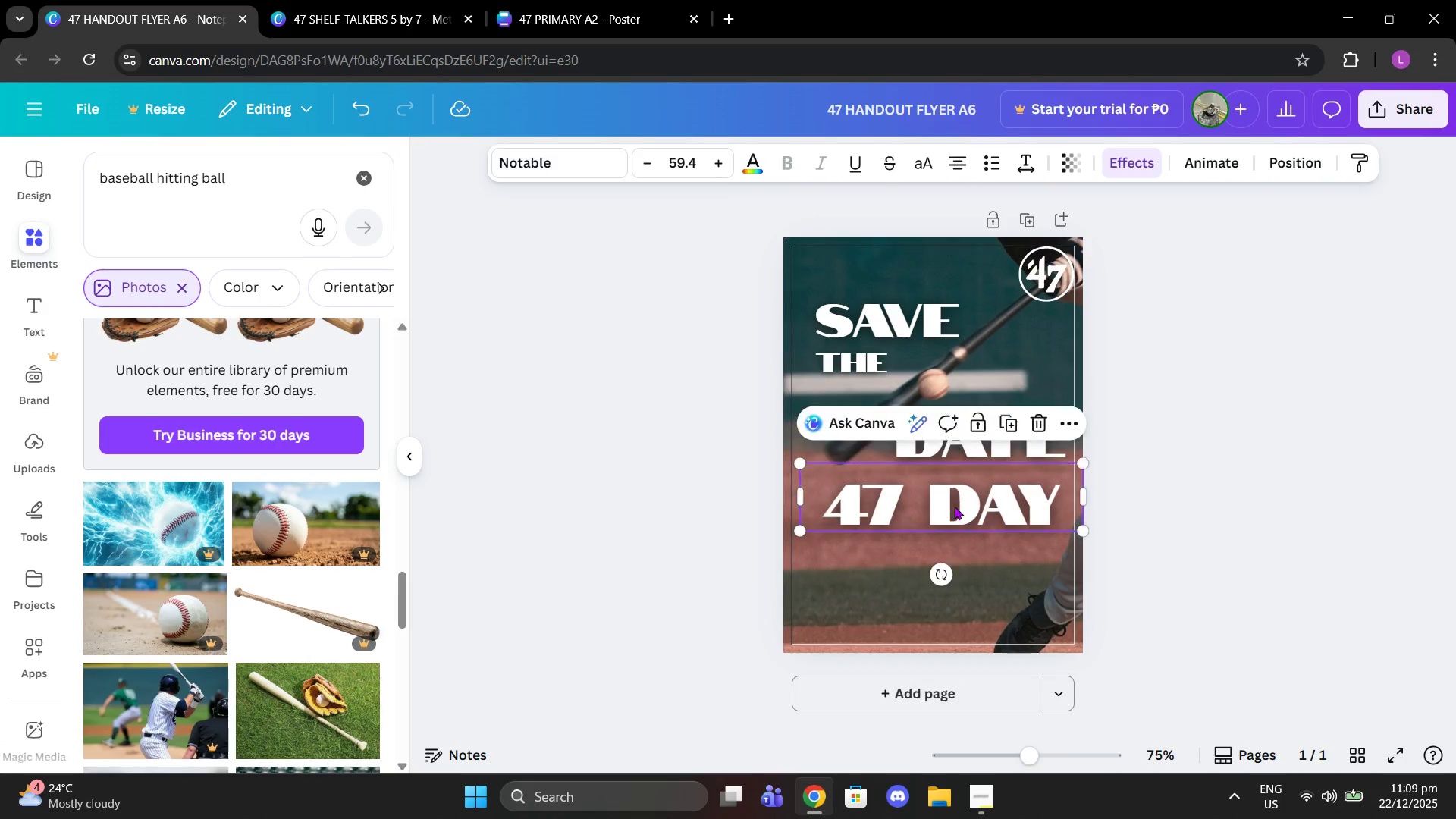 
left_click([954, 506])
 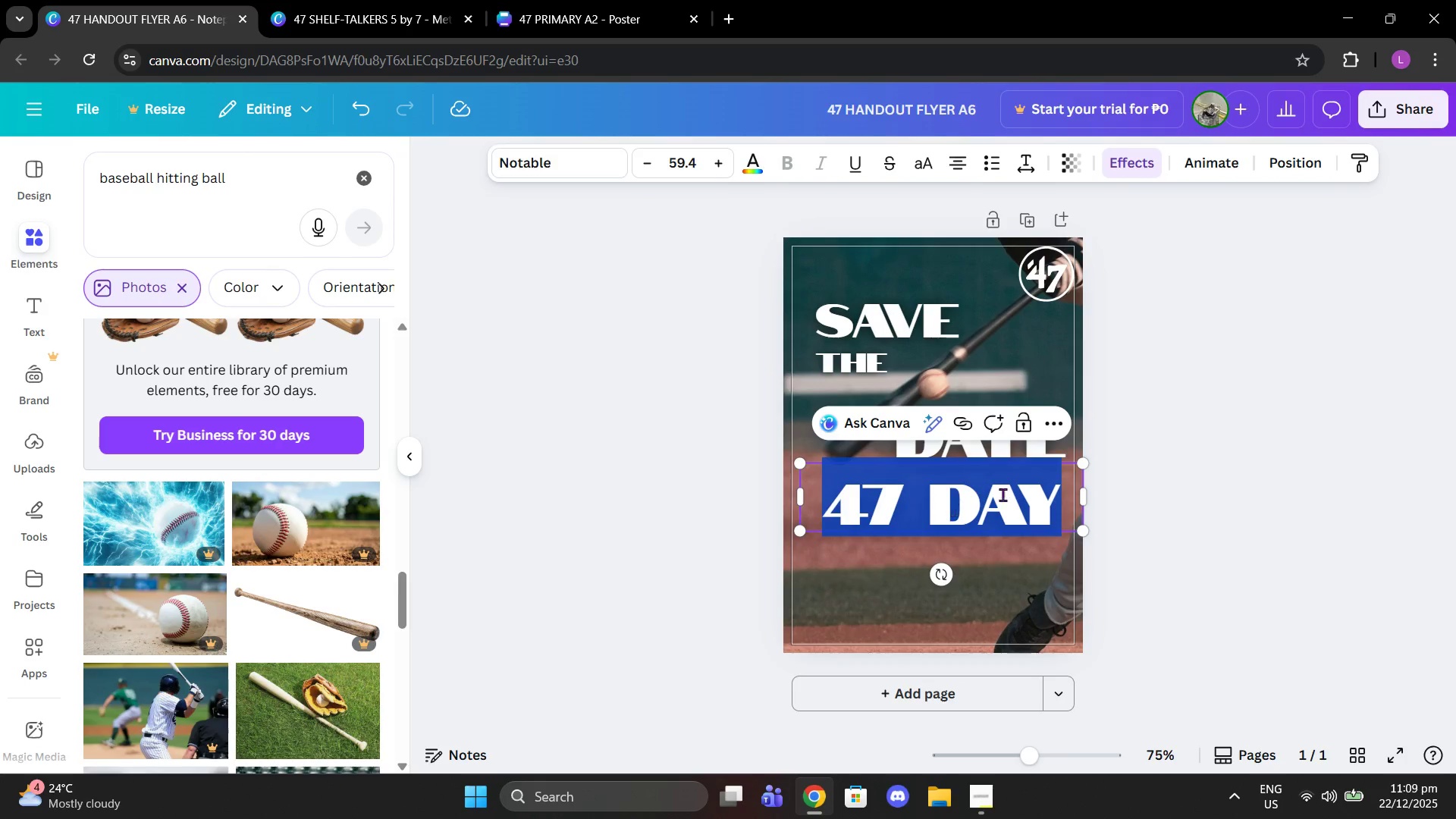 
left_click([1063, 513])
 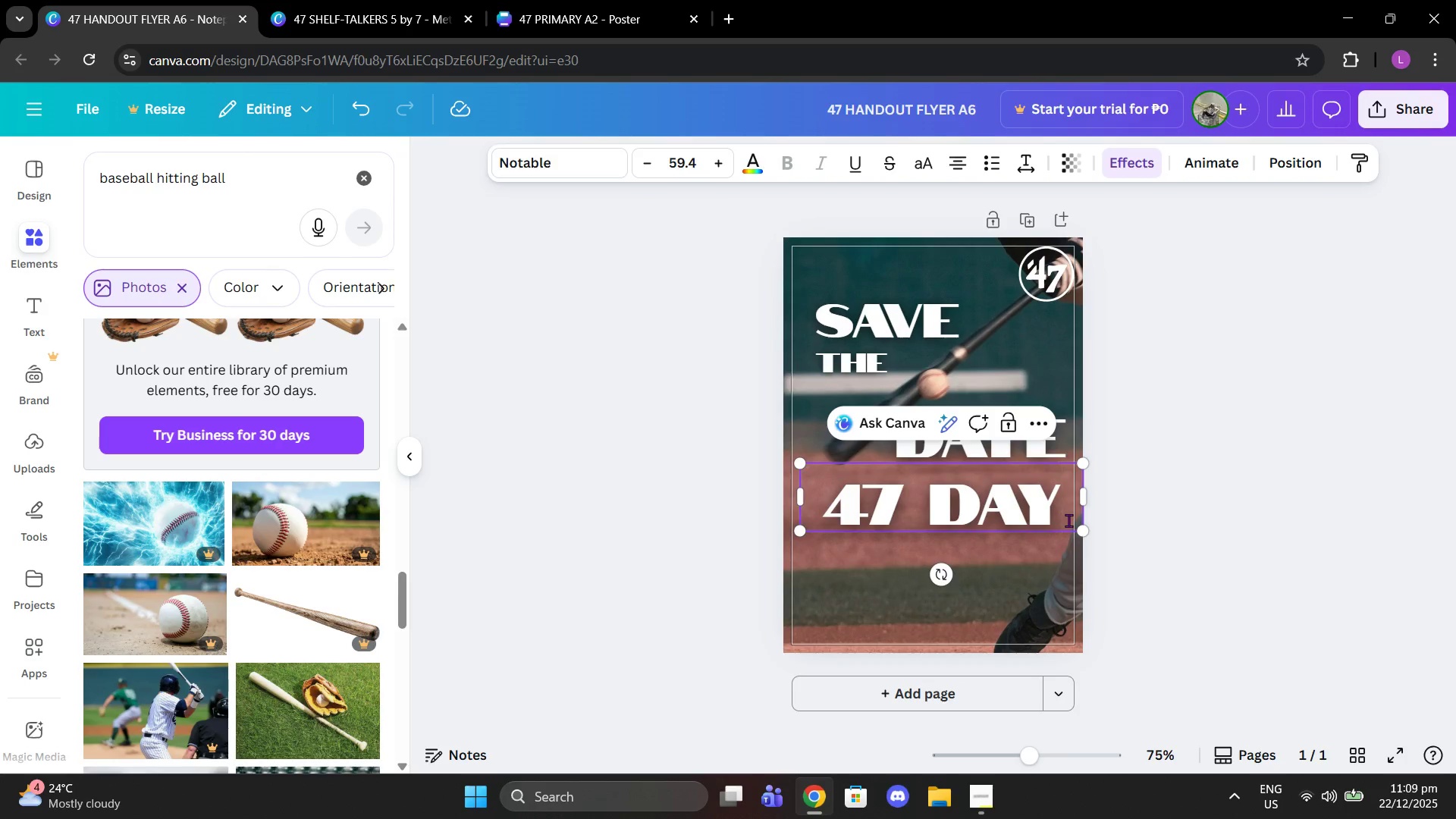 
type( sale on april 7)
 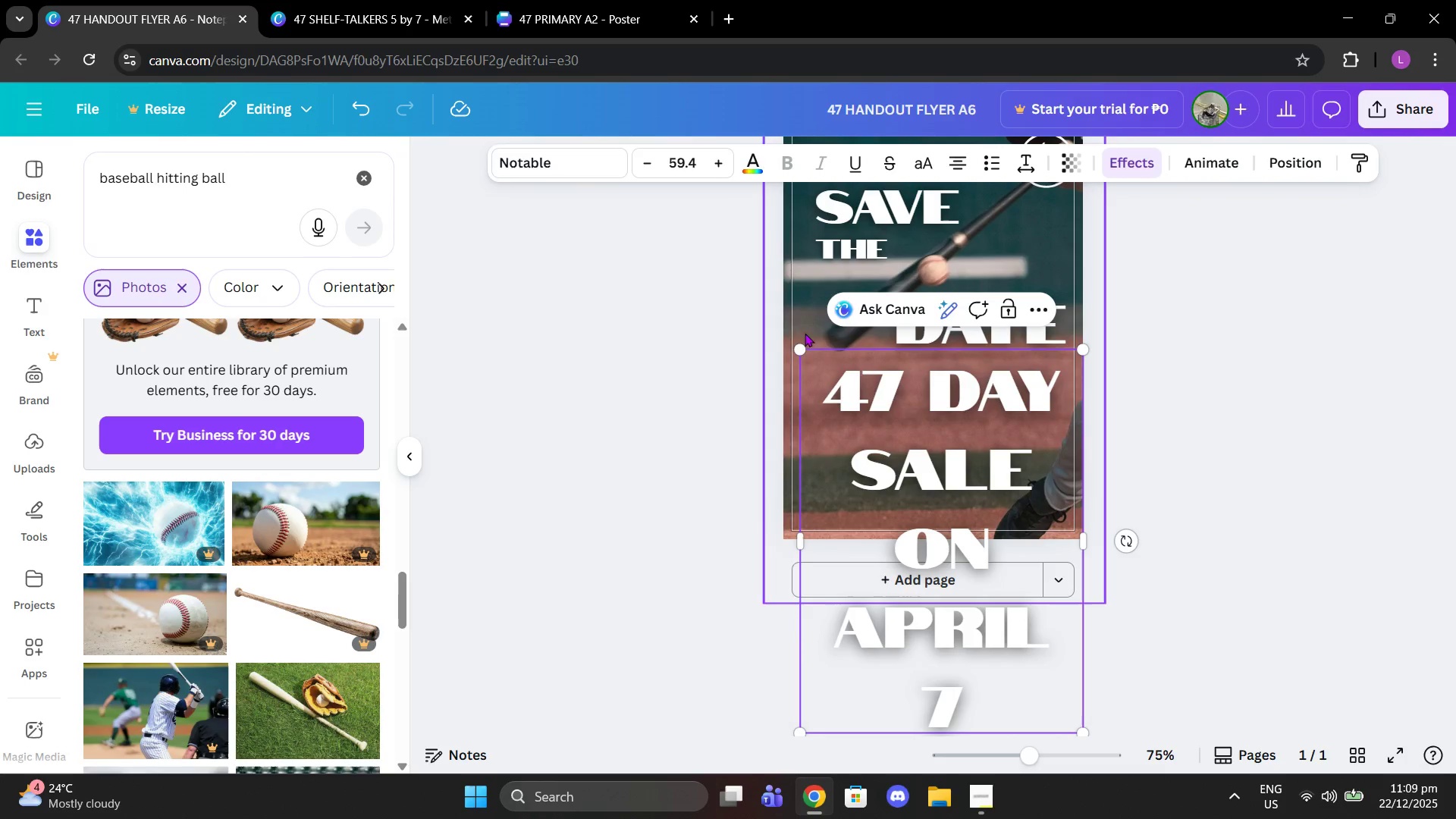 
left_click_drag(start_coordinate=[796, 346], to_coordinate=[843, 354])
 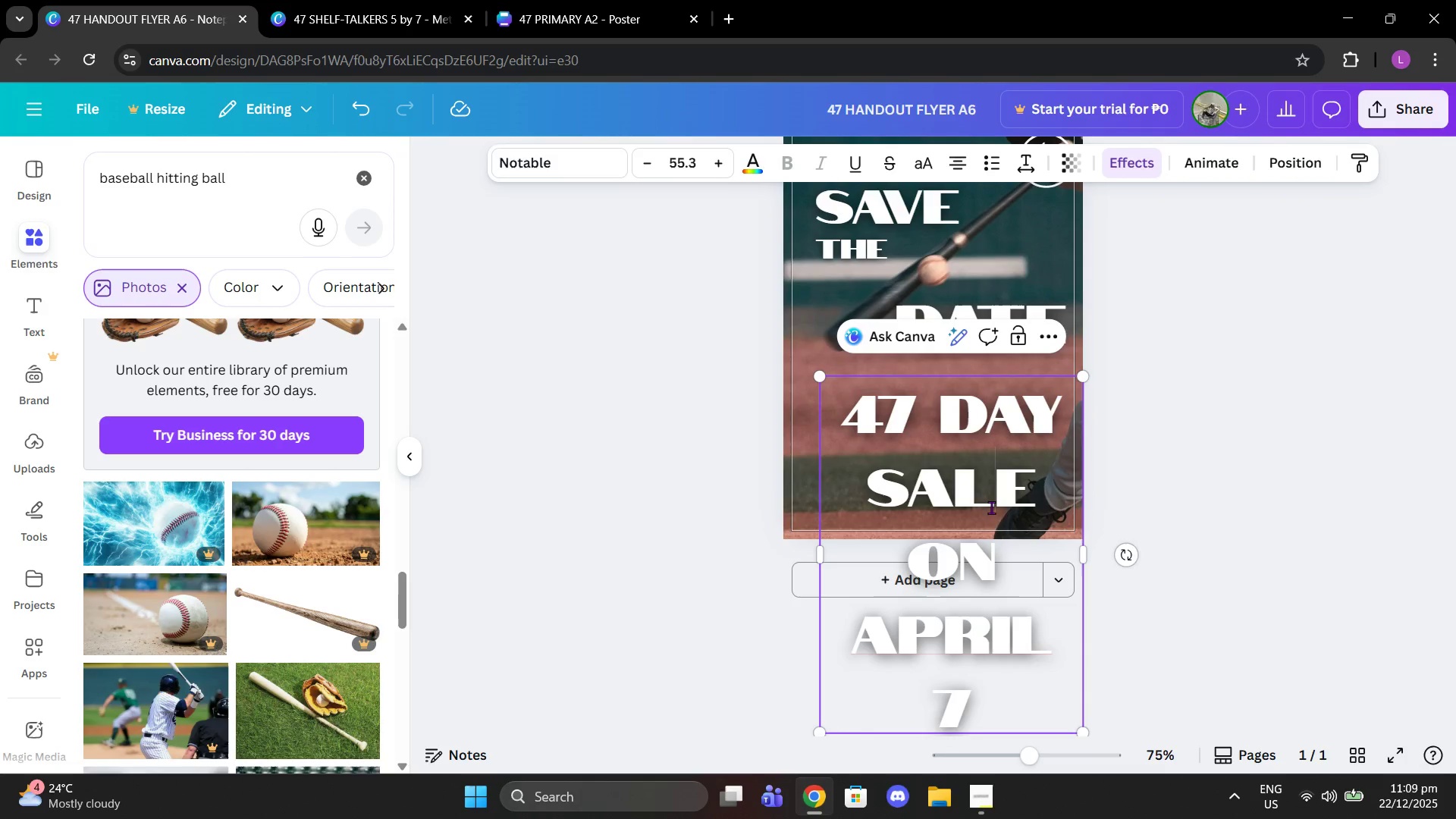 
double_click([1004, 579])
 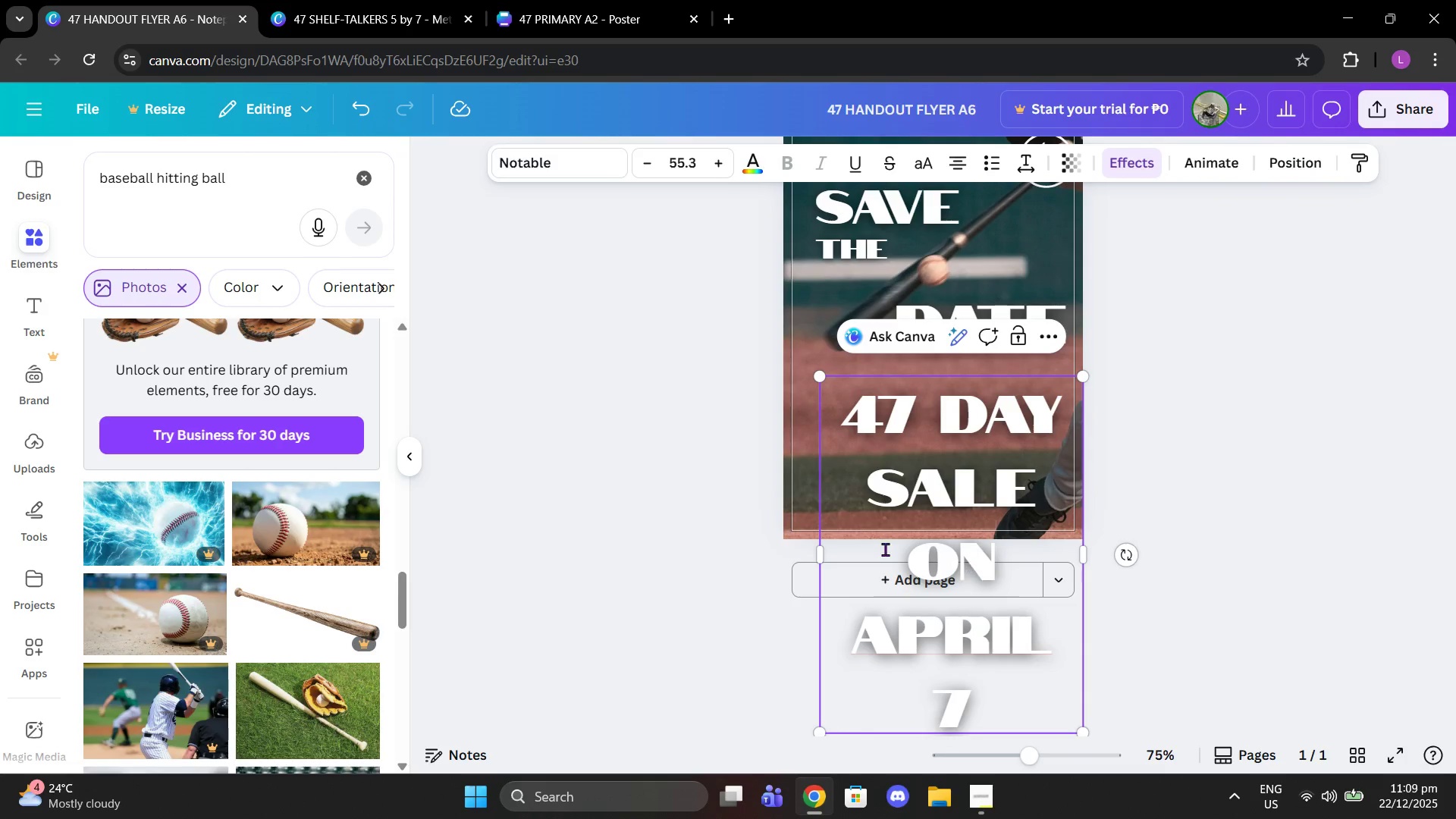 
left_click_drag(start_coordinate=[885, 548], to_coordinate=[1050, 711])
 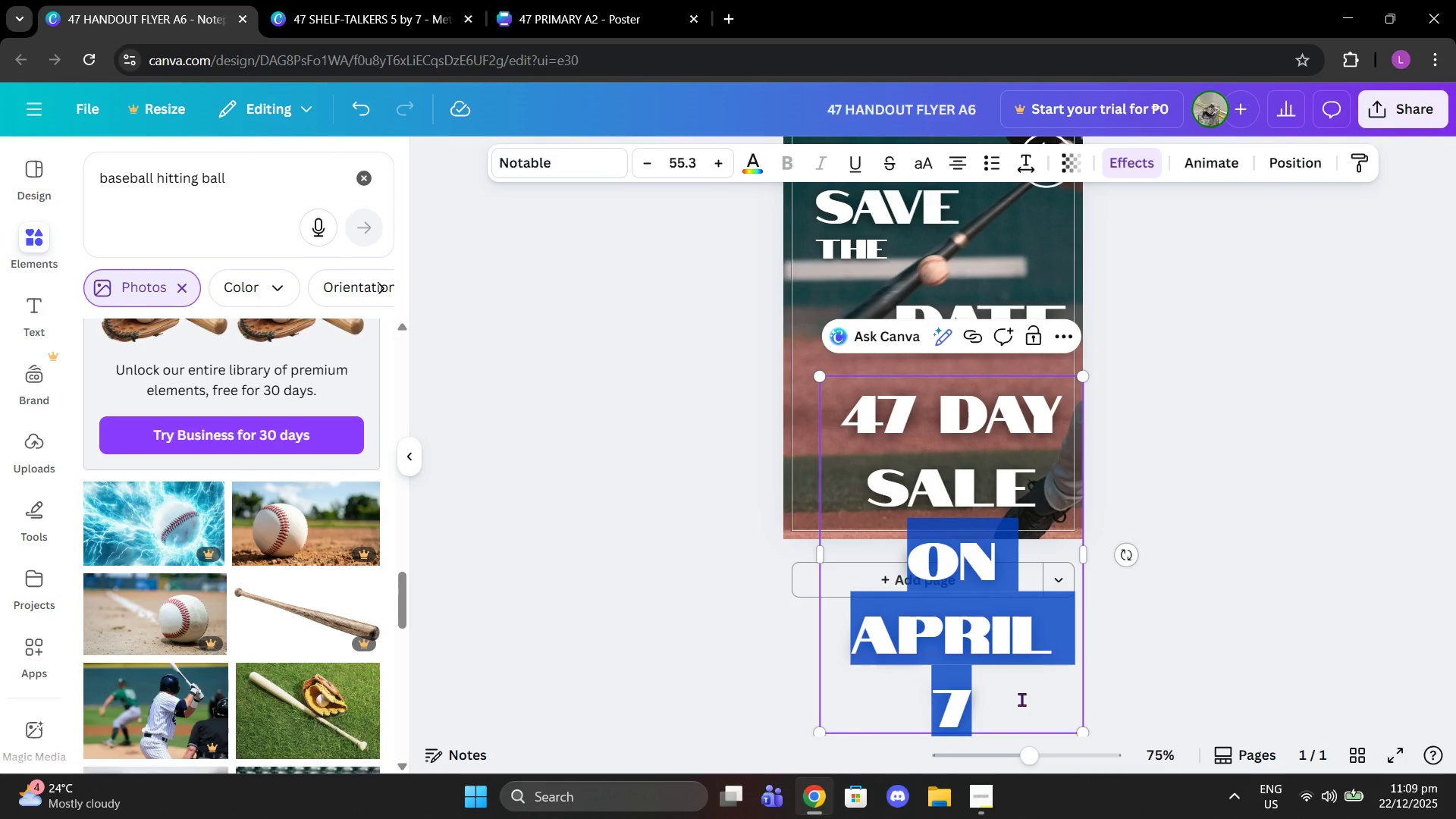 
key(Backspace)
 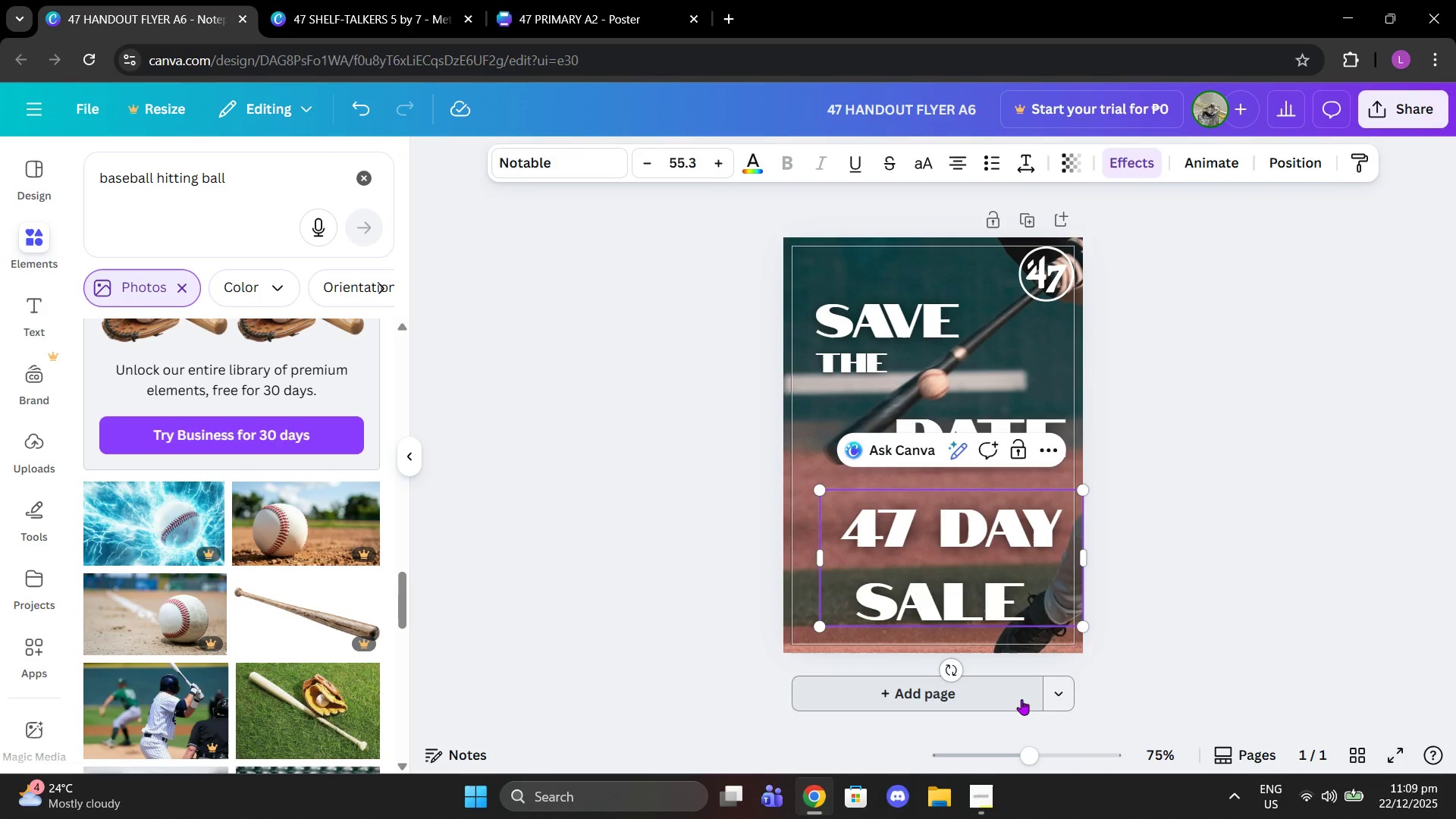 
key(Backspace)
 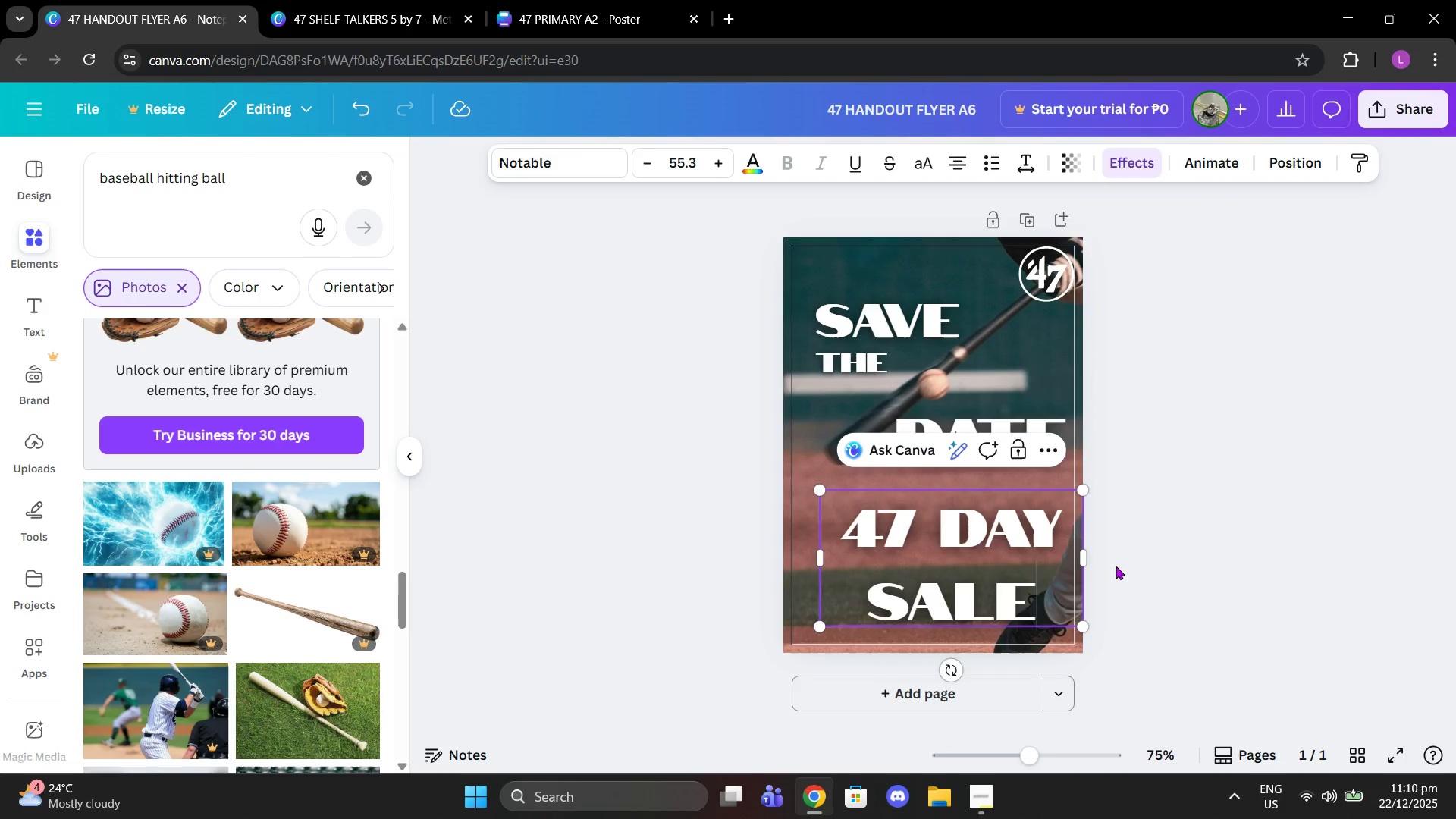 
left_click_drag(start_coordinate=[1085, 564], to_coordinate=[1321, 563])
 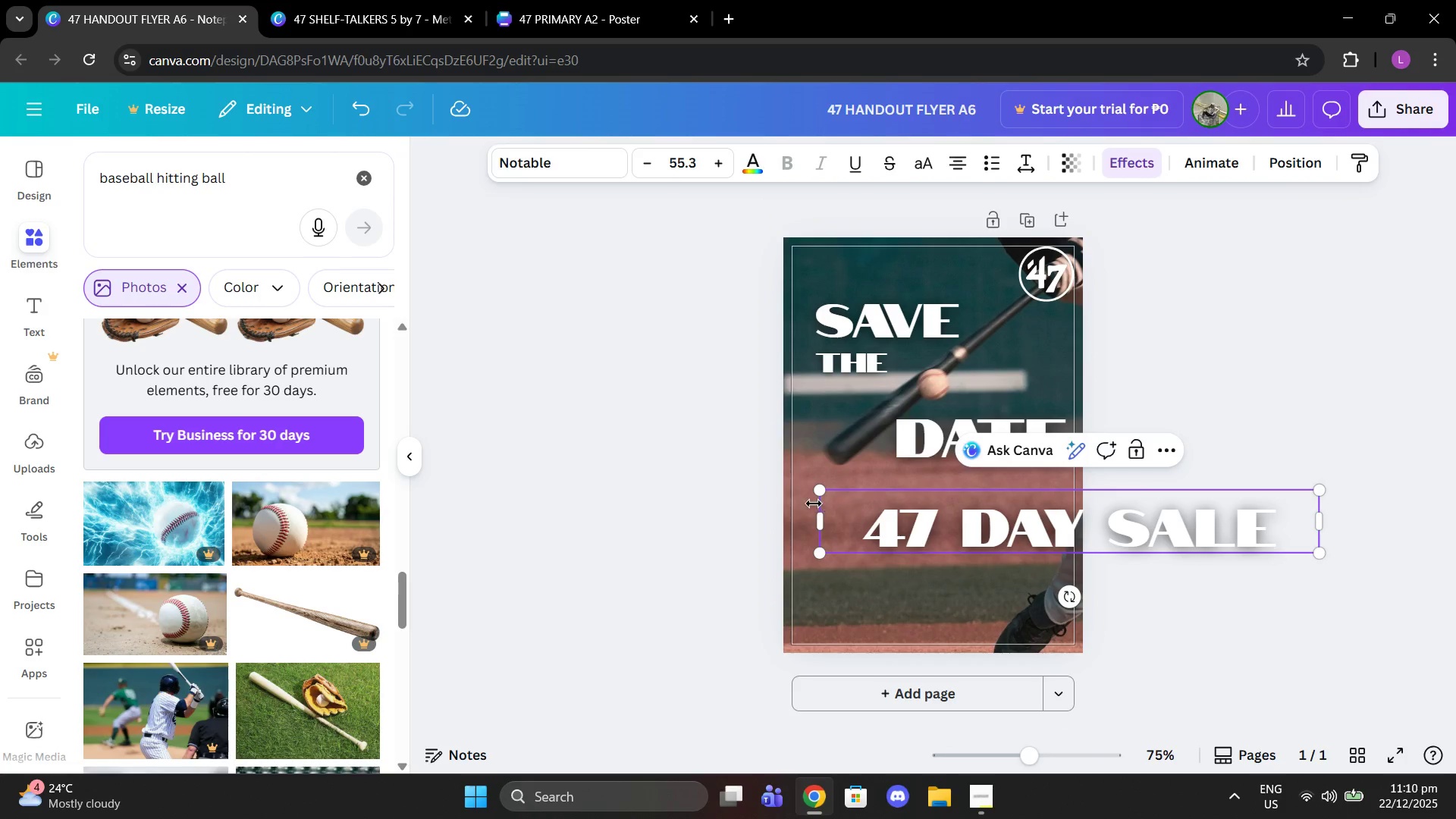 
left_click_drag(start_coordinate=[821, 520], to_coordinate=[903, 529])
 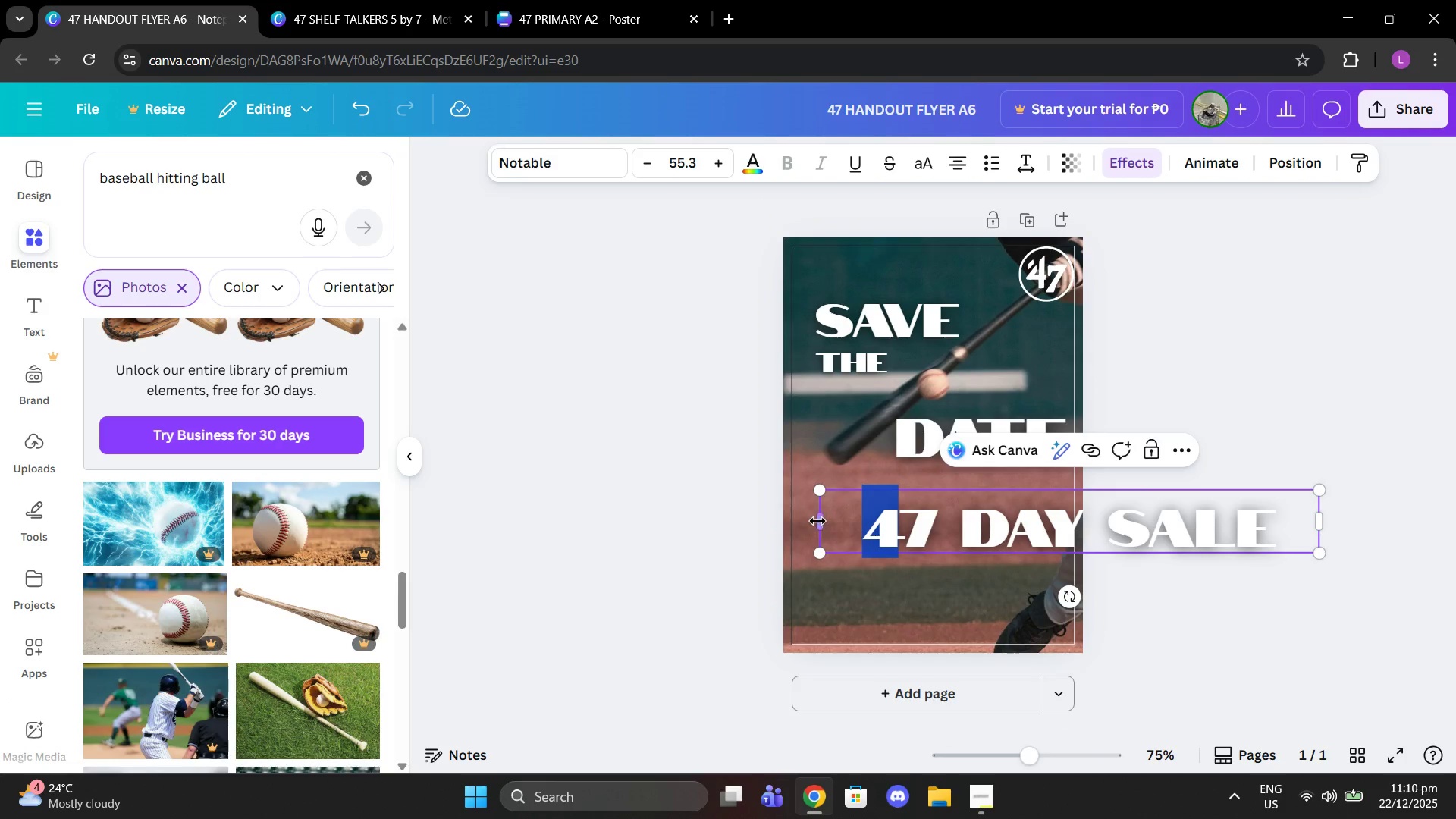 
left_click_drag(start_coordinate=[817, 521], to_coordinate=[898, 523])
 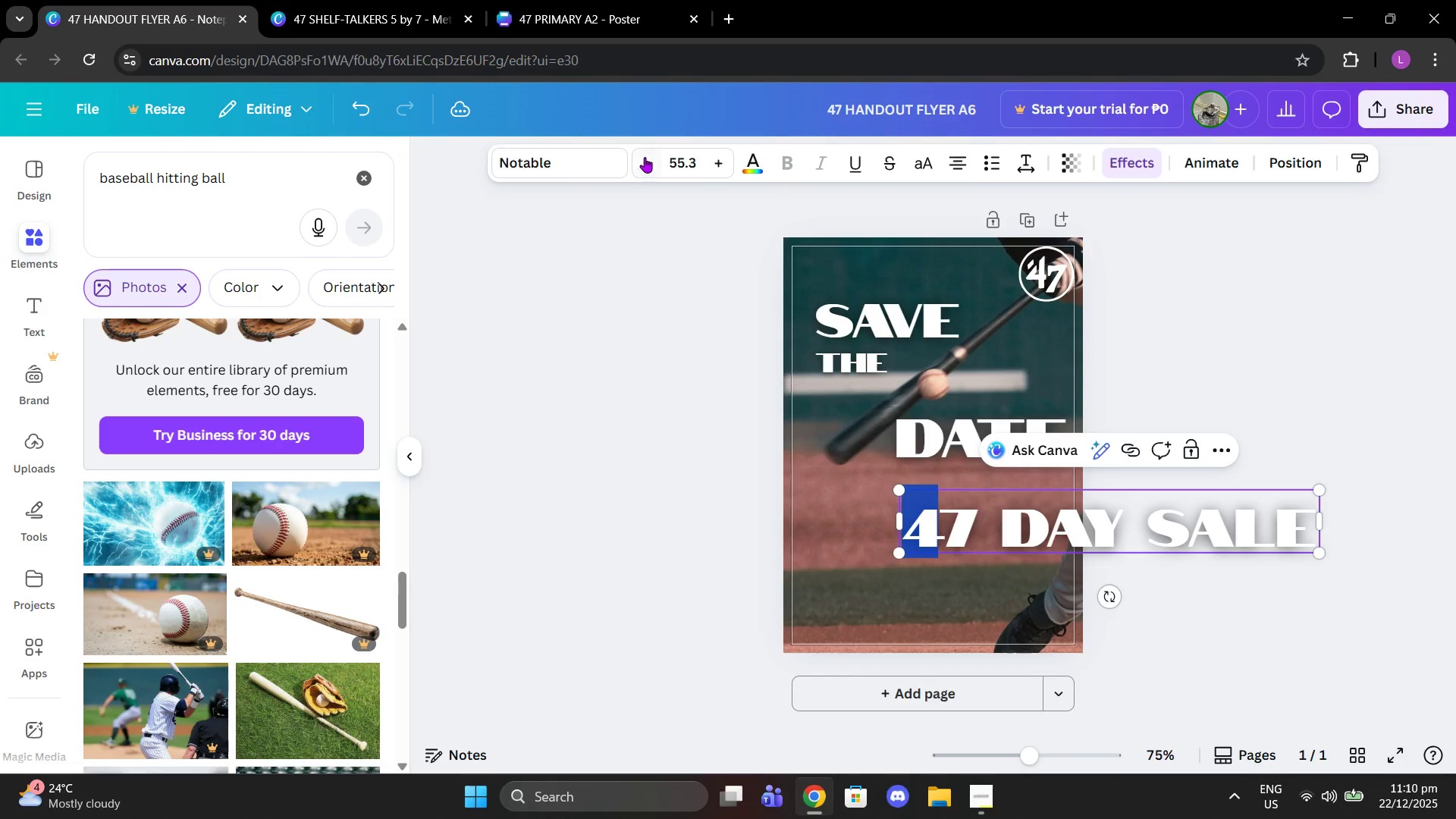 
double_click([645, 157])
 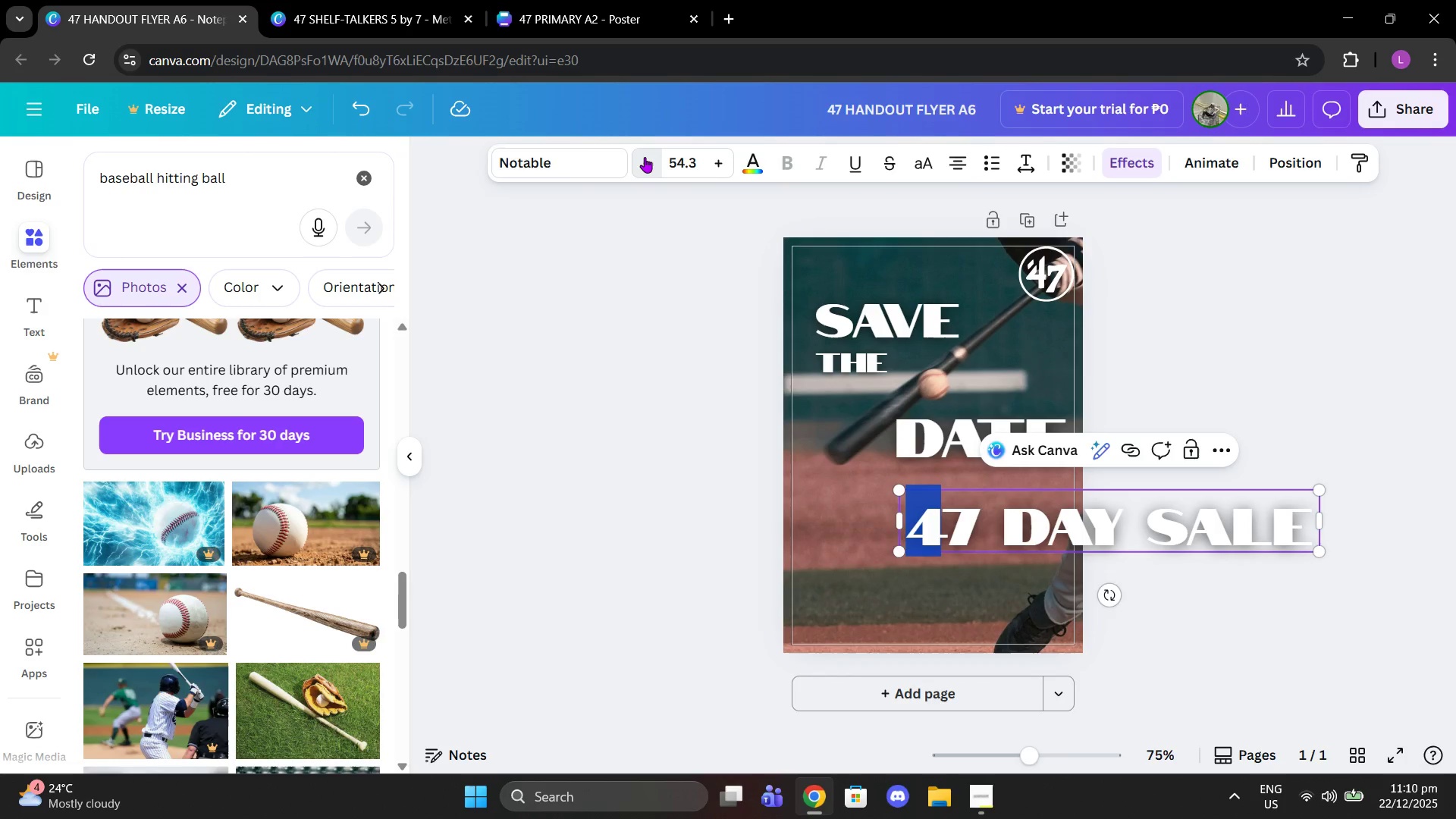 
triple_click([645, 157])
 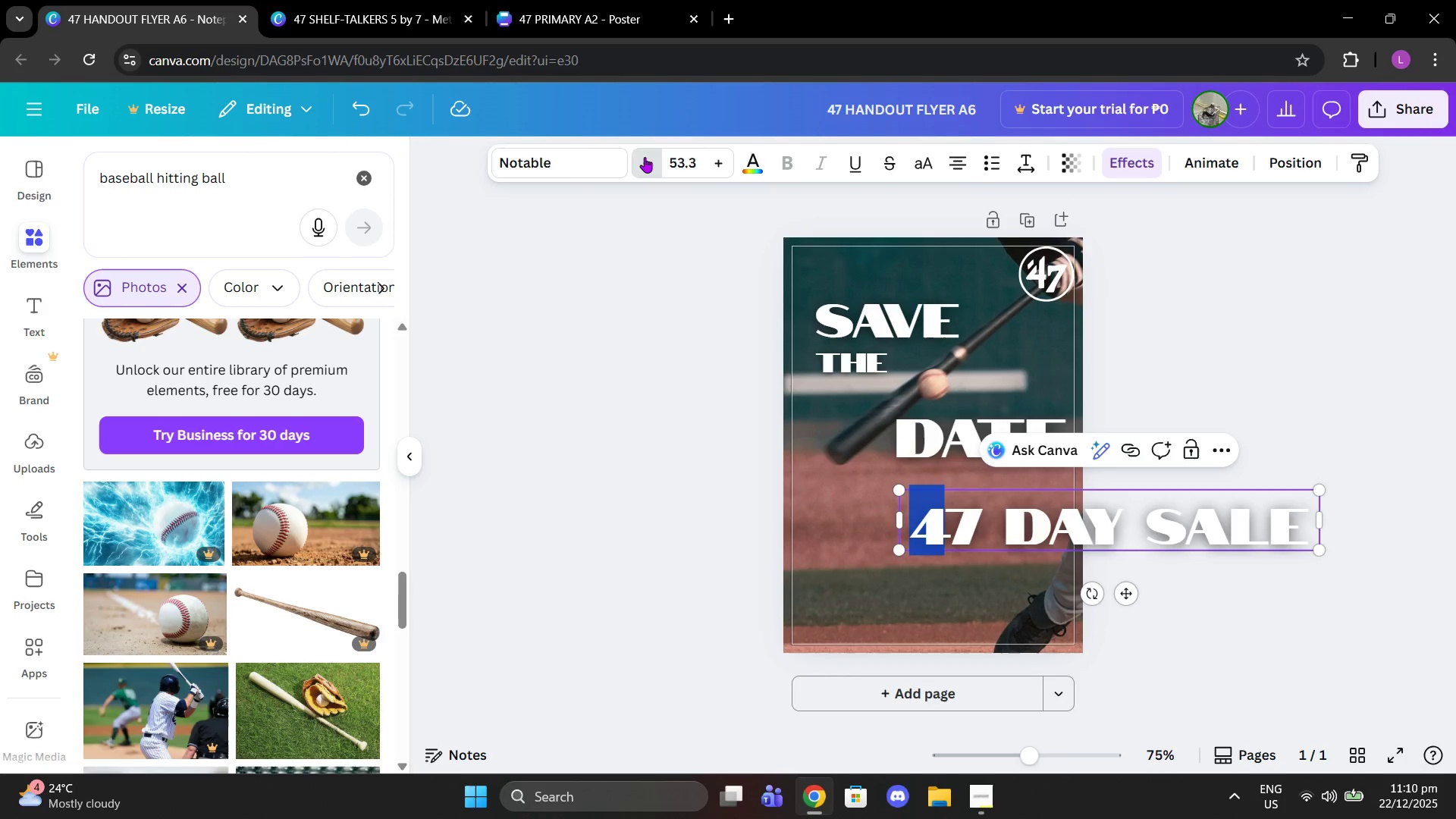 
triple_click([645, 157])
 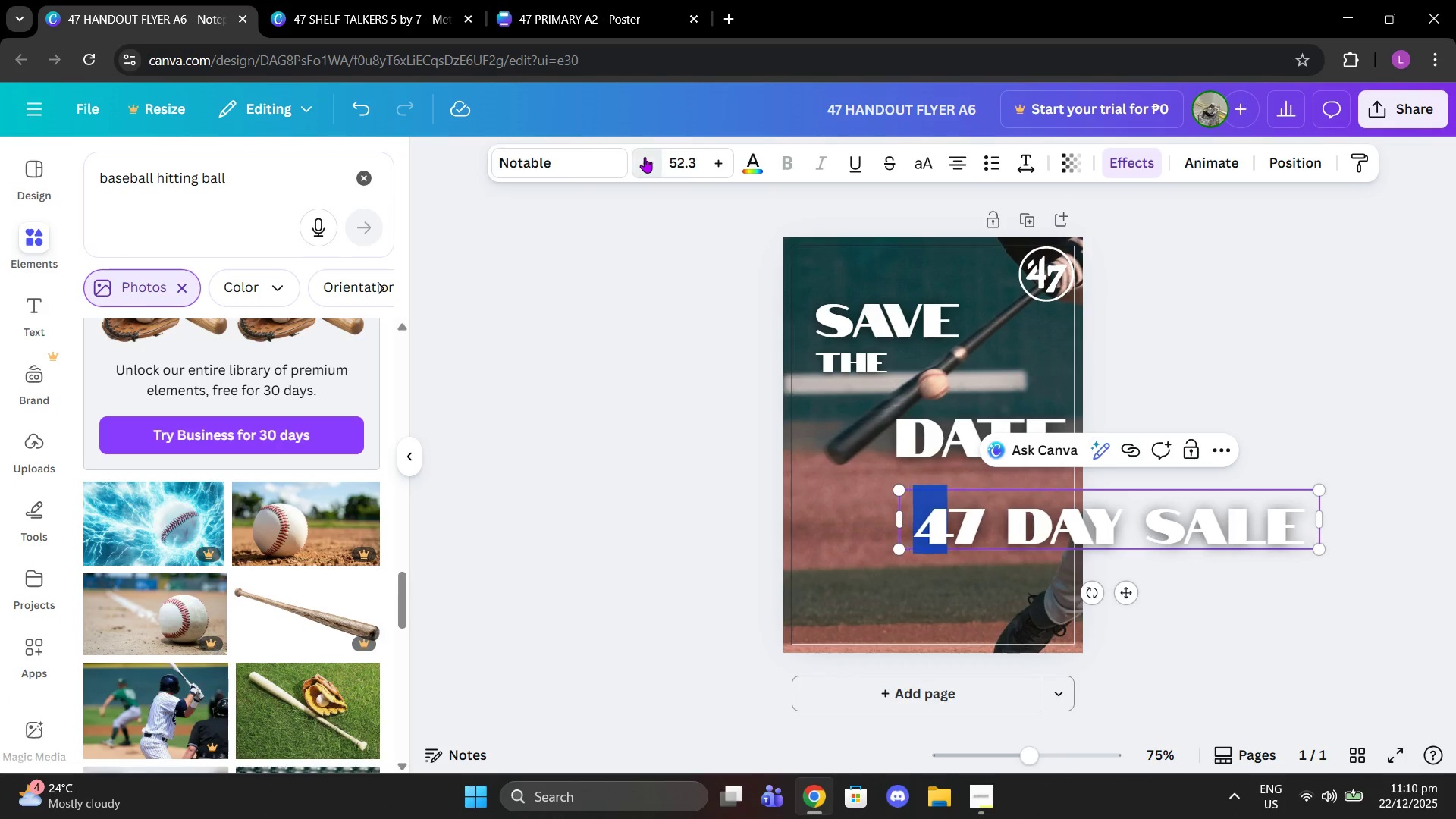 
triple_click([645, 157])
 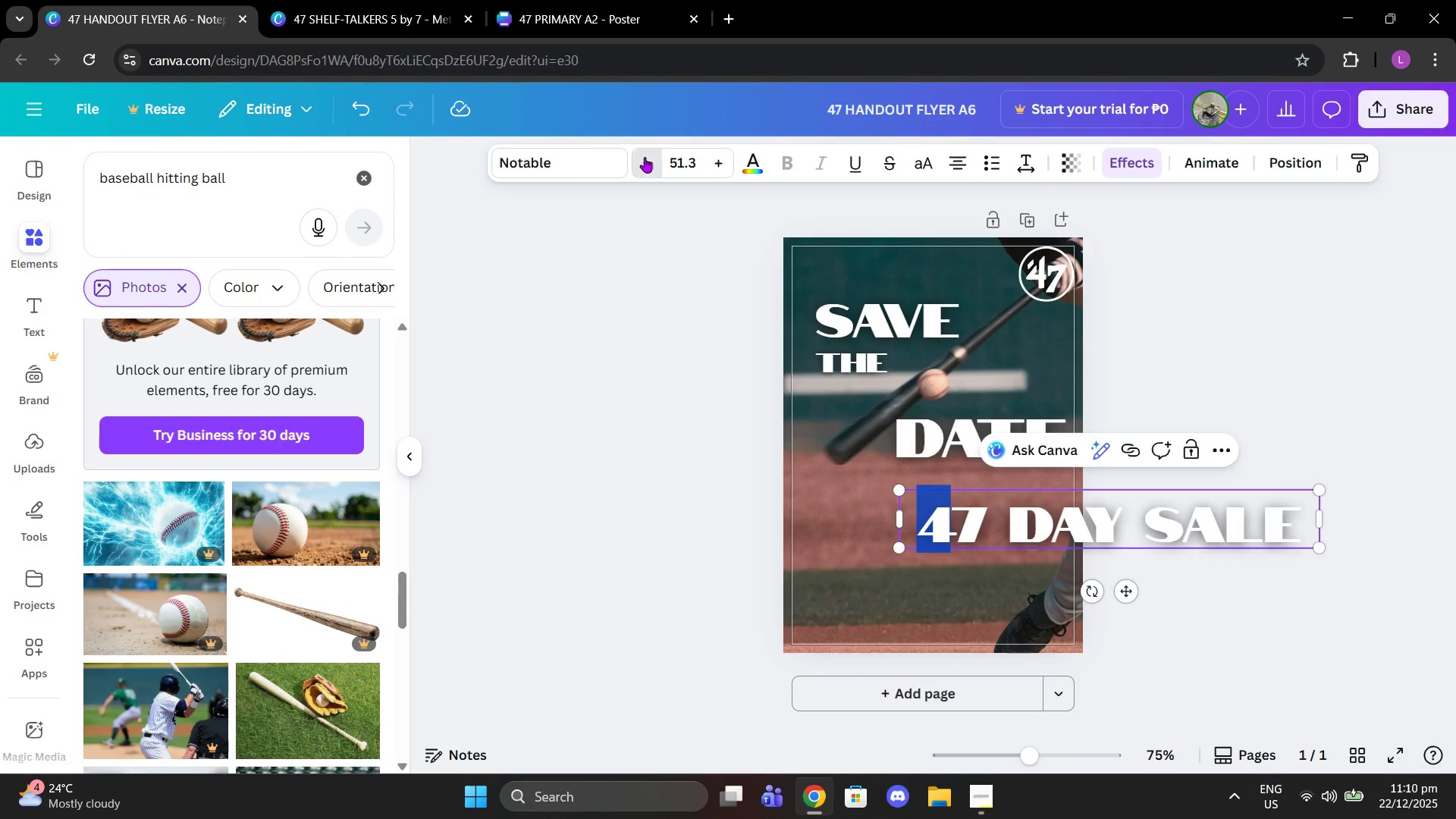 
triple_click([645, 157])
 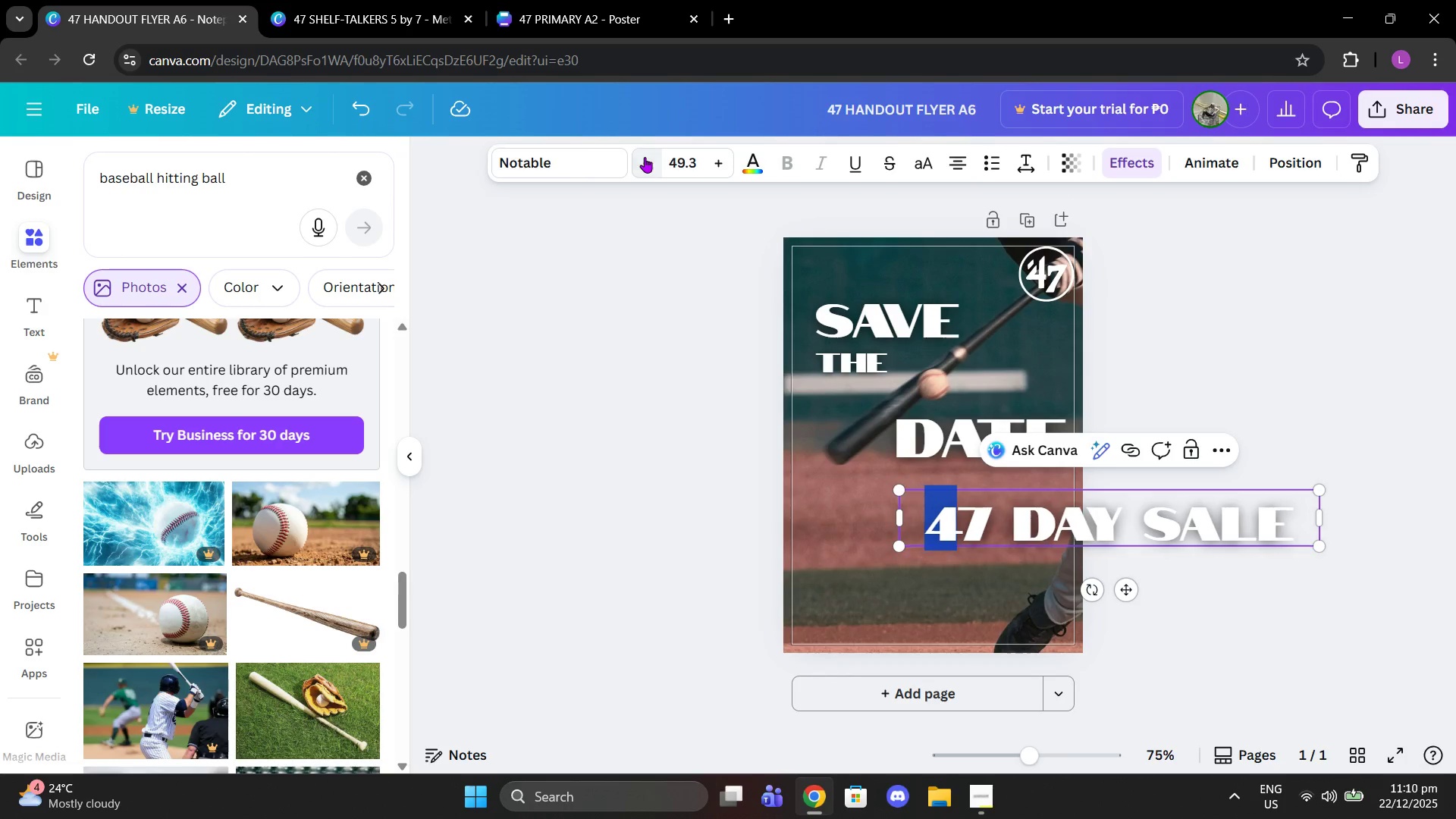 
triple_click([645, 157])
 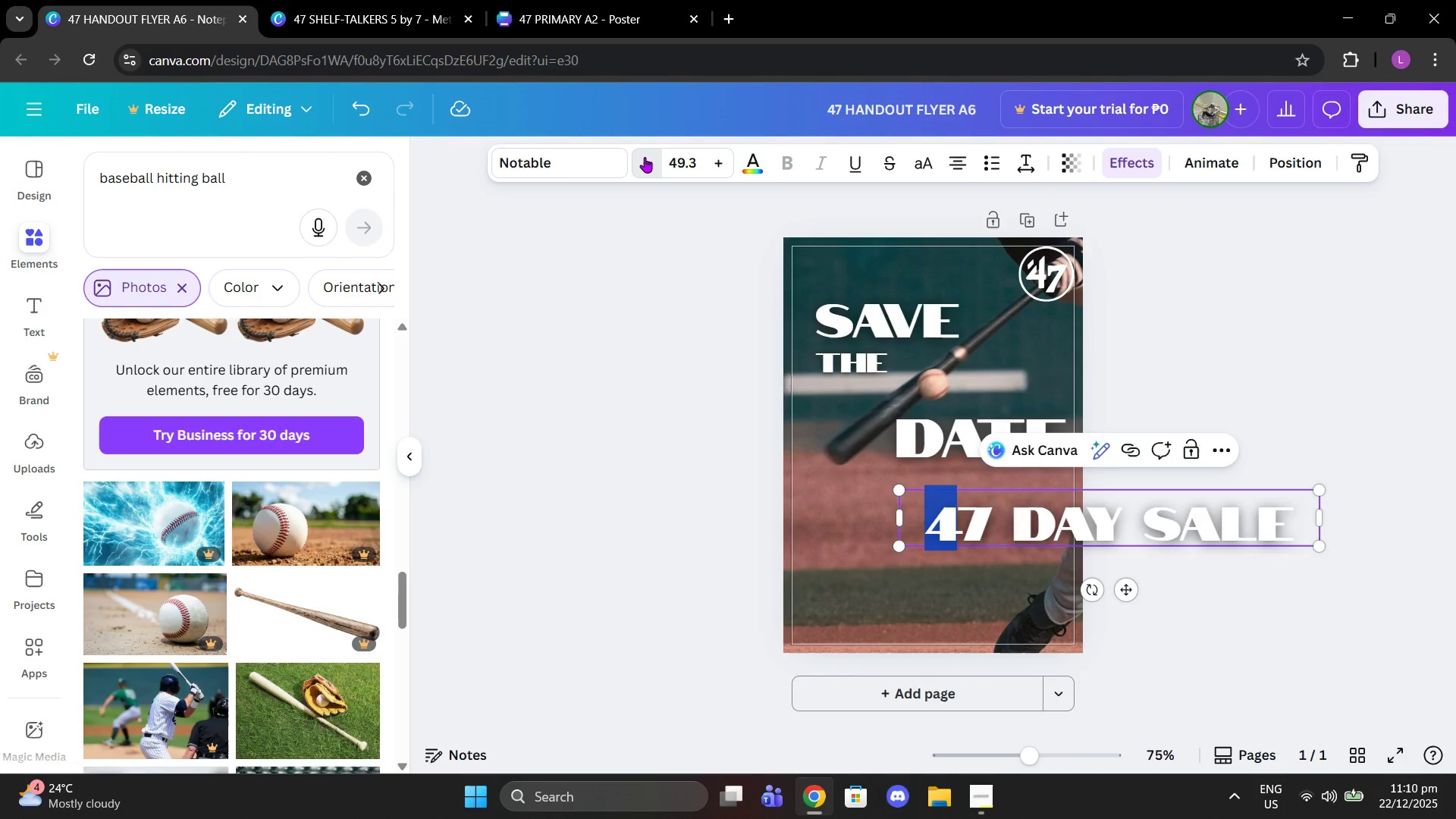 
triple_click([645, 157])
 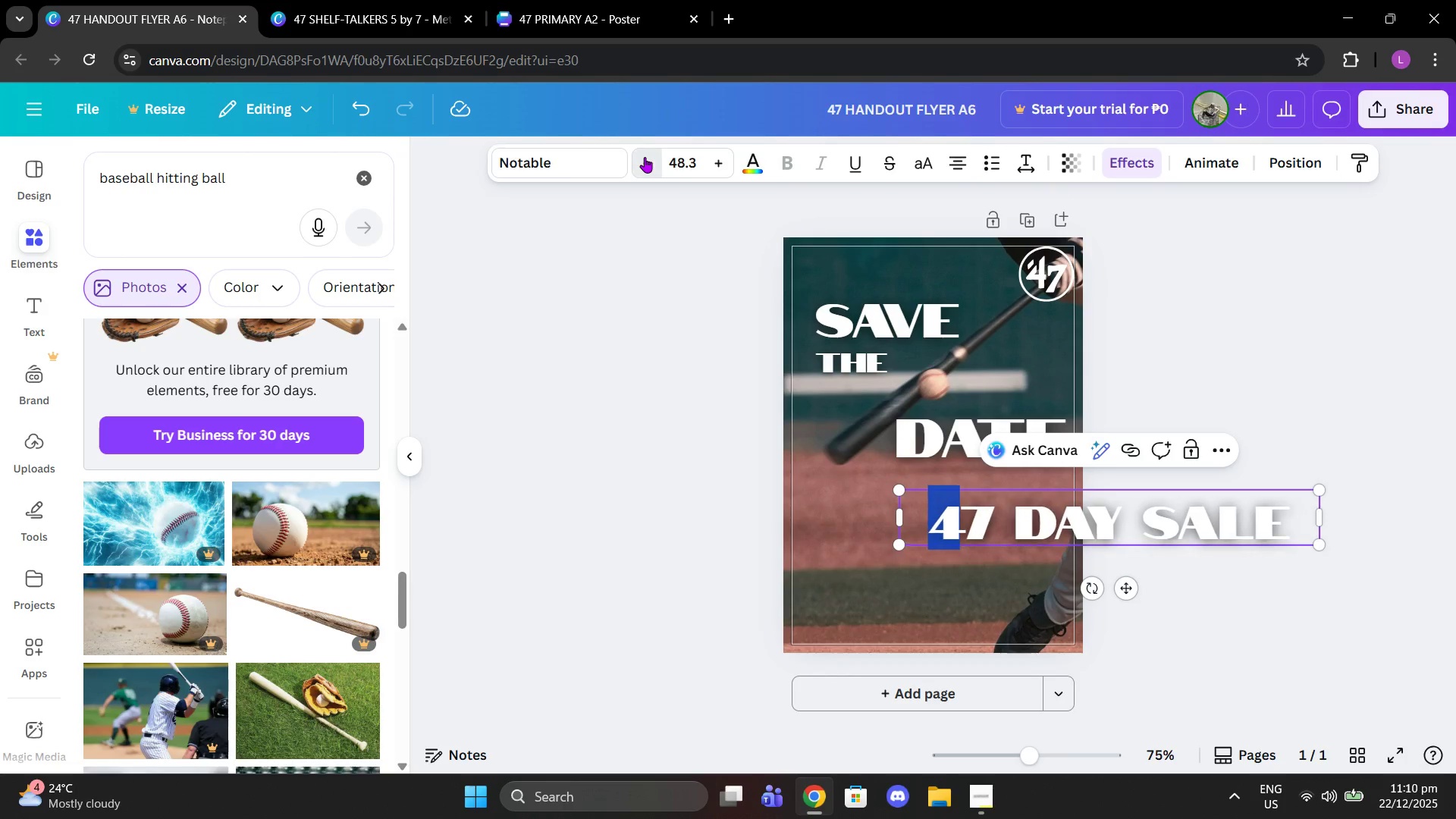 
triple_click([645, 157])
 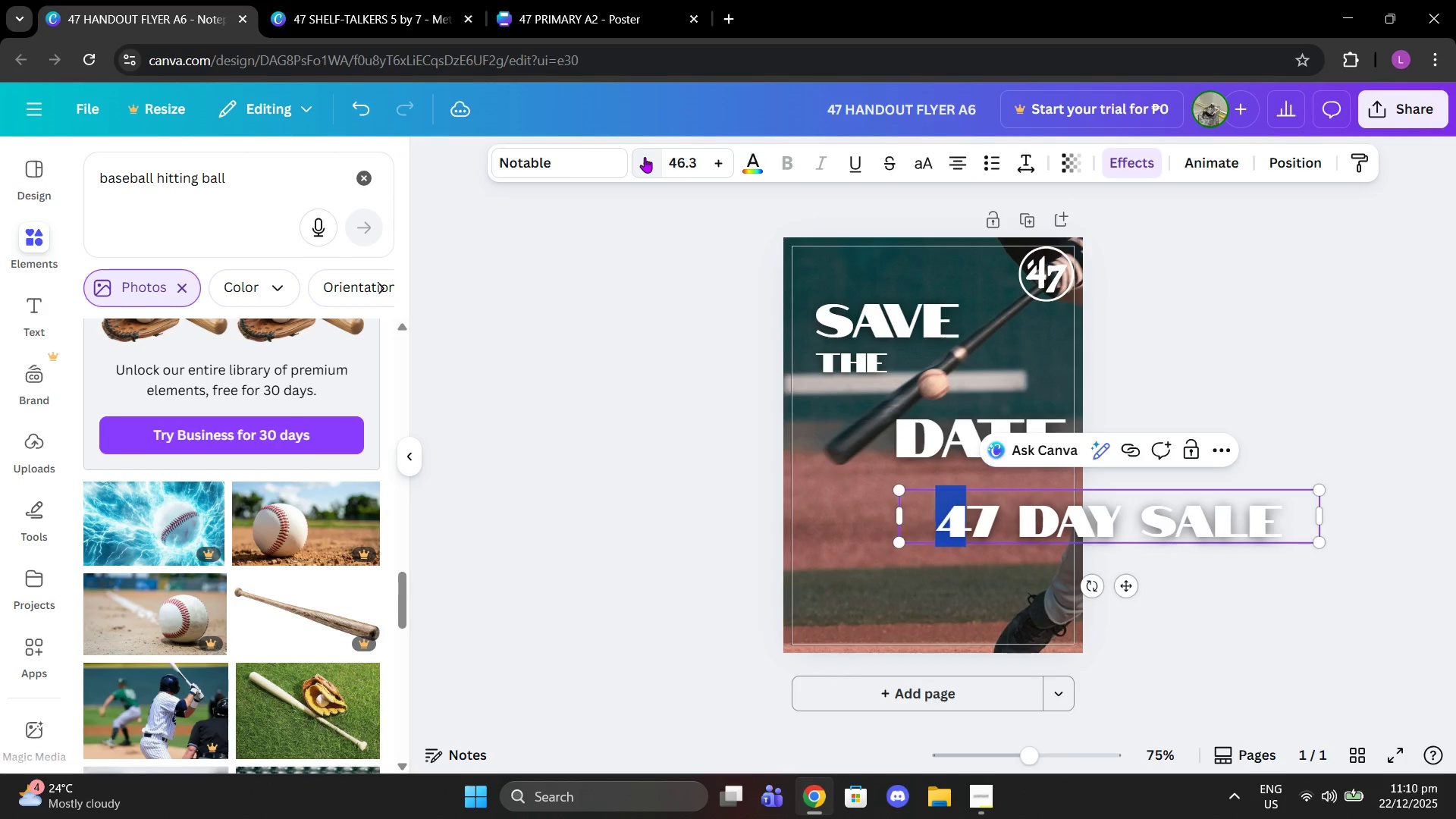 
triple_click([645, 157])
 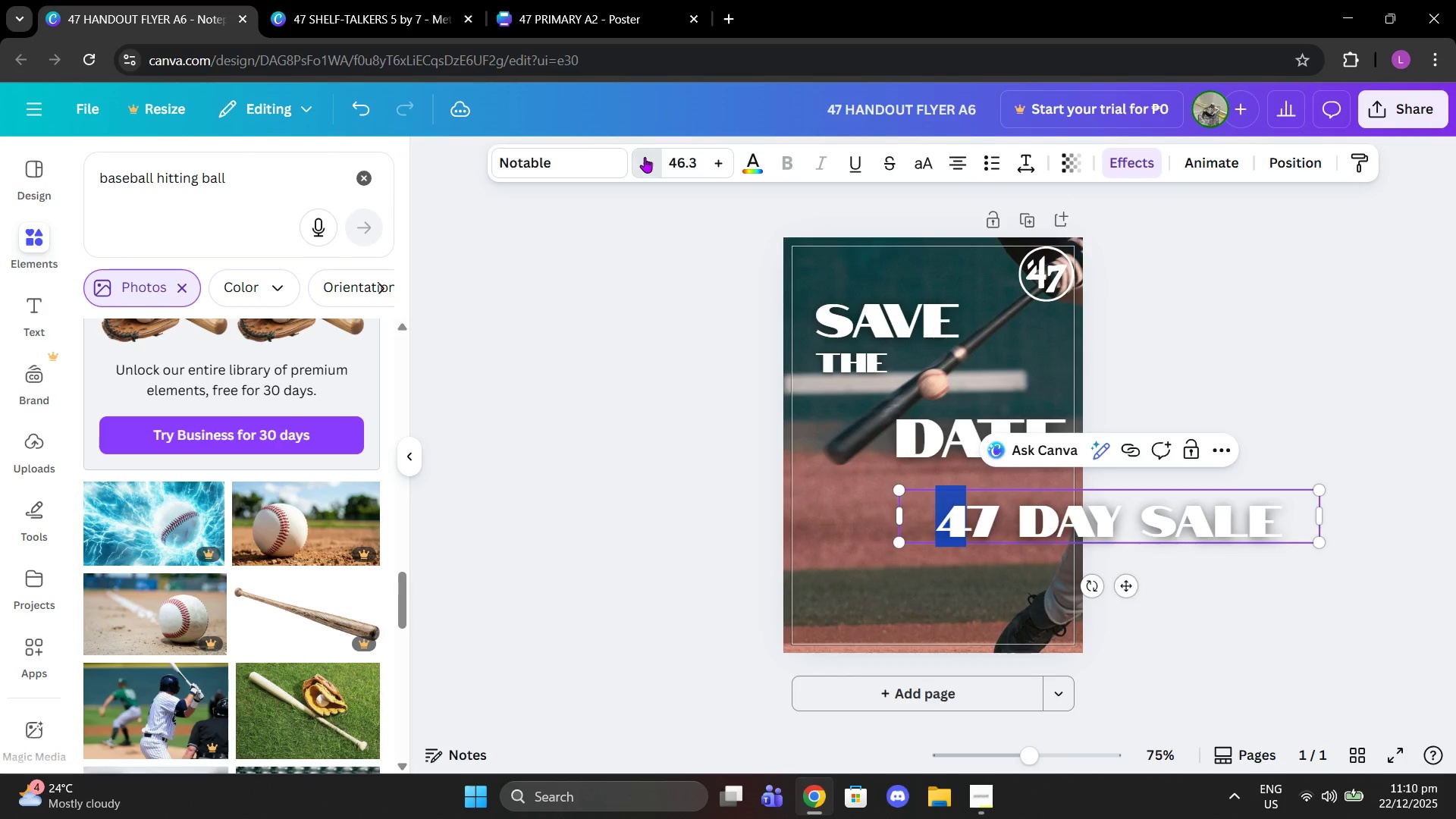 
triple_click([645, 157])
 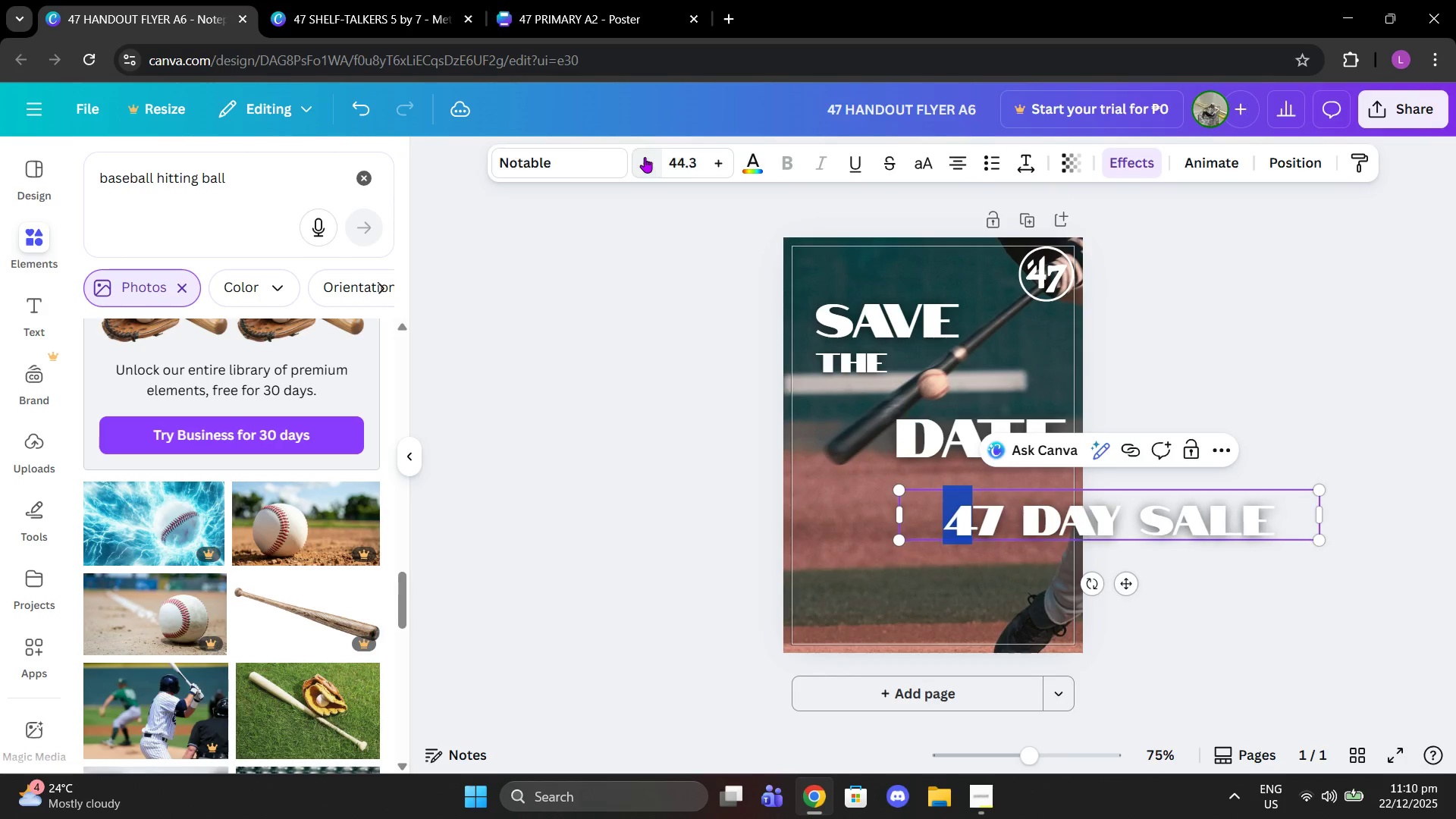 
triple_click([645, 157])
 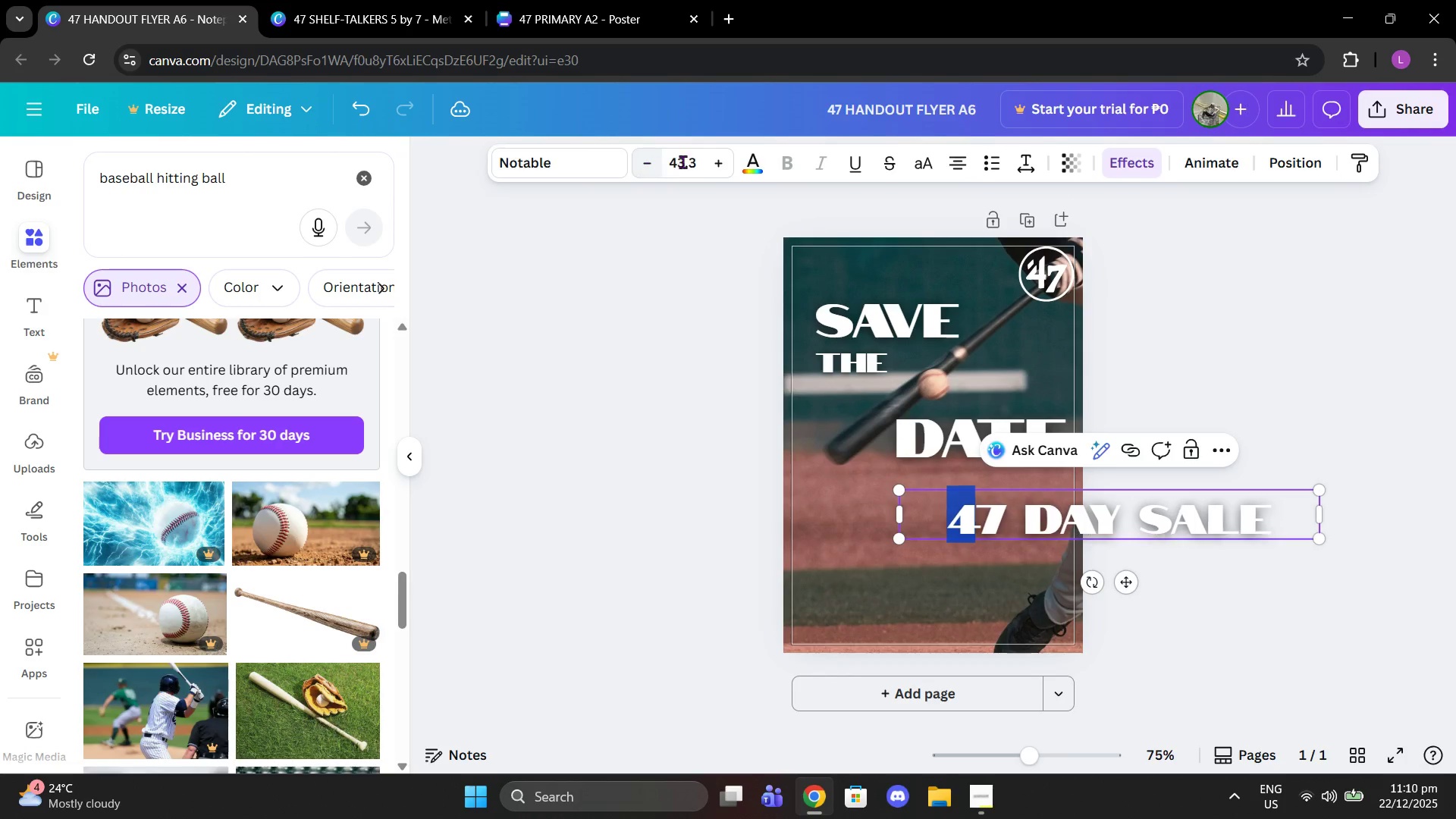 
triple_click([689, 163])
 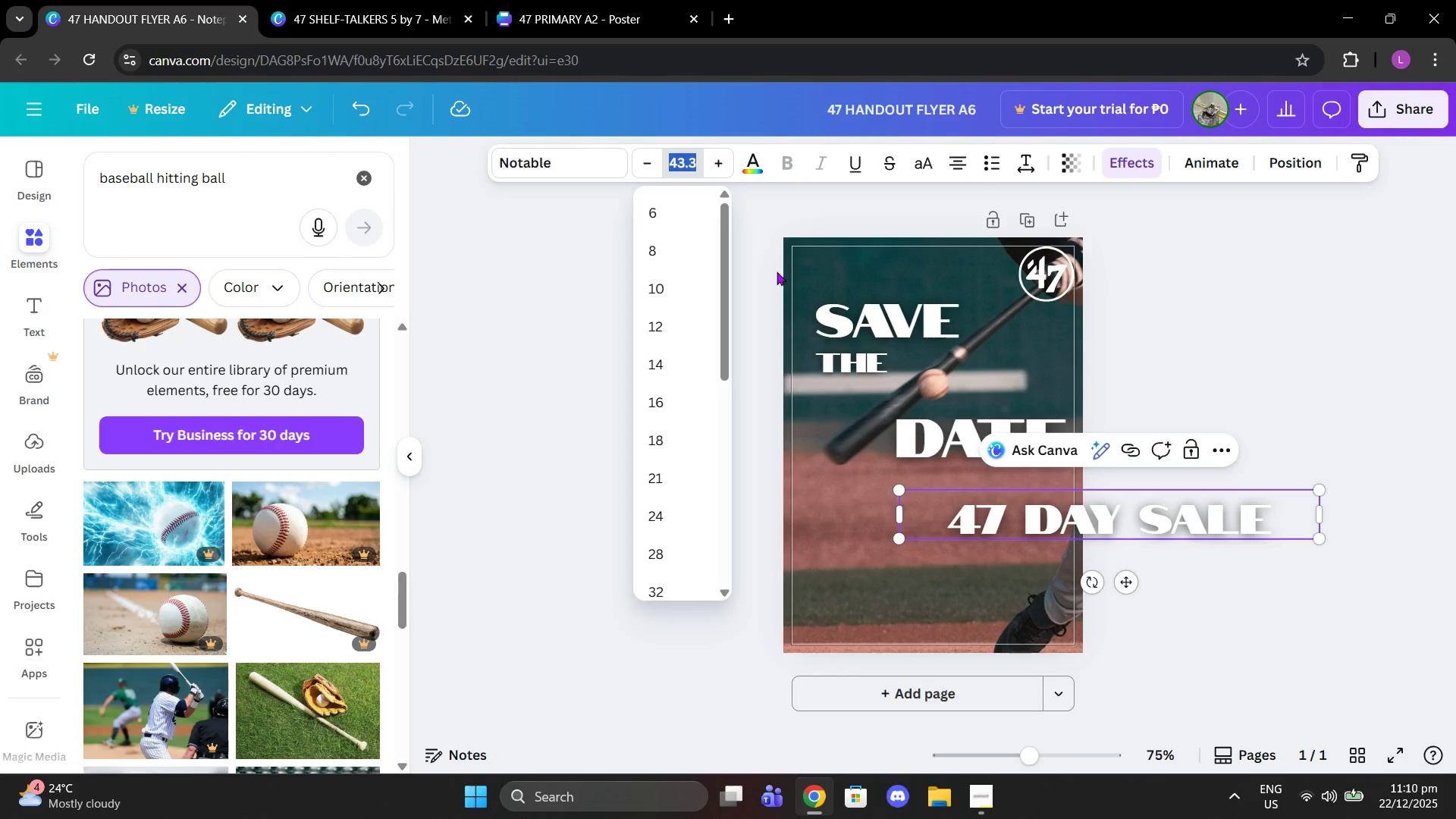 
type(40)
 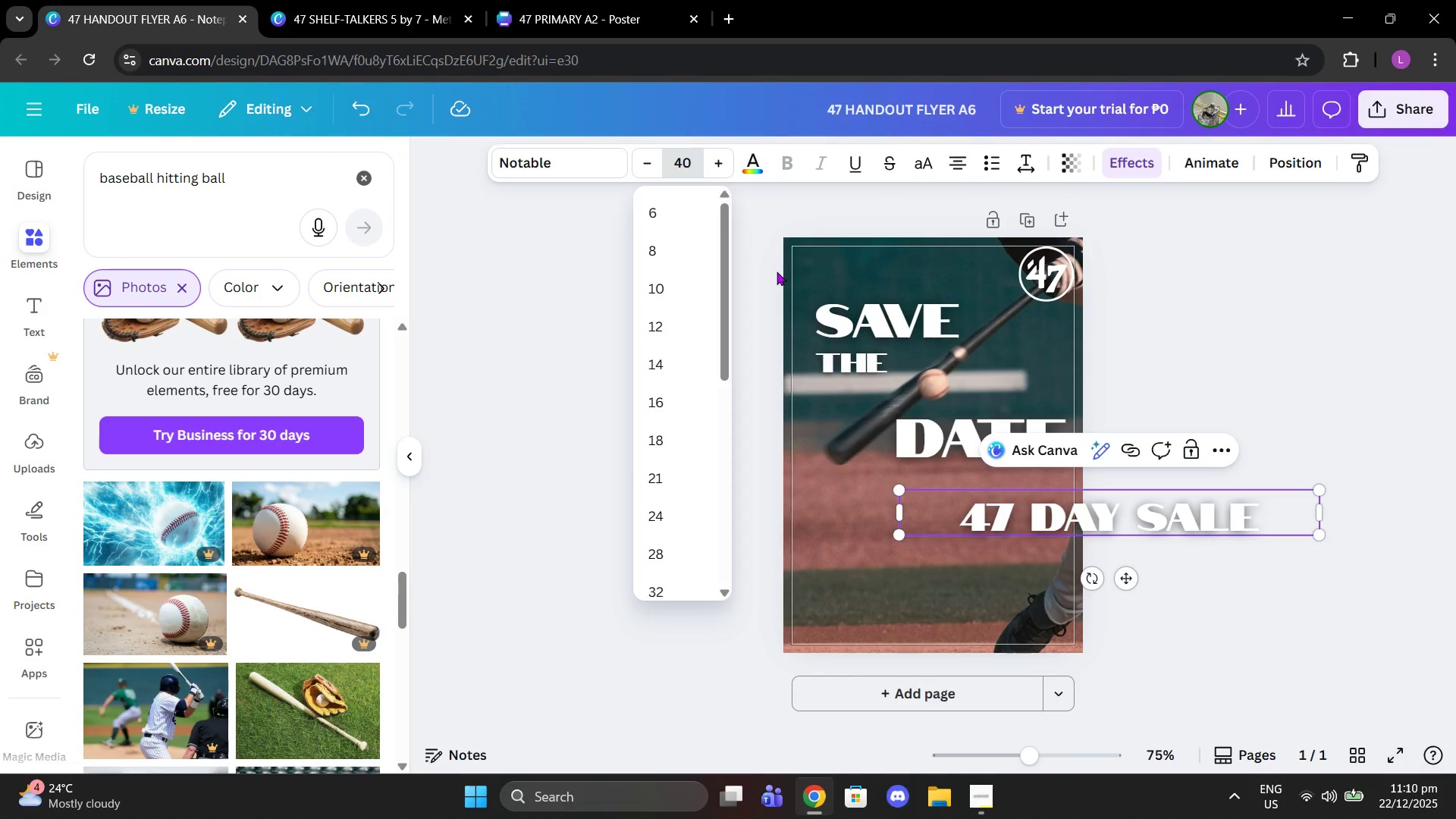 
key(Enter)
 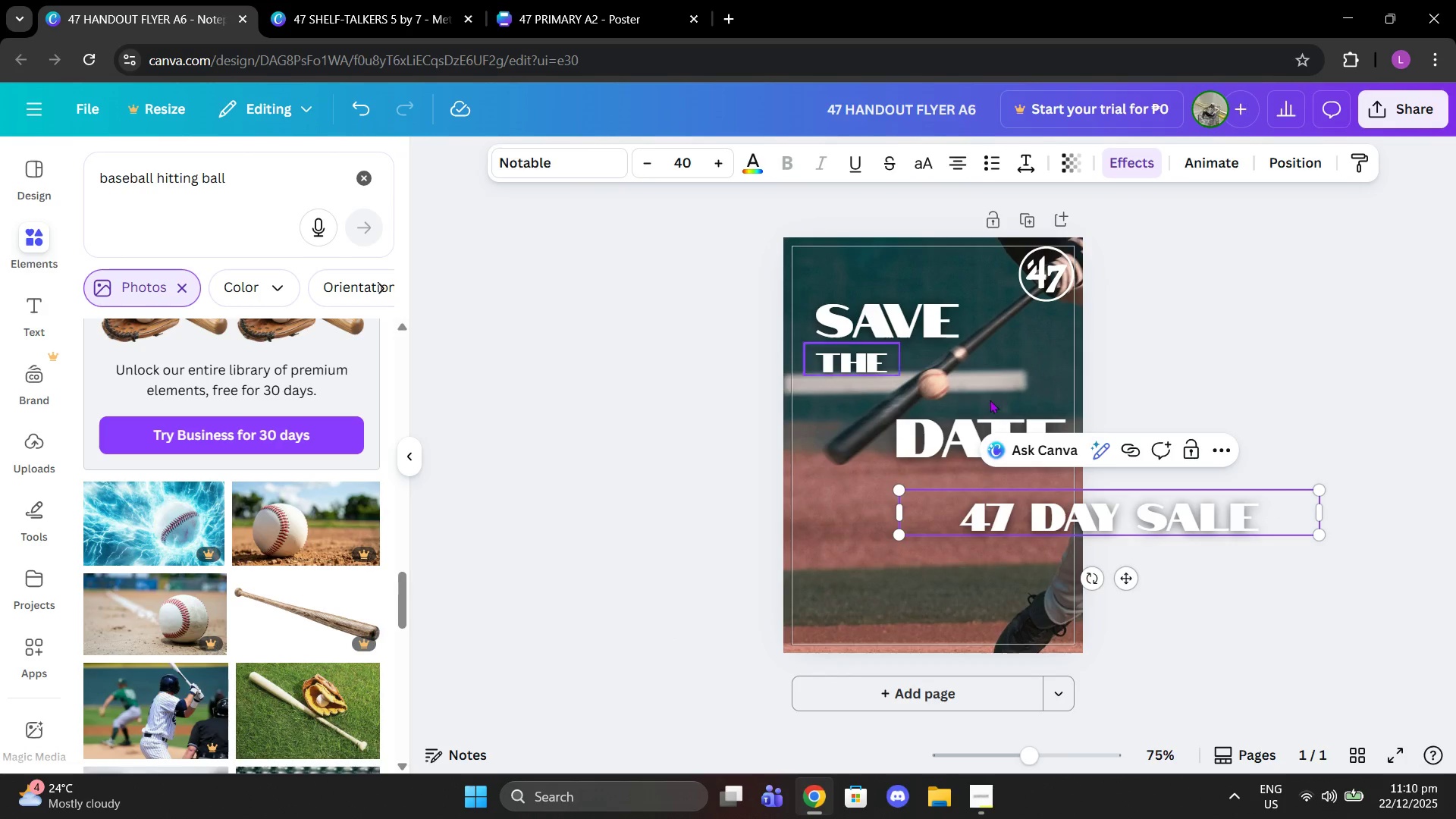 
left_click([1265, 388])
 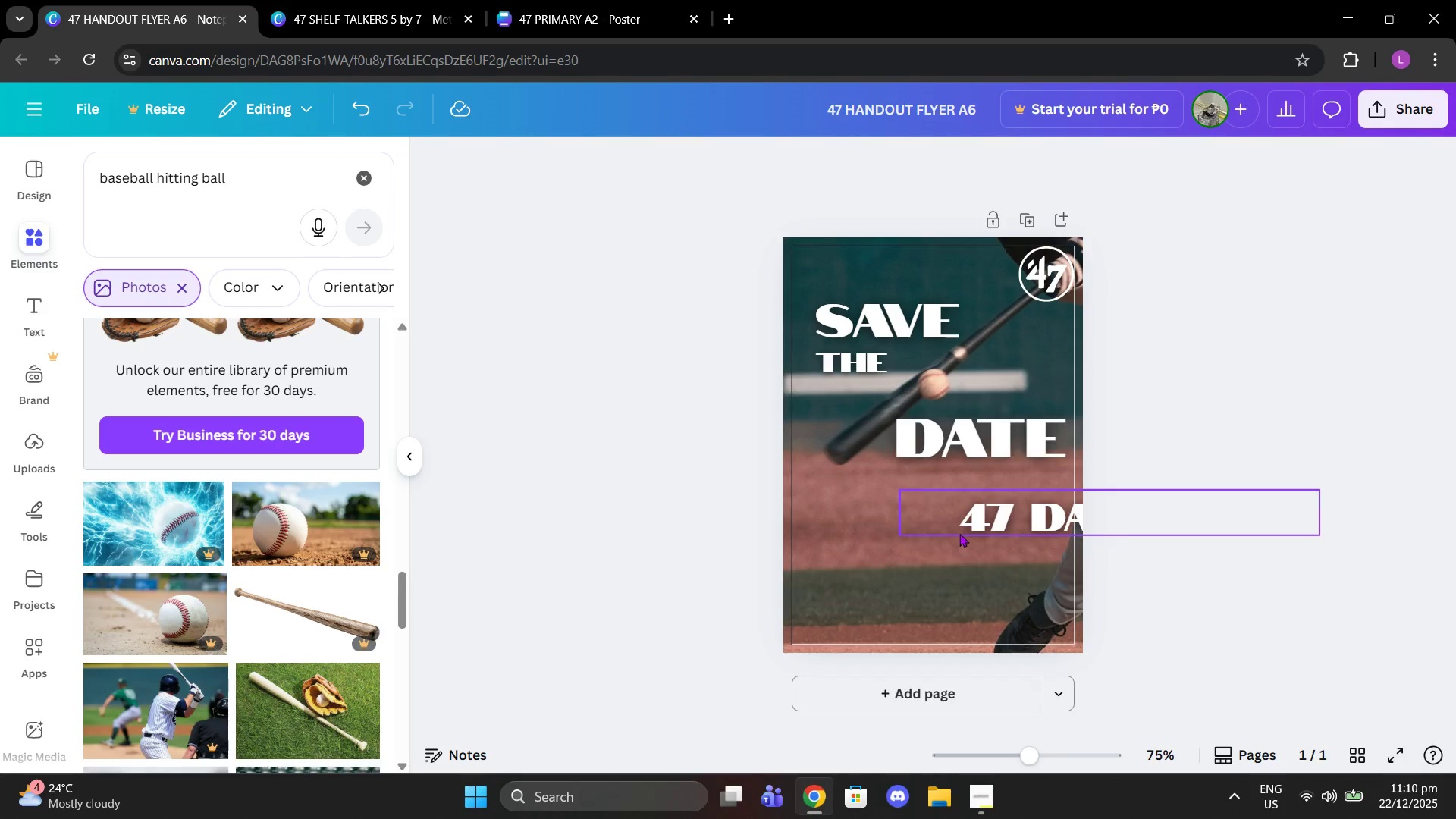 
left_click_drag(start_coordinate=[959, 533], to_coordinate=[771, 521])
 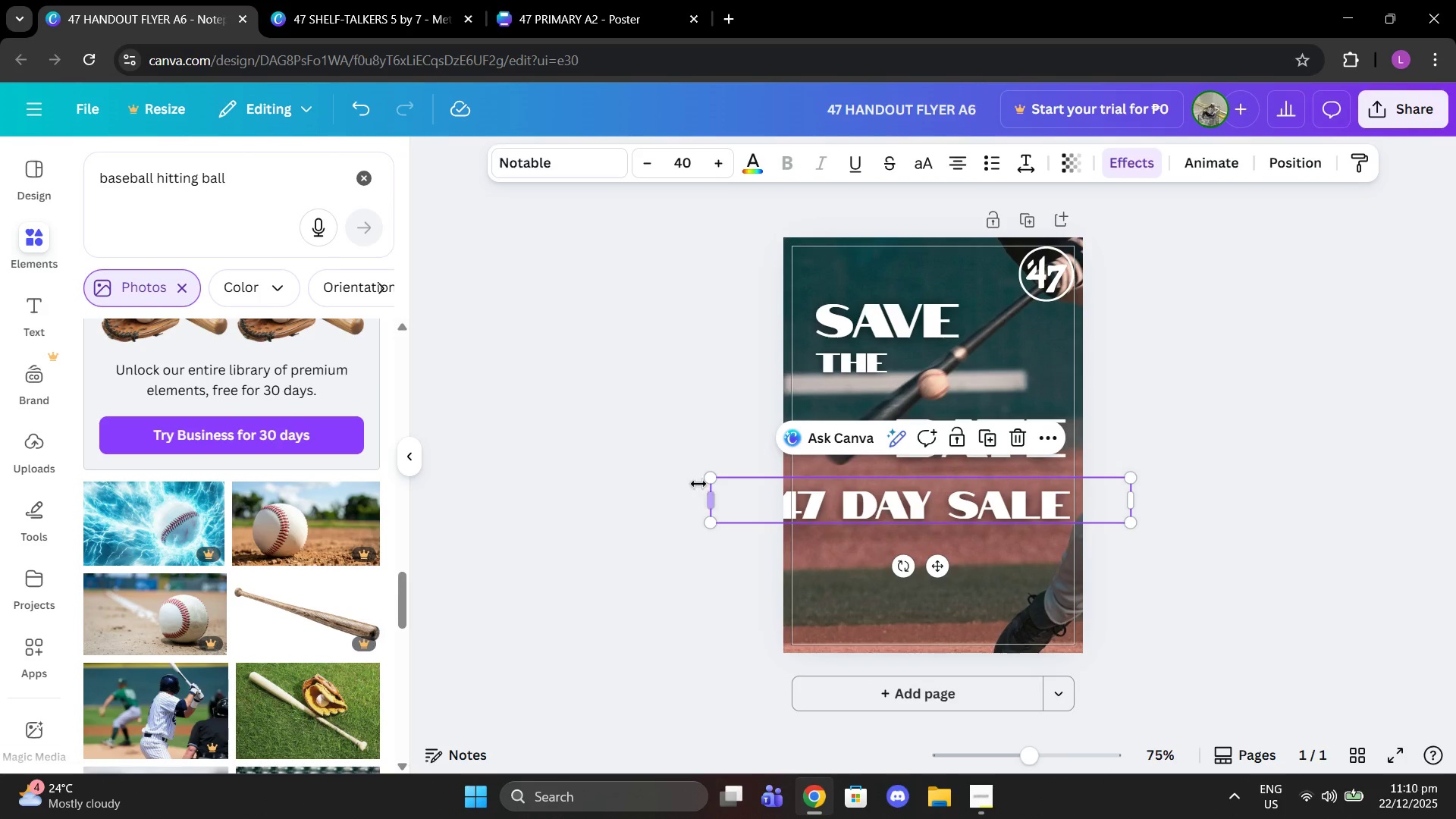 
left_click_drag(start_coordinate=[705, 480], to_coordinate=[755, 484])
 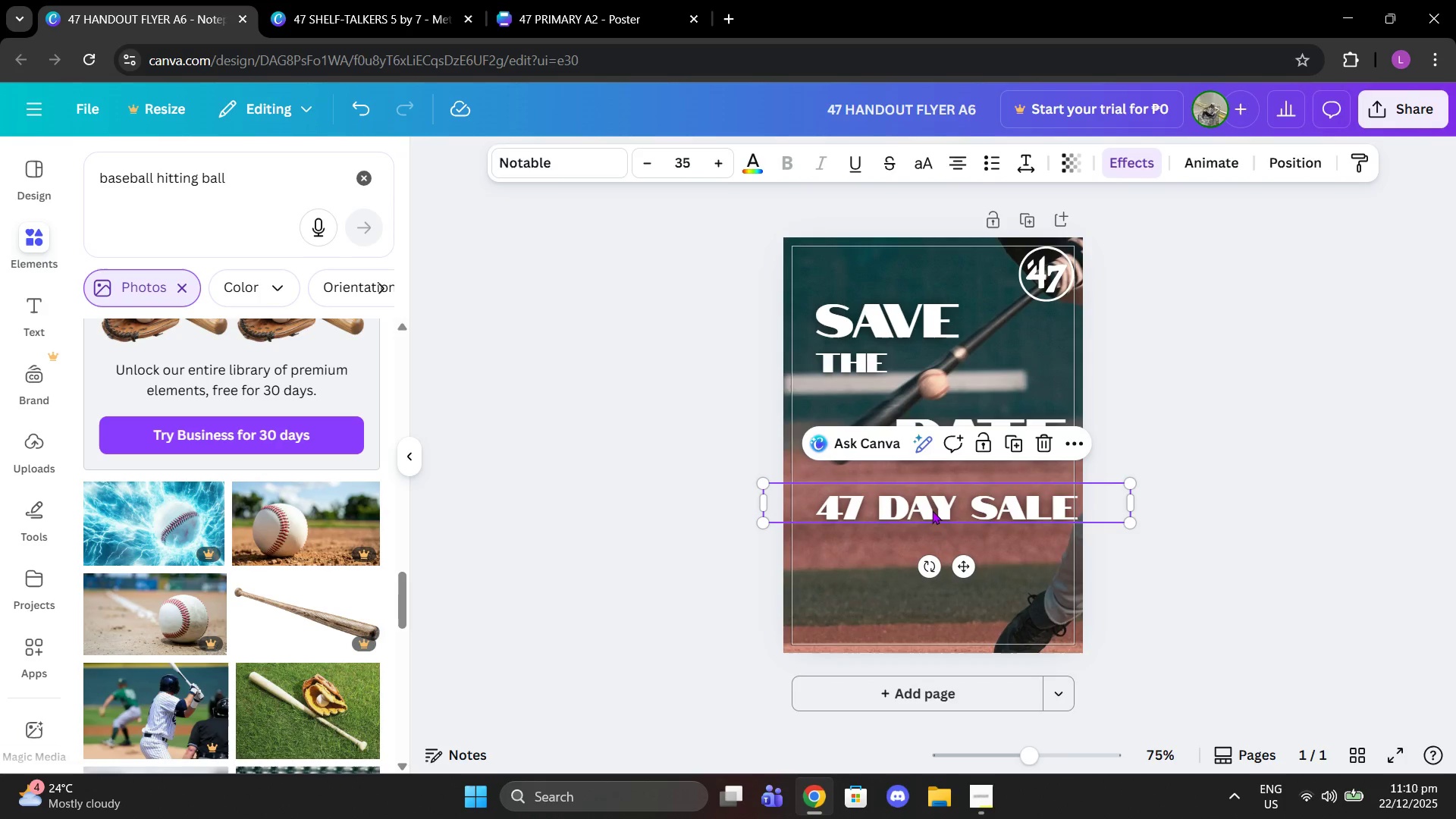 
left_click_drag(start_coordinate=[932, 510], to_coordinate=[915, 533])
 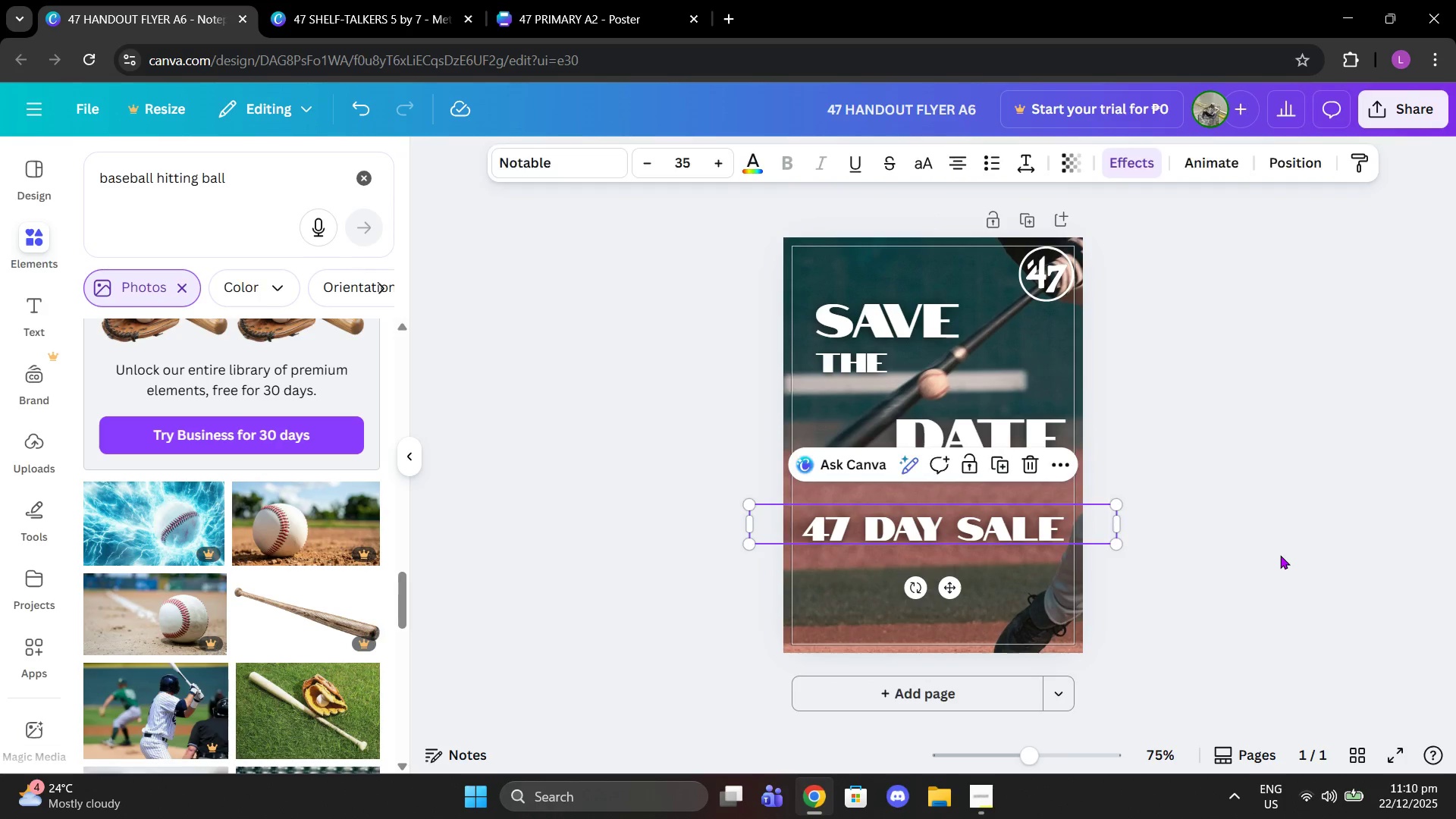 
left_click([1280, 555])
 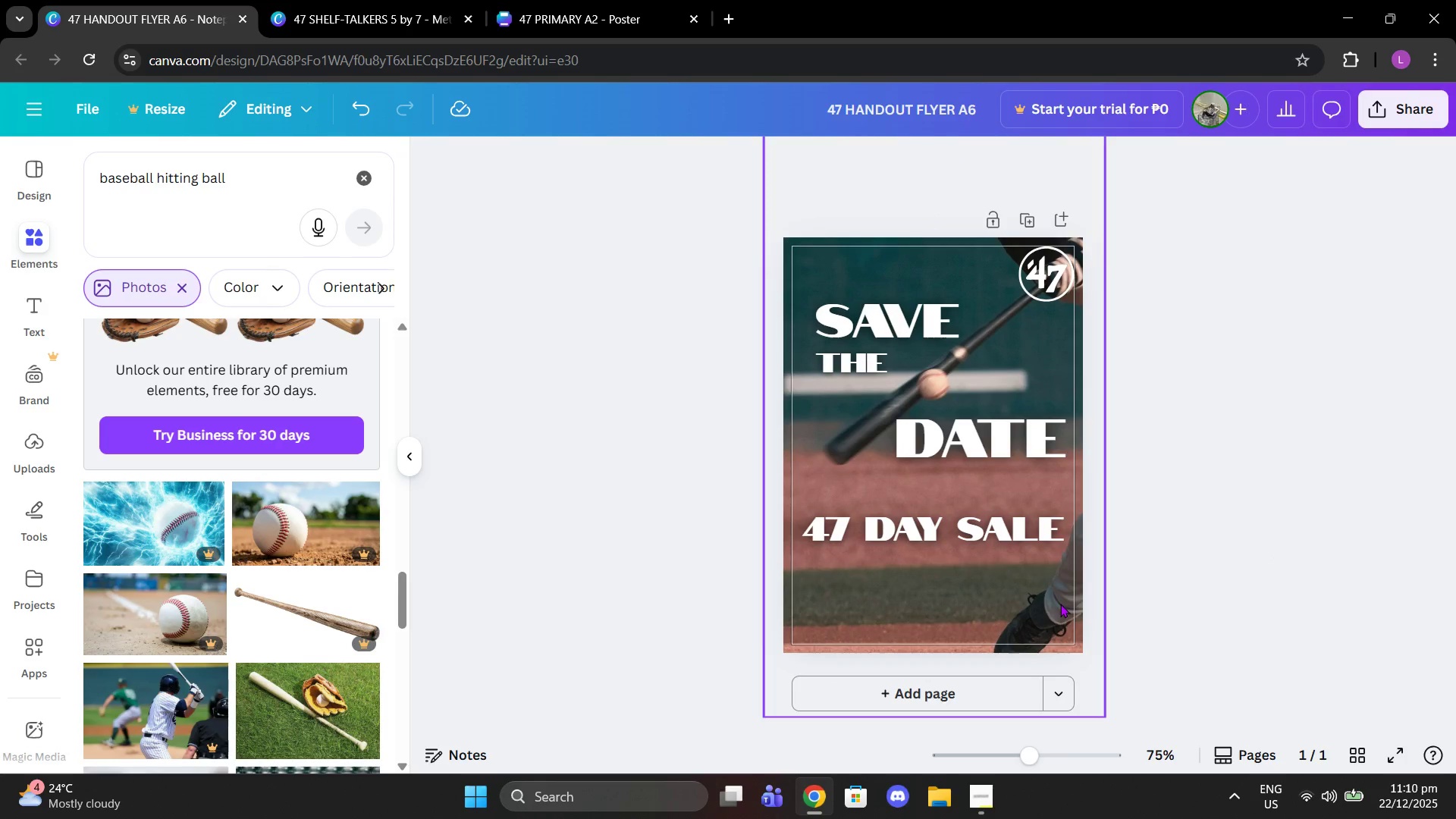 
left_click([1034, 534])
 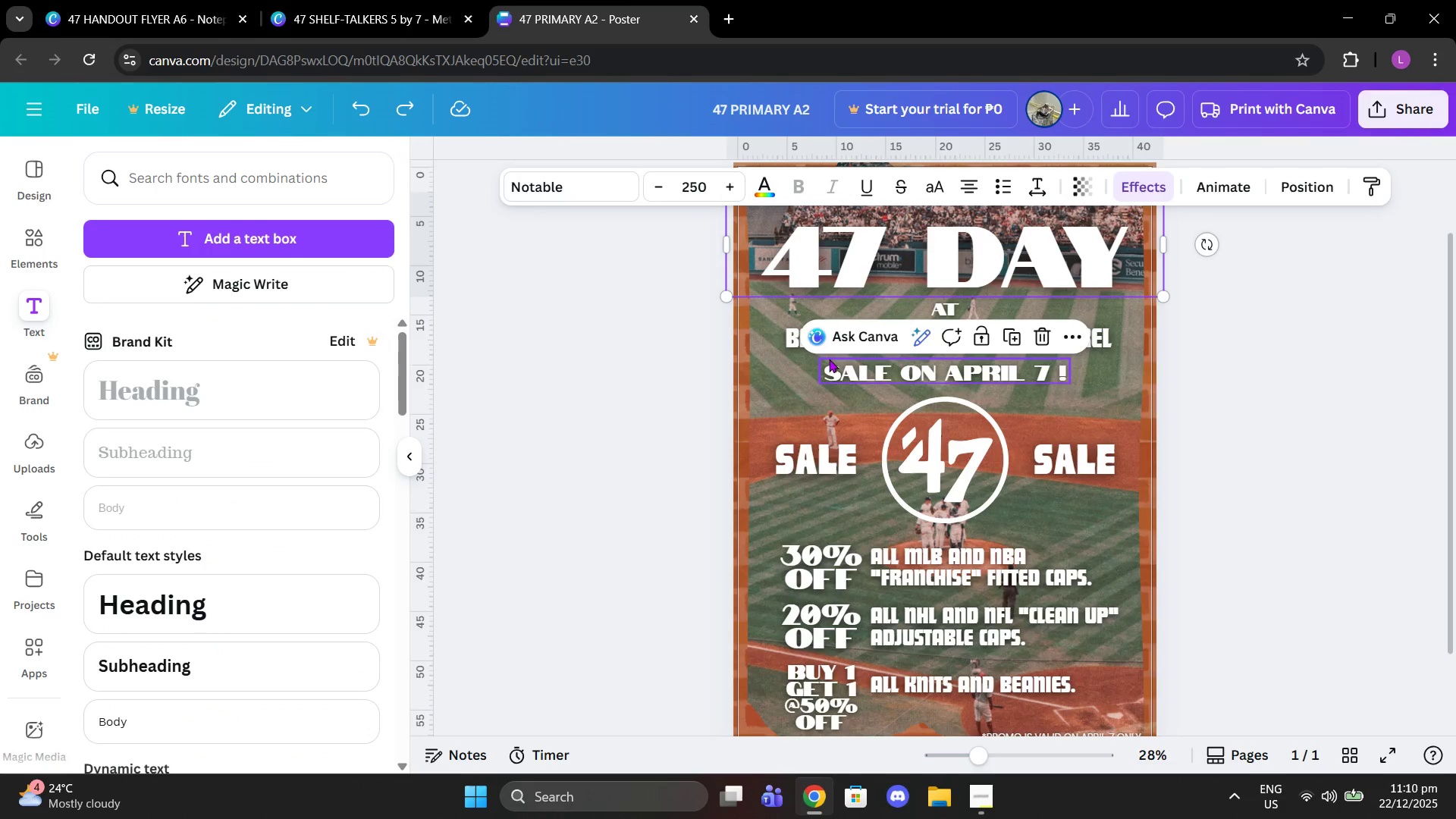 
left_click([844, 376])
 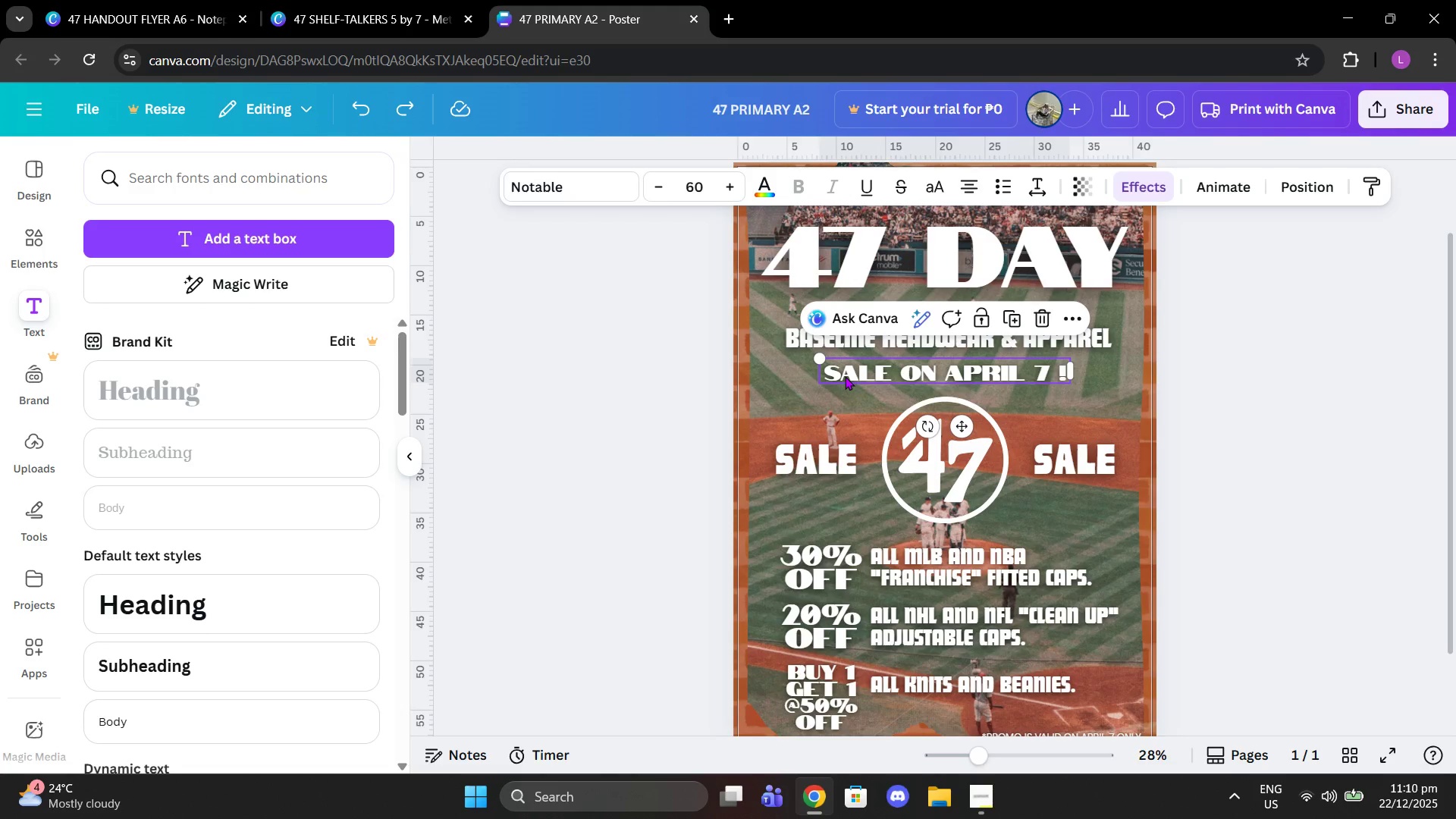 
key(Control+C)
 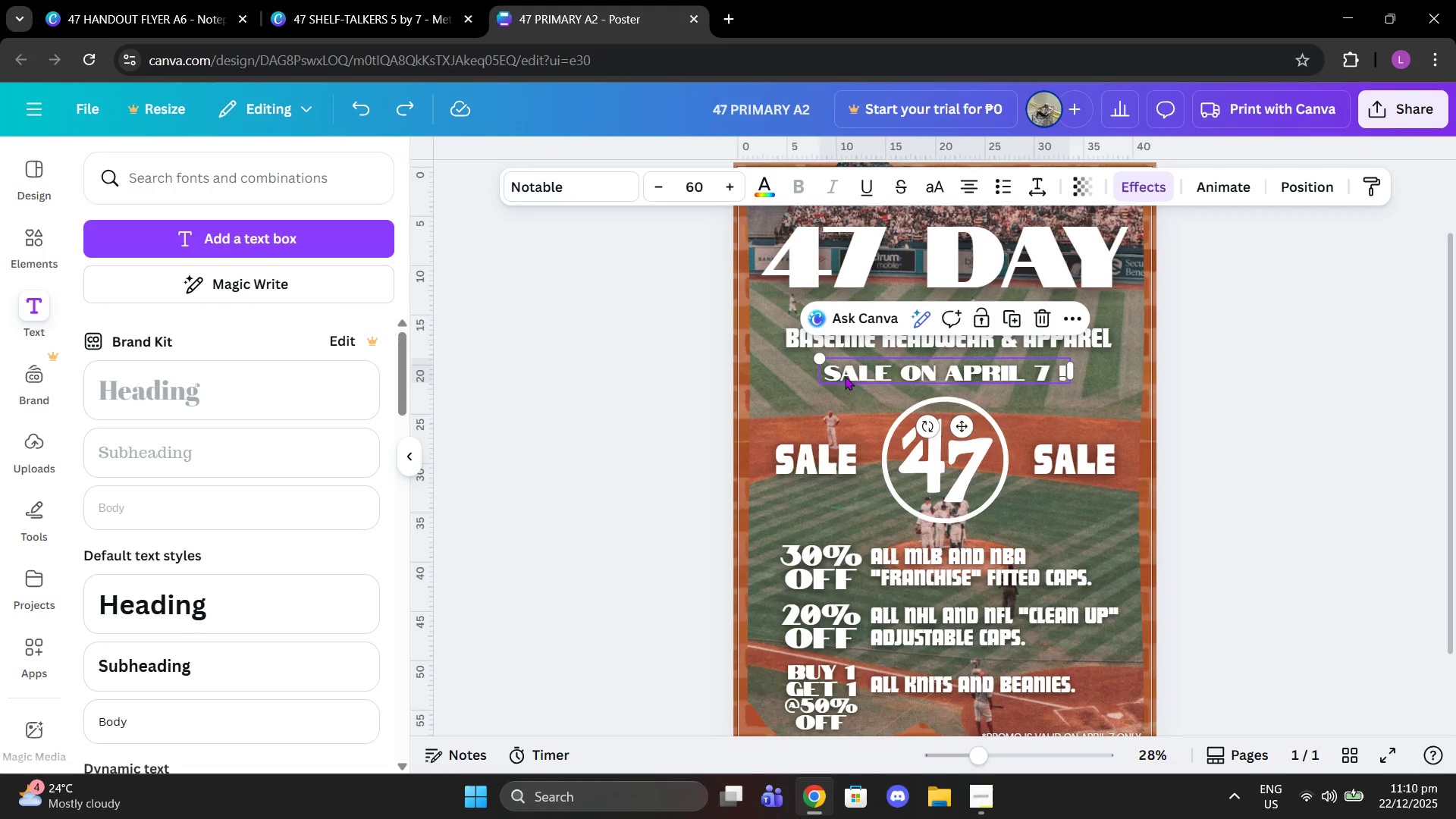 
key(Control+ControlLeft)
 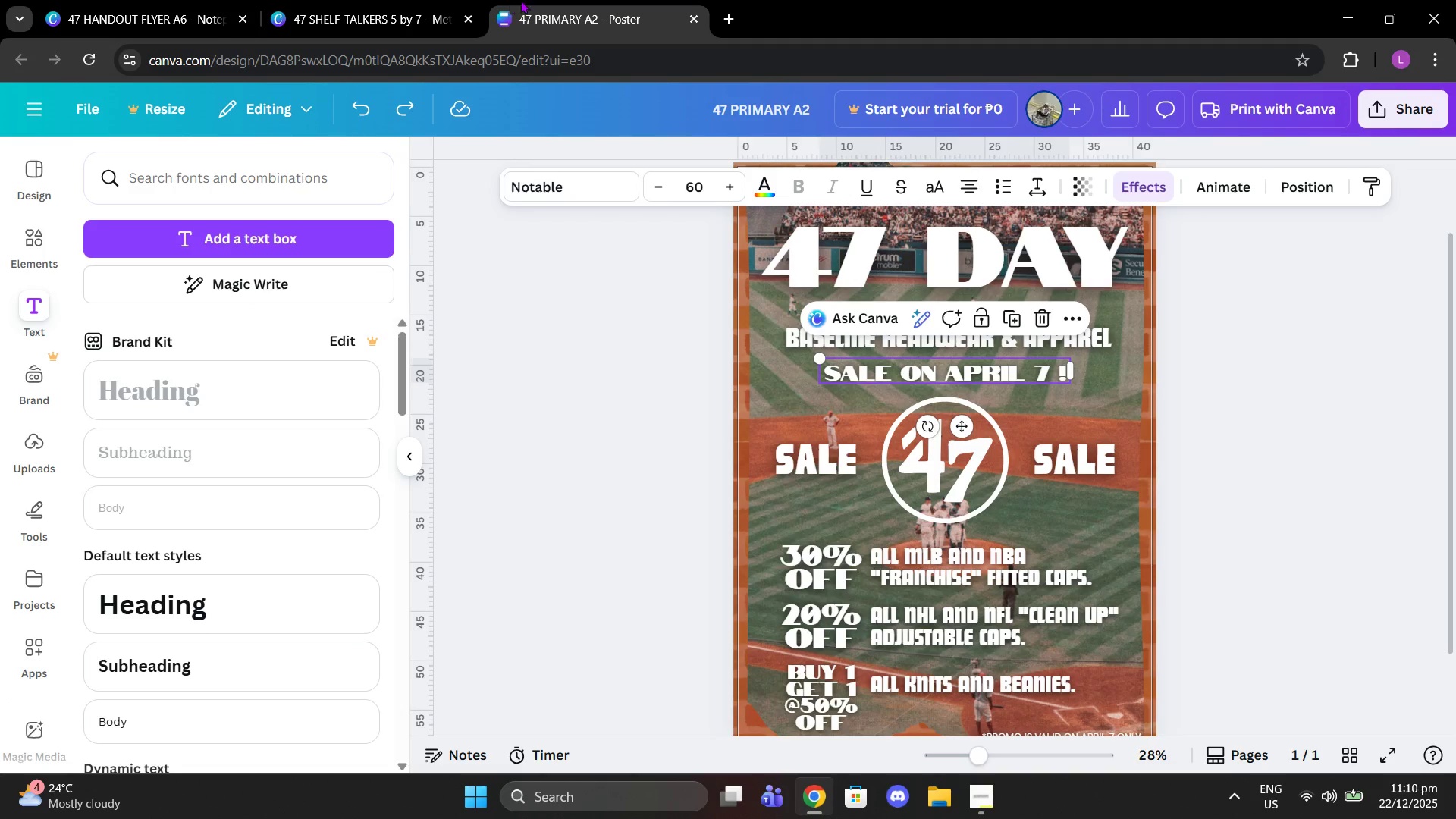 
left_click([386, 0])
 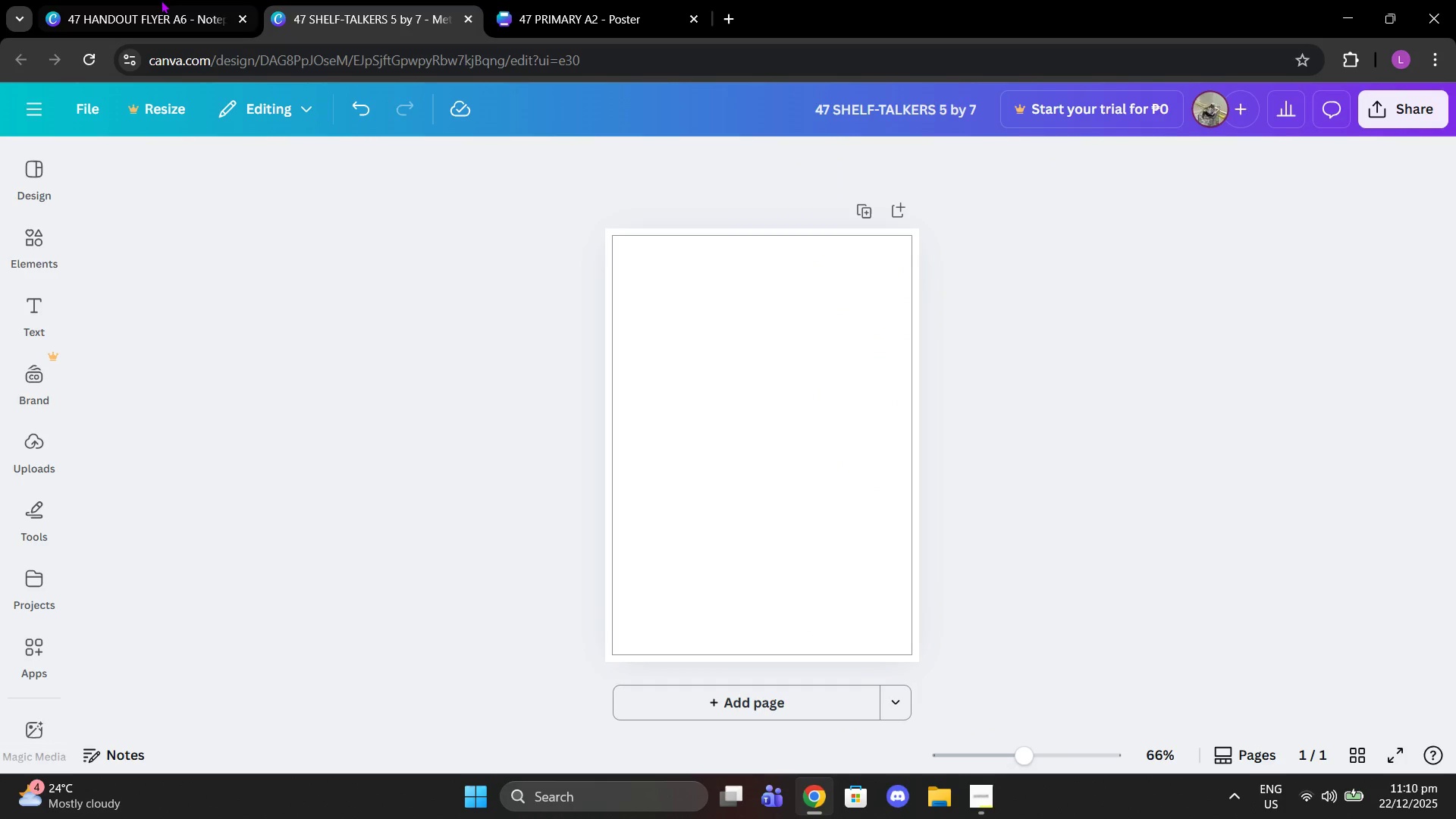 
left_click([98, 0])
 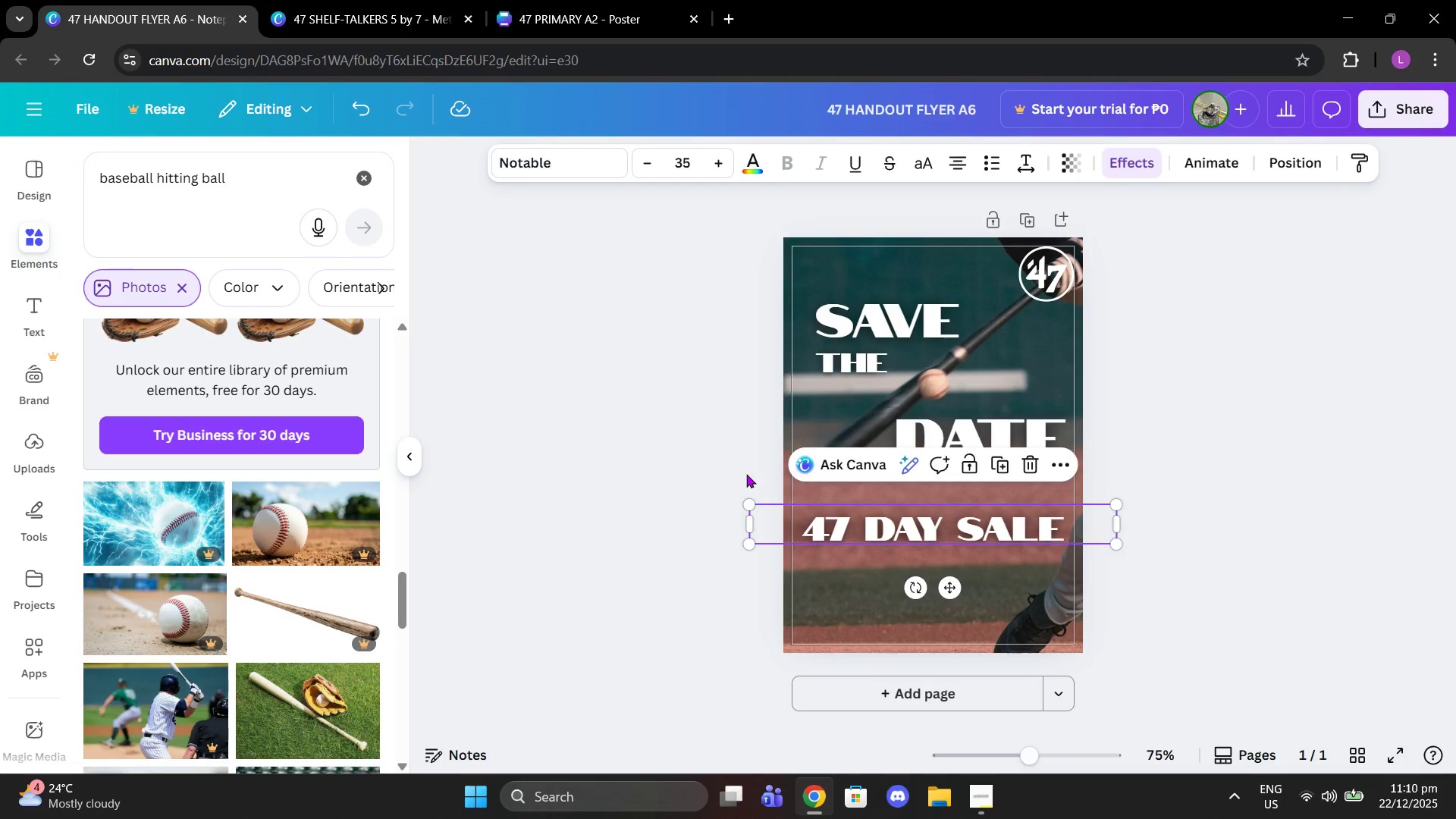 
key(Control+V)
 